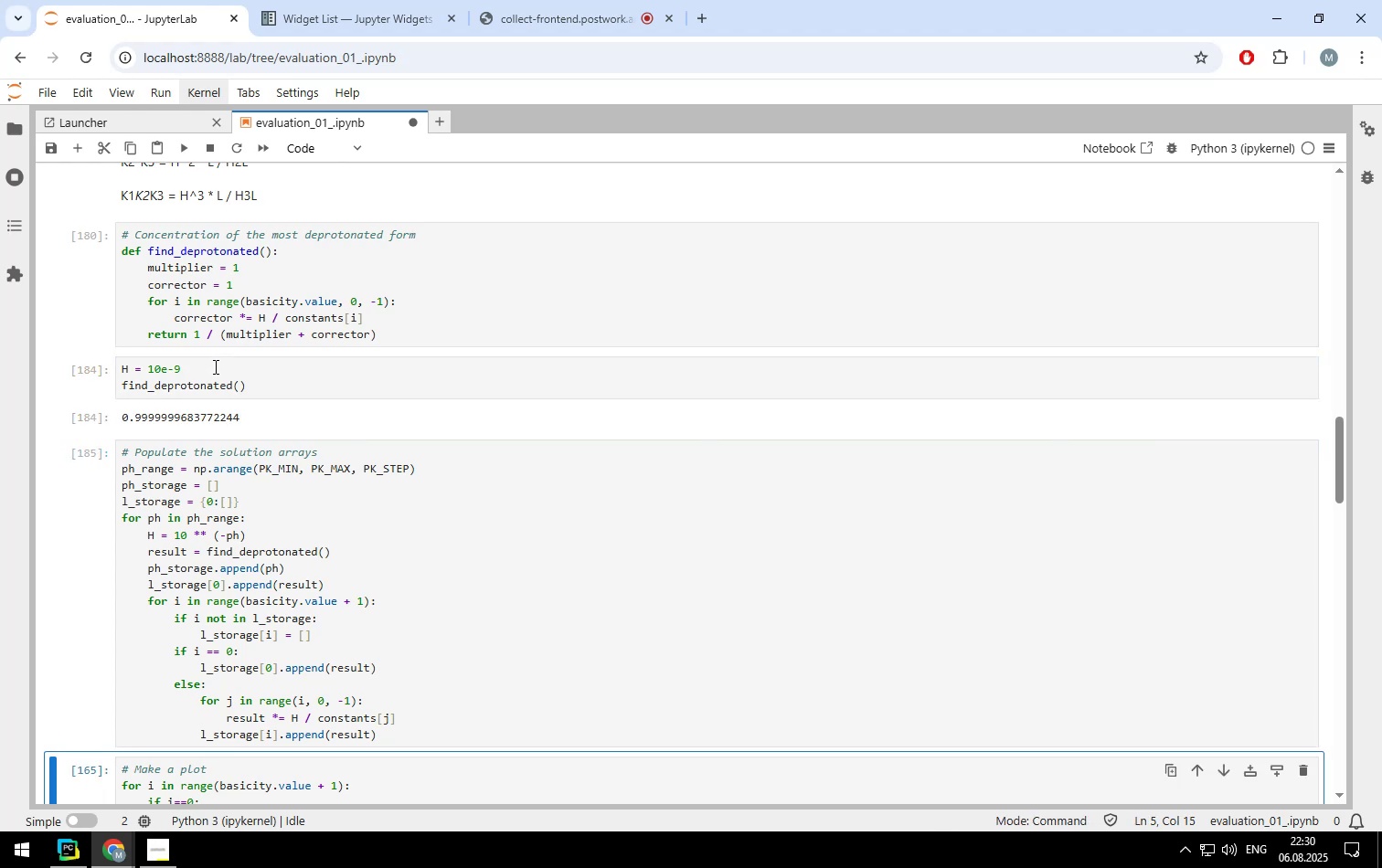 
key(Shift+Enter)
 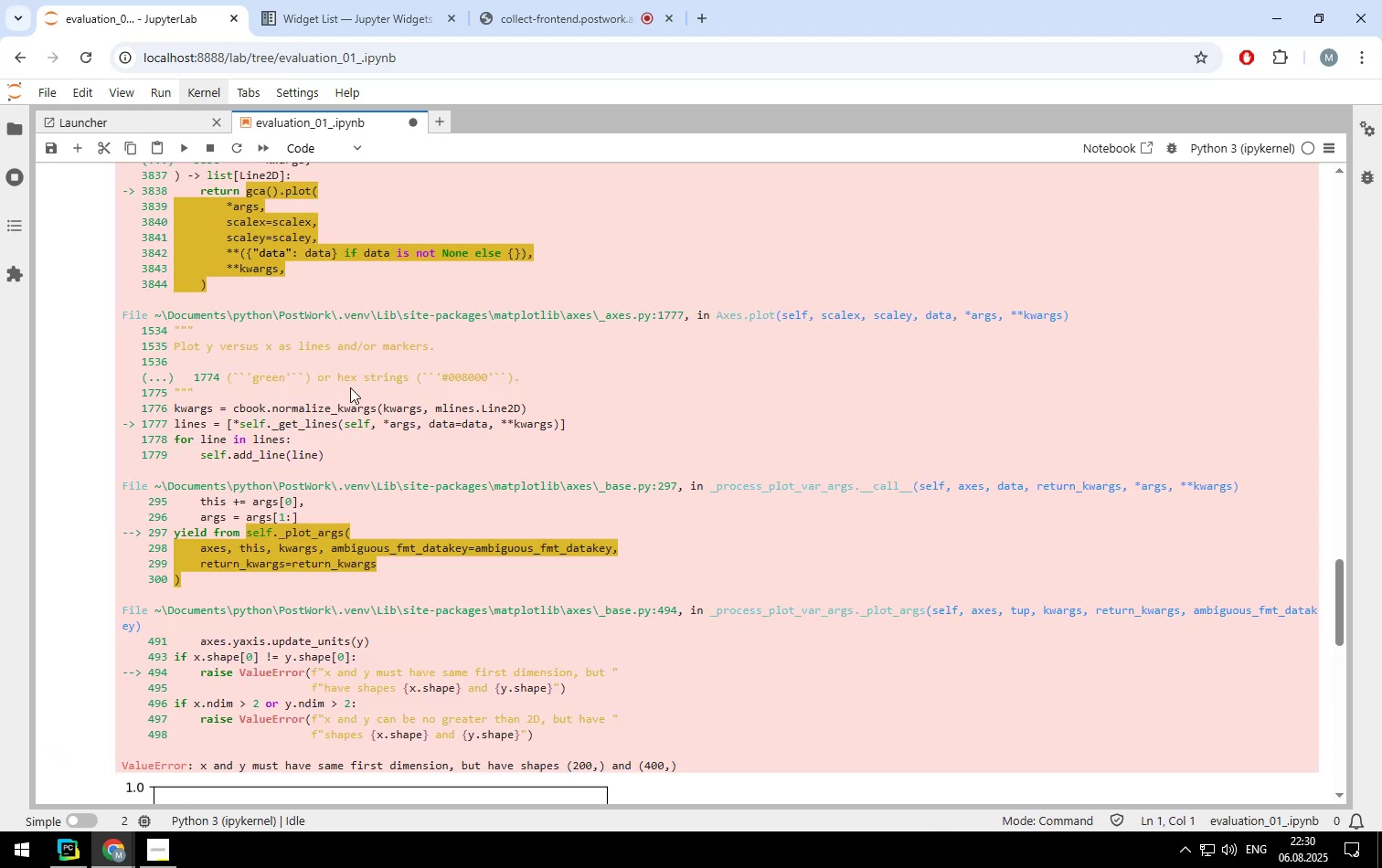 
scroll: coordinate [354, 391], scroll_direction: up, amount: 2.0
 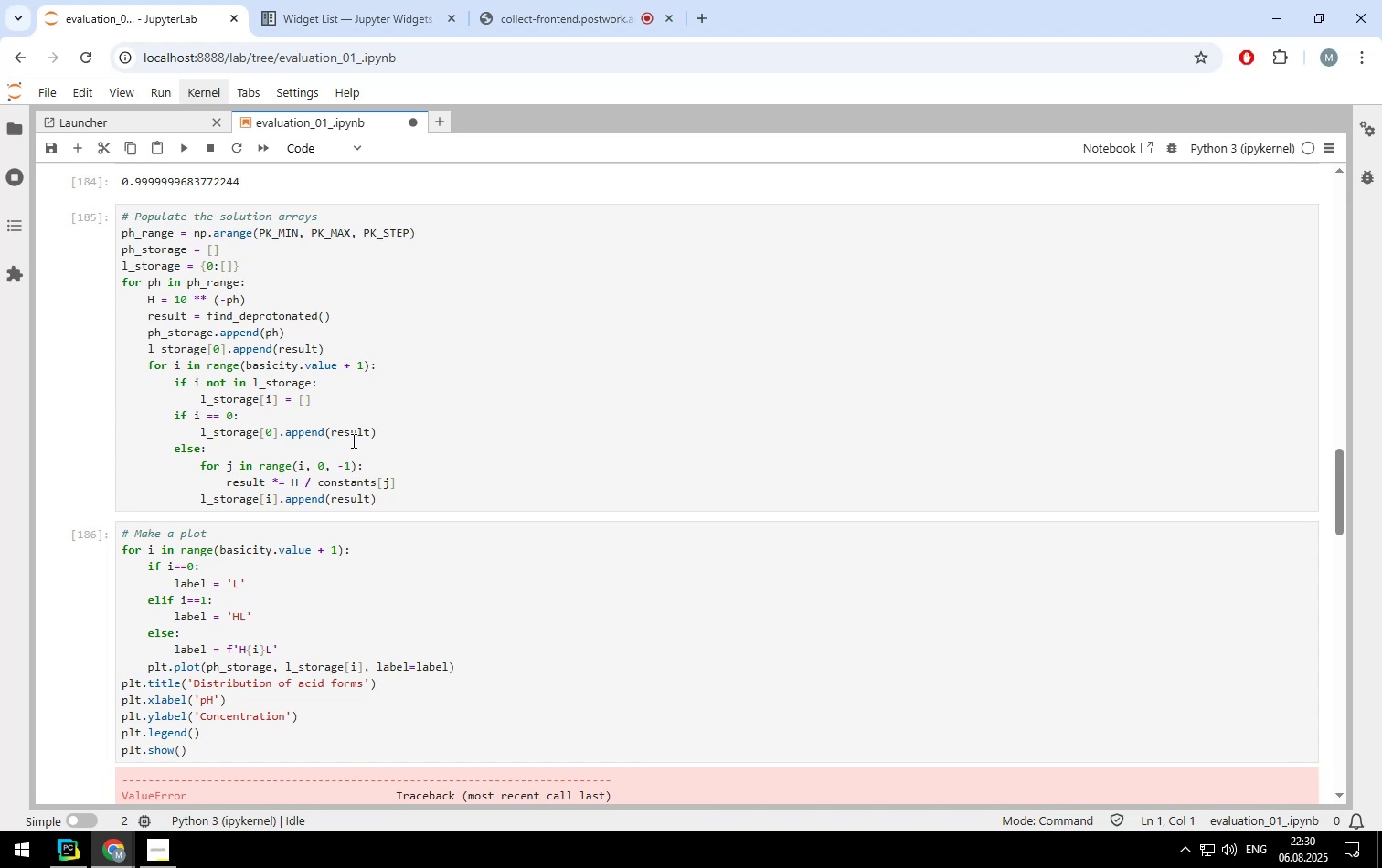 
scroll: coordinate [352, 440], scroll_direction: down, amount: 10.0
 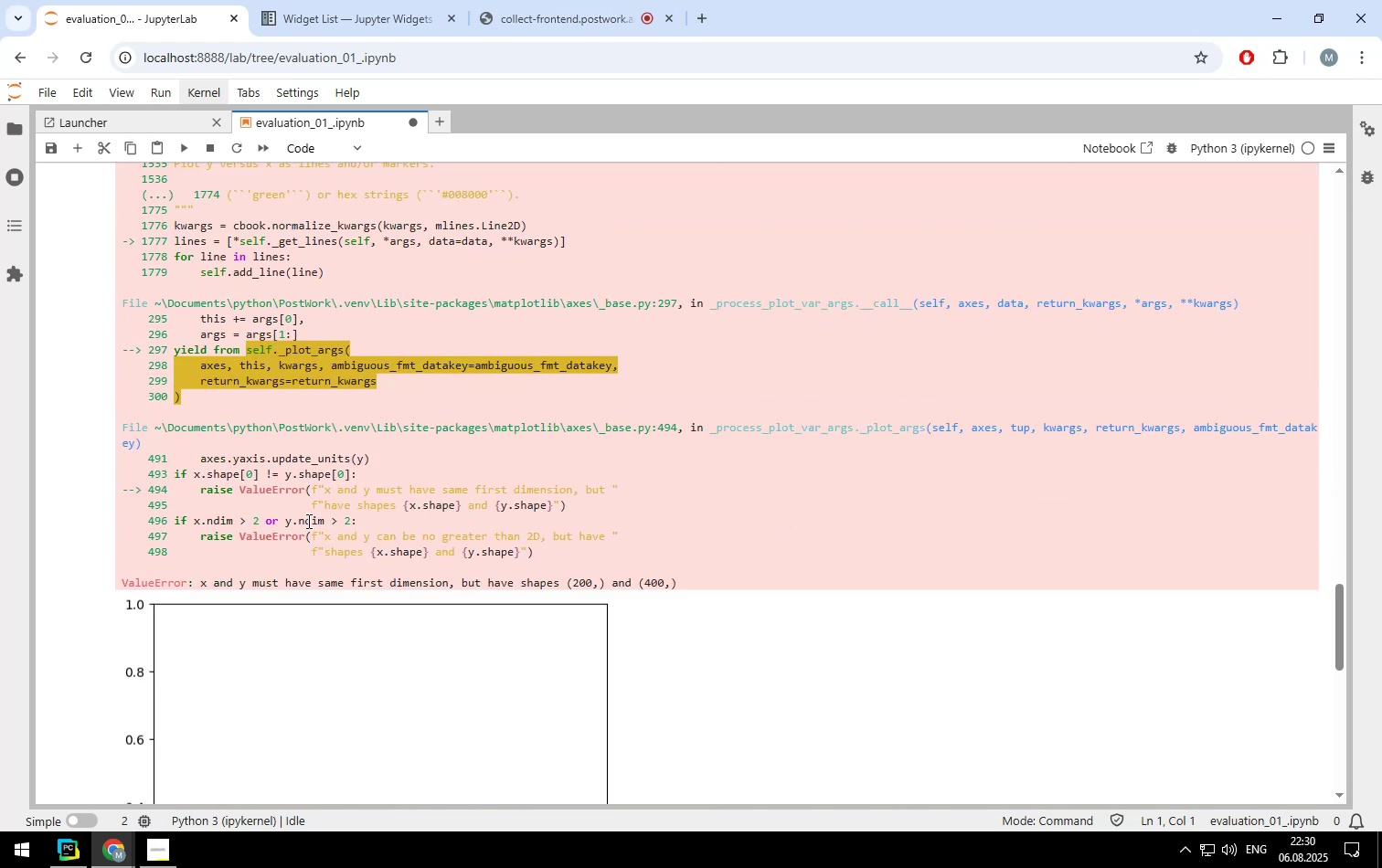 
scroll: coordinate [306, 505], scroll_direction: up, amount: 9.0
 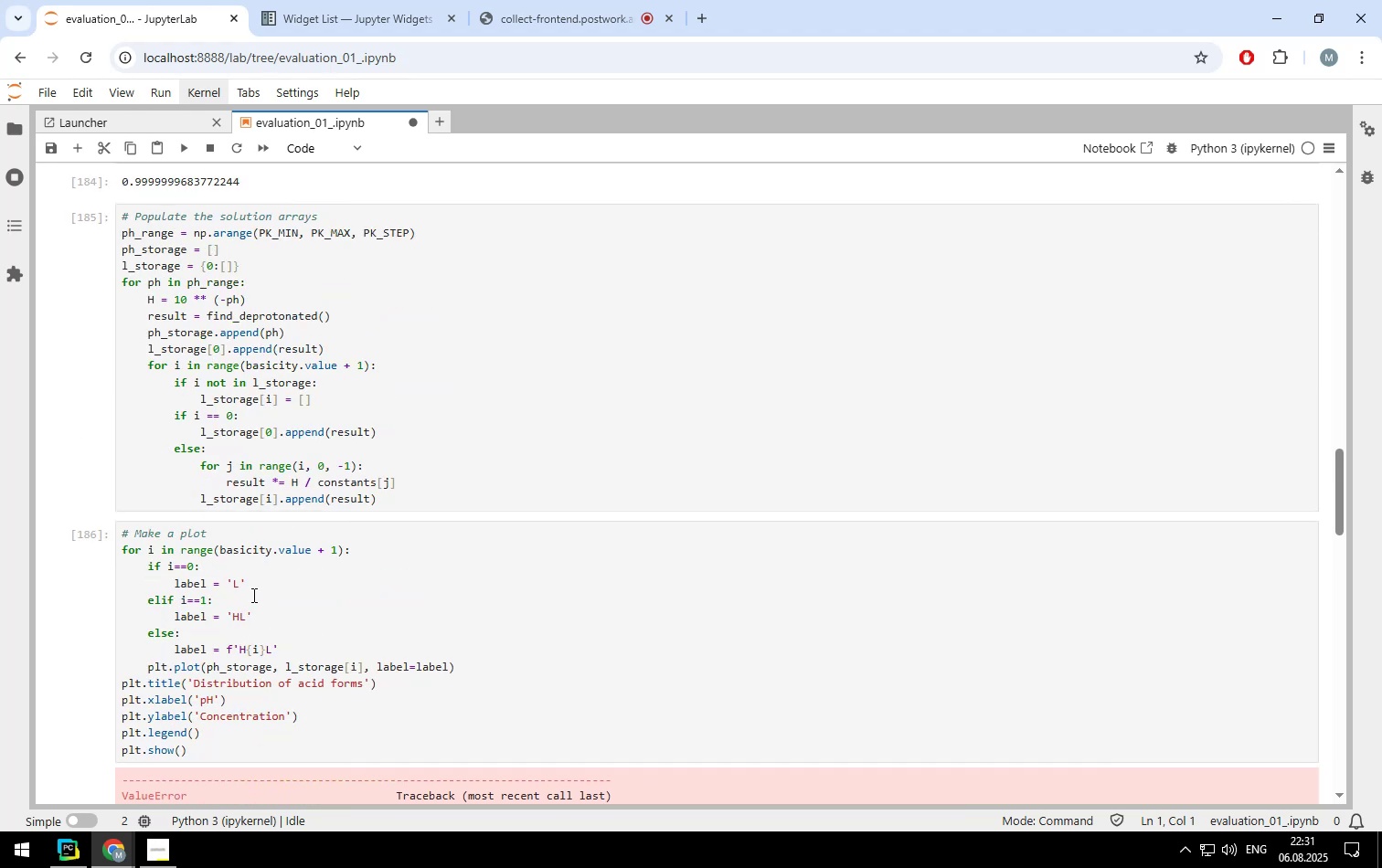 
left_click([363, 549])
 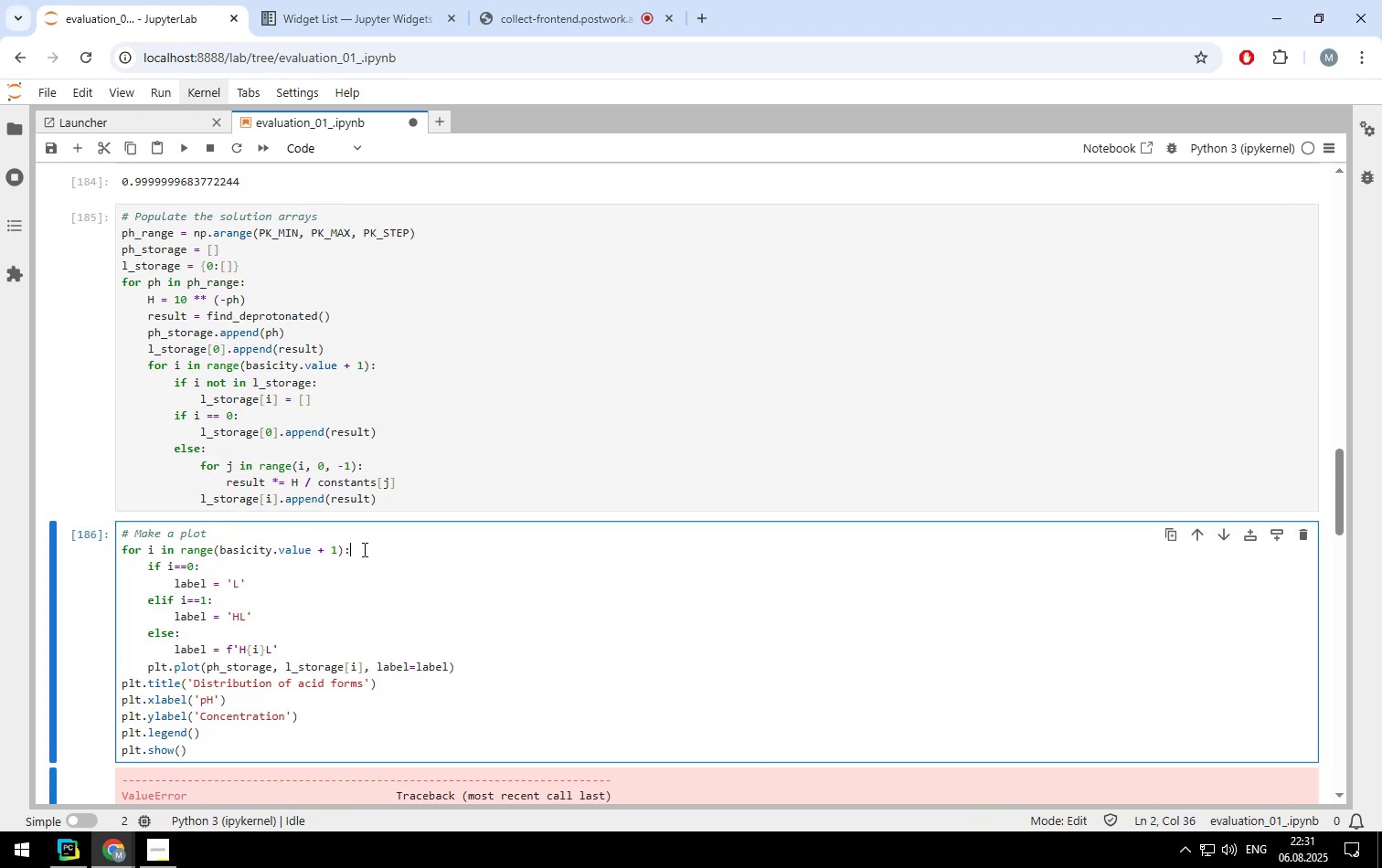 
key(Enter)
 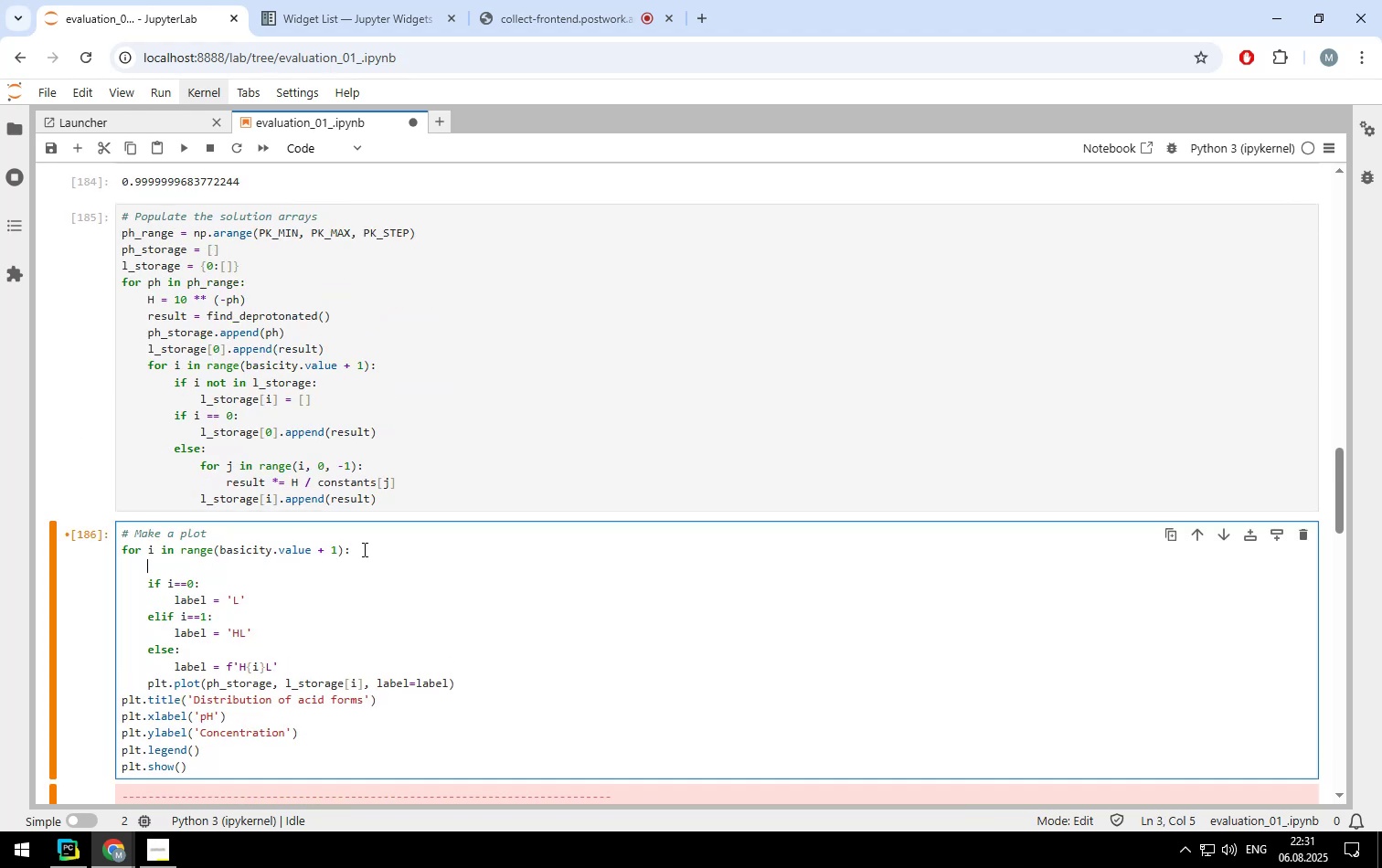 
type(print(i))
 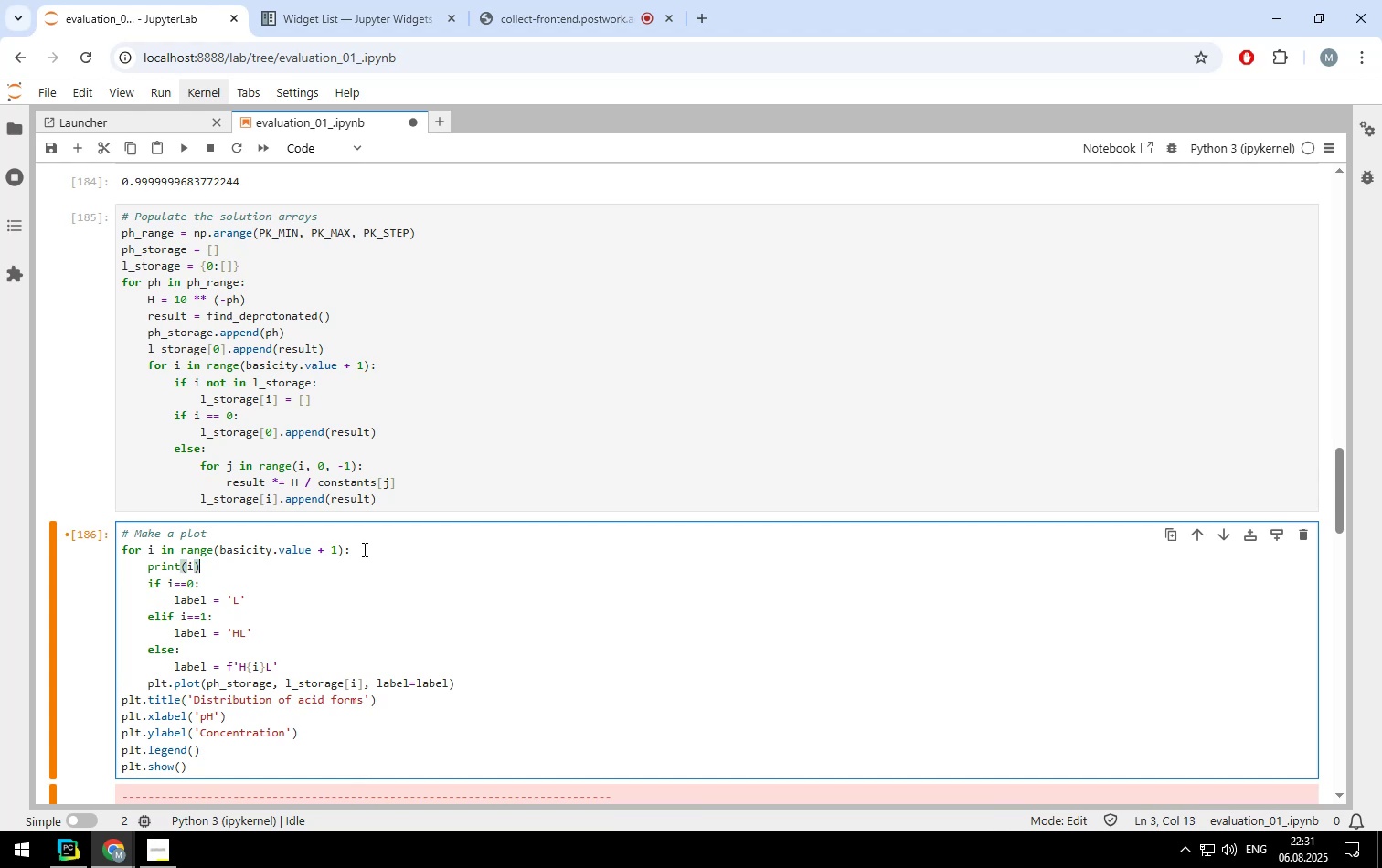 
key(Shift+Enter)
 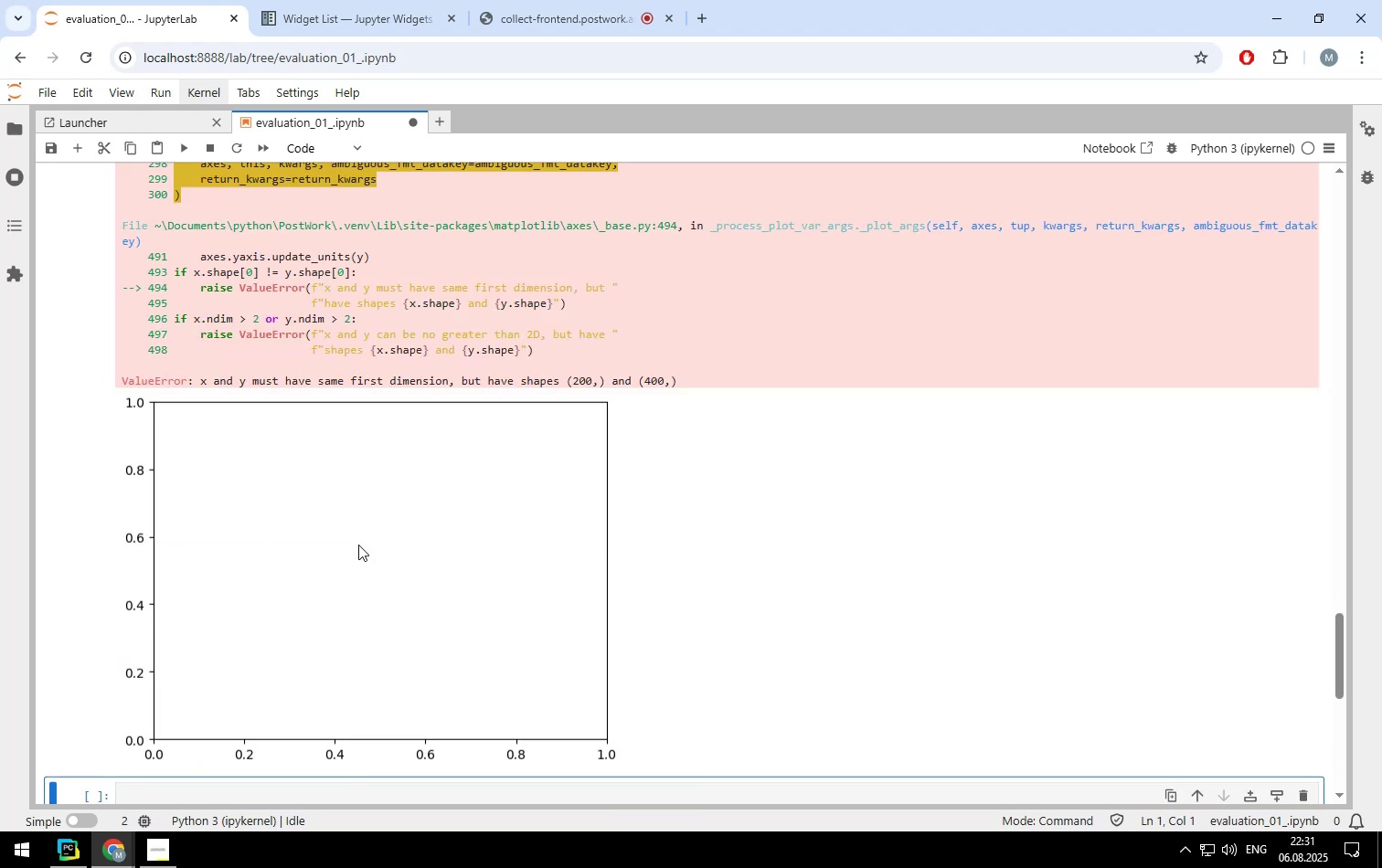 
scroll: coordinate [454, 379], scroll_direction: up, amount: 4.0
 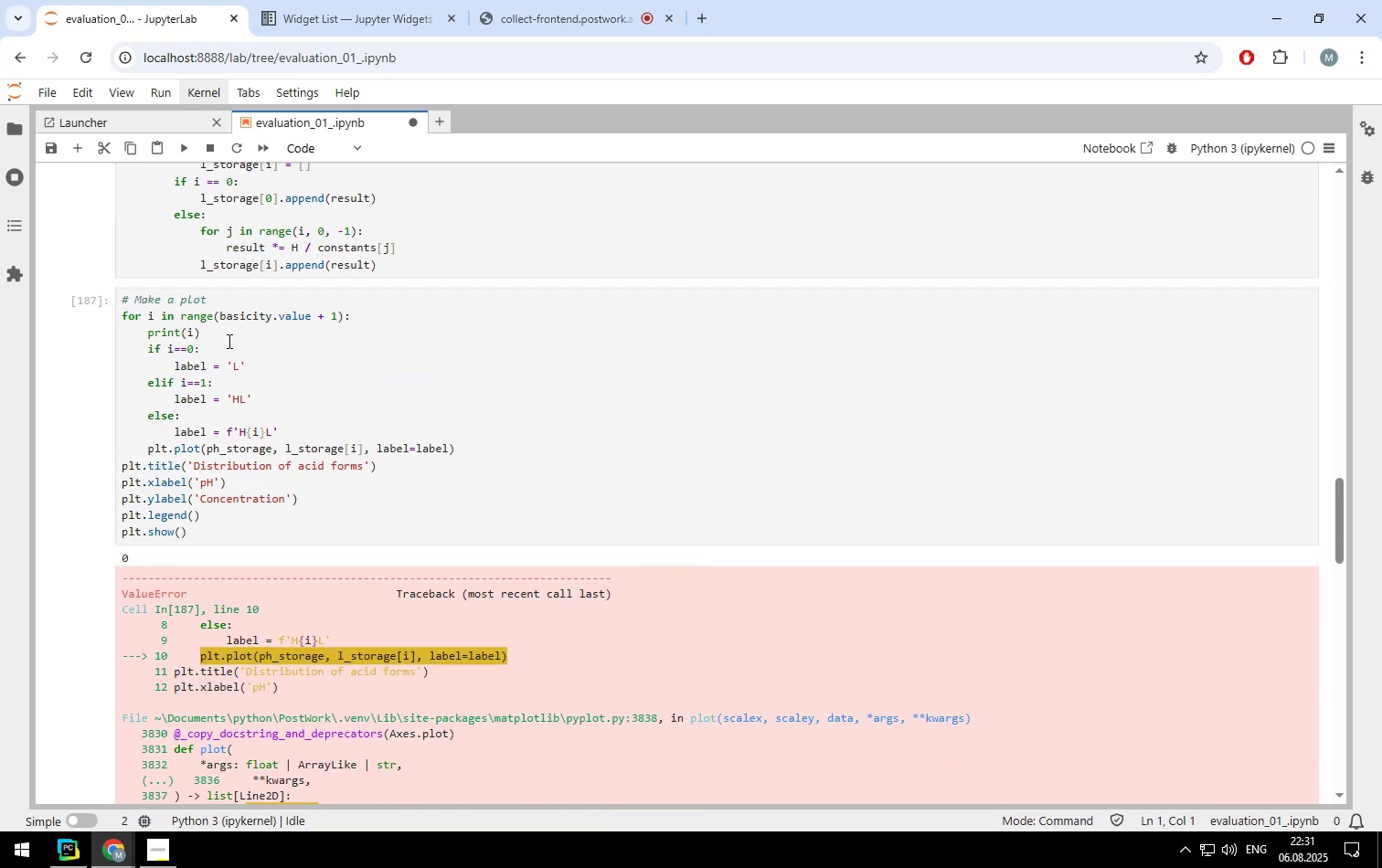 
left_click([226, 332])
 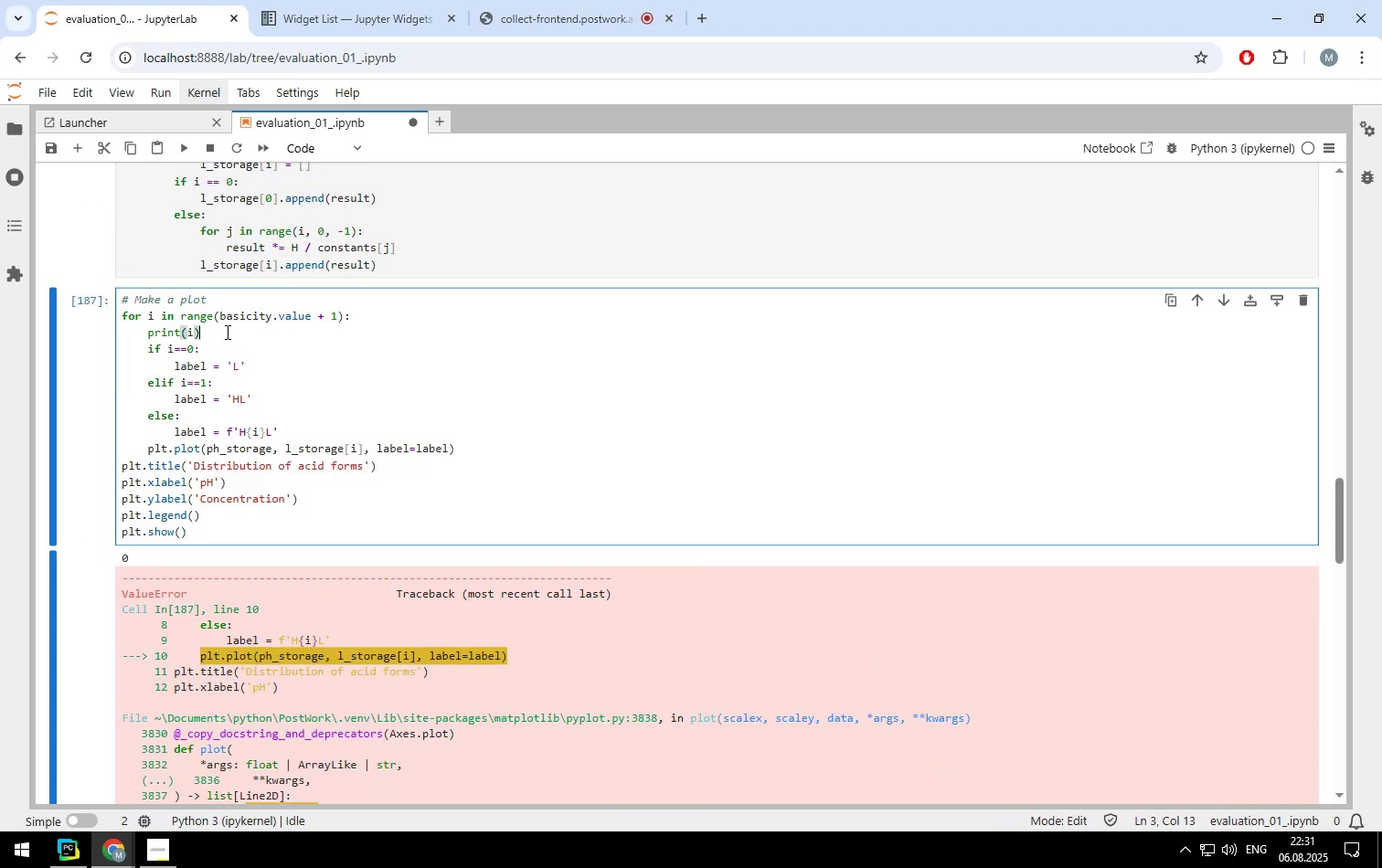 
key(Backspace)
 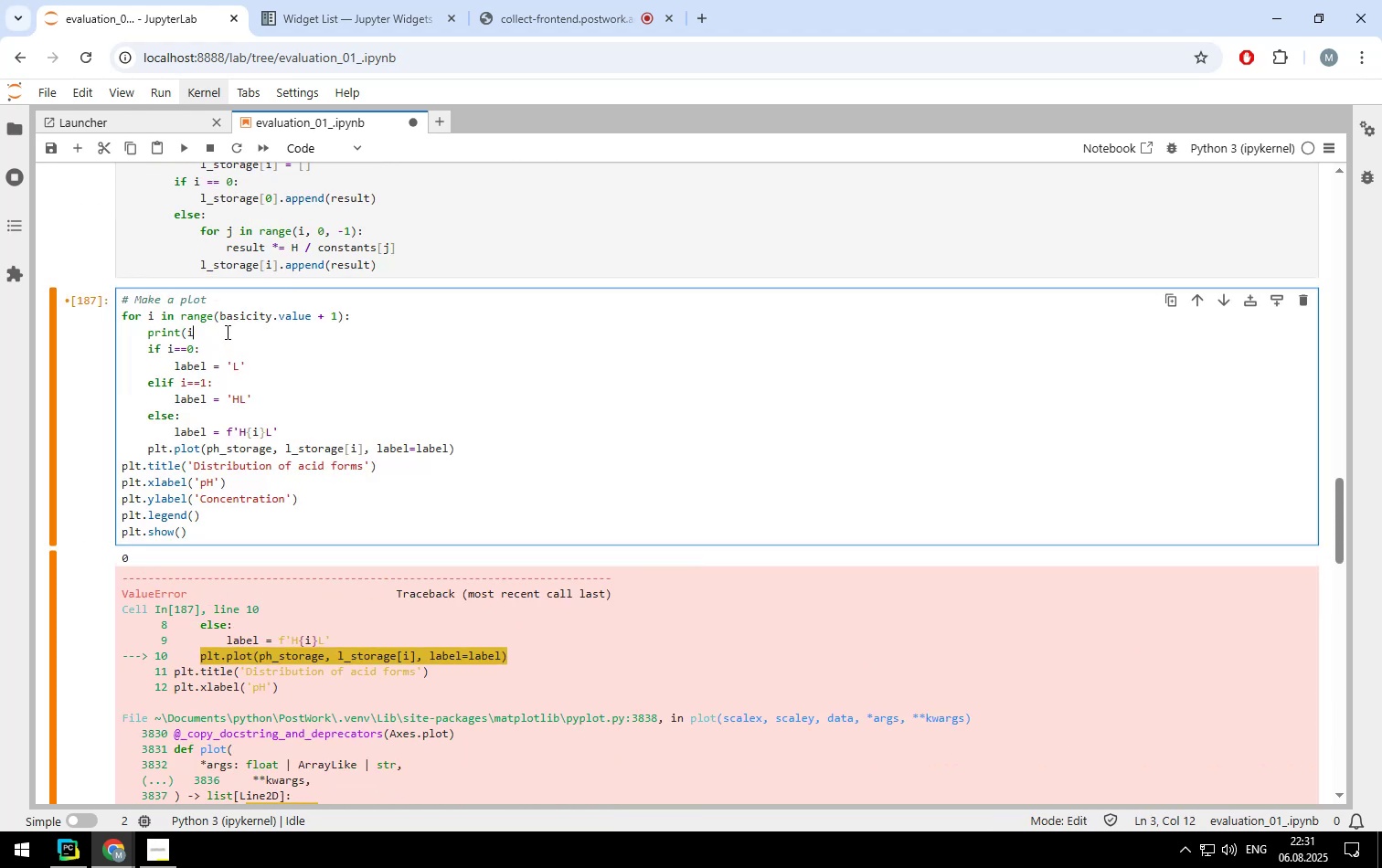 
key(Backspace)
 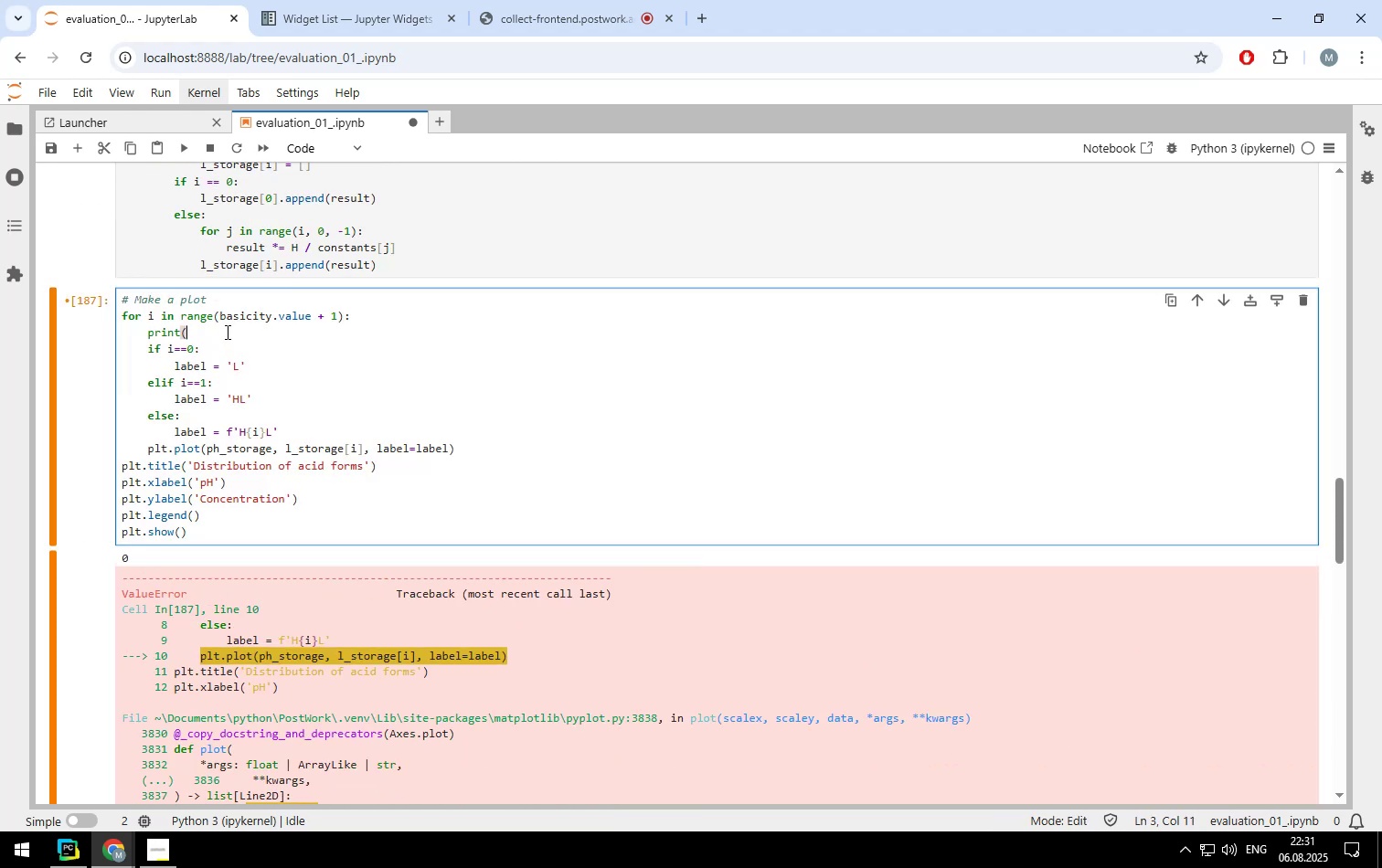 
key(Backspace)
 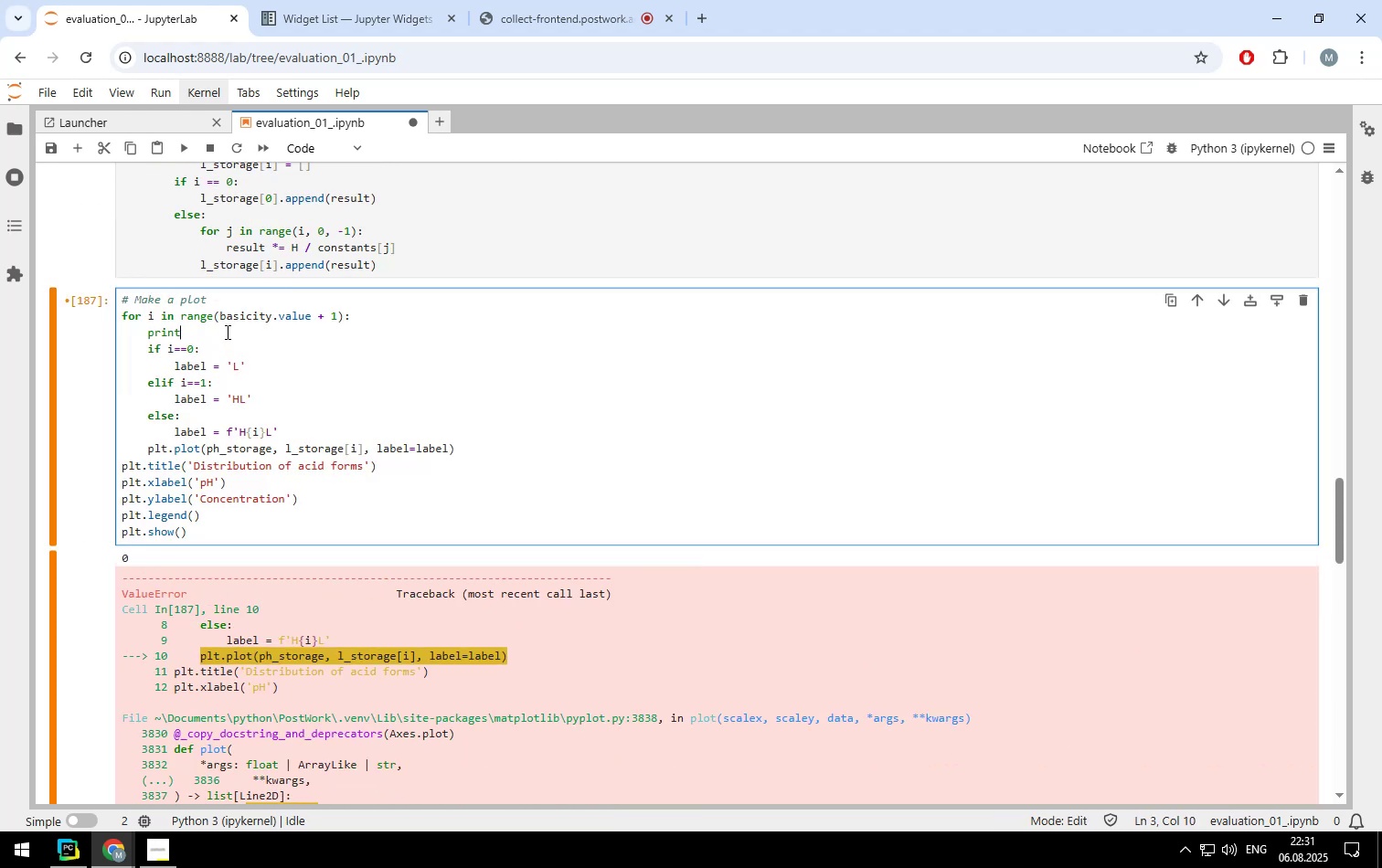 
key(Backspace)
 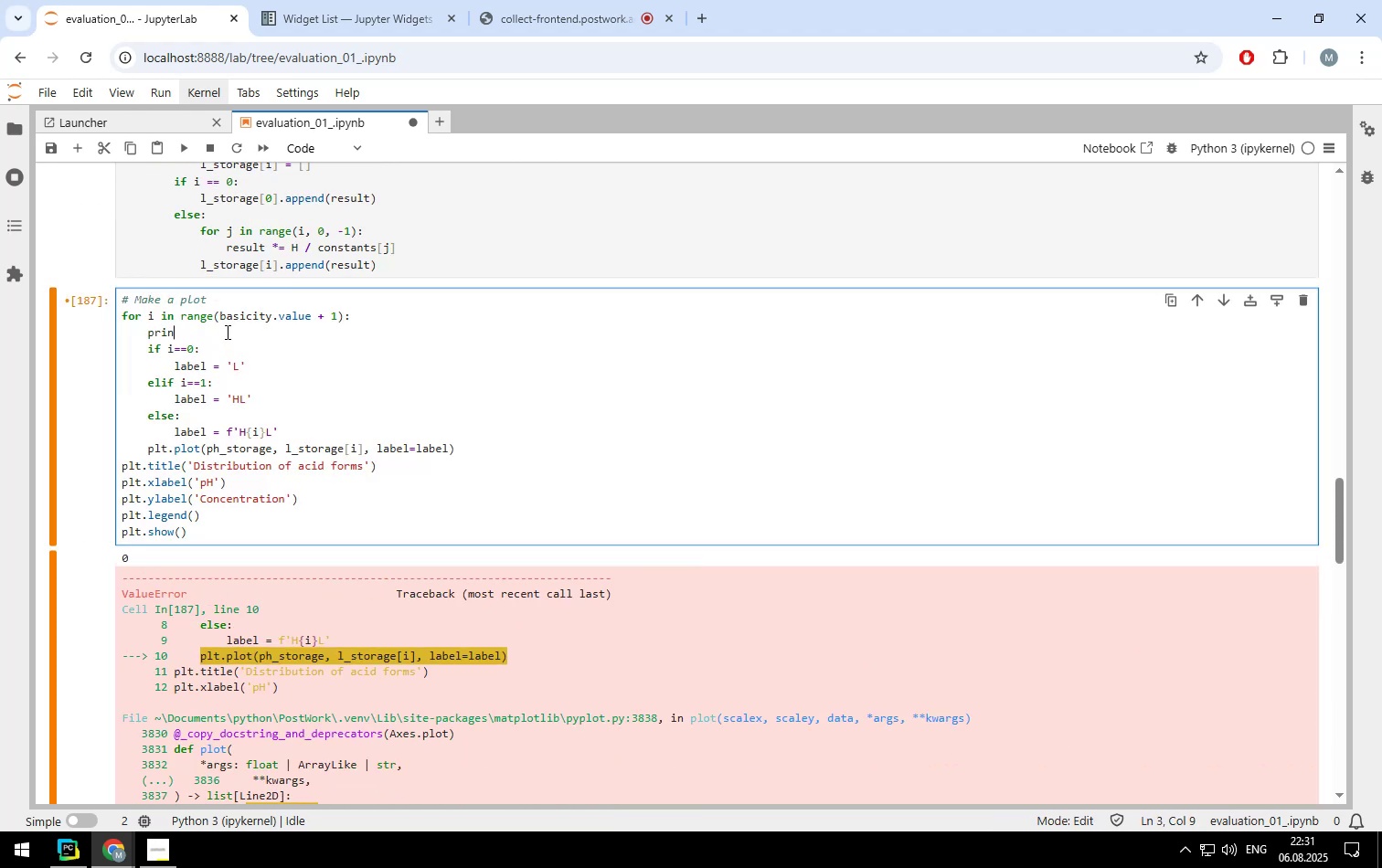 
key(Backspace)
 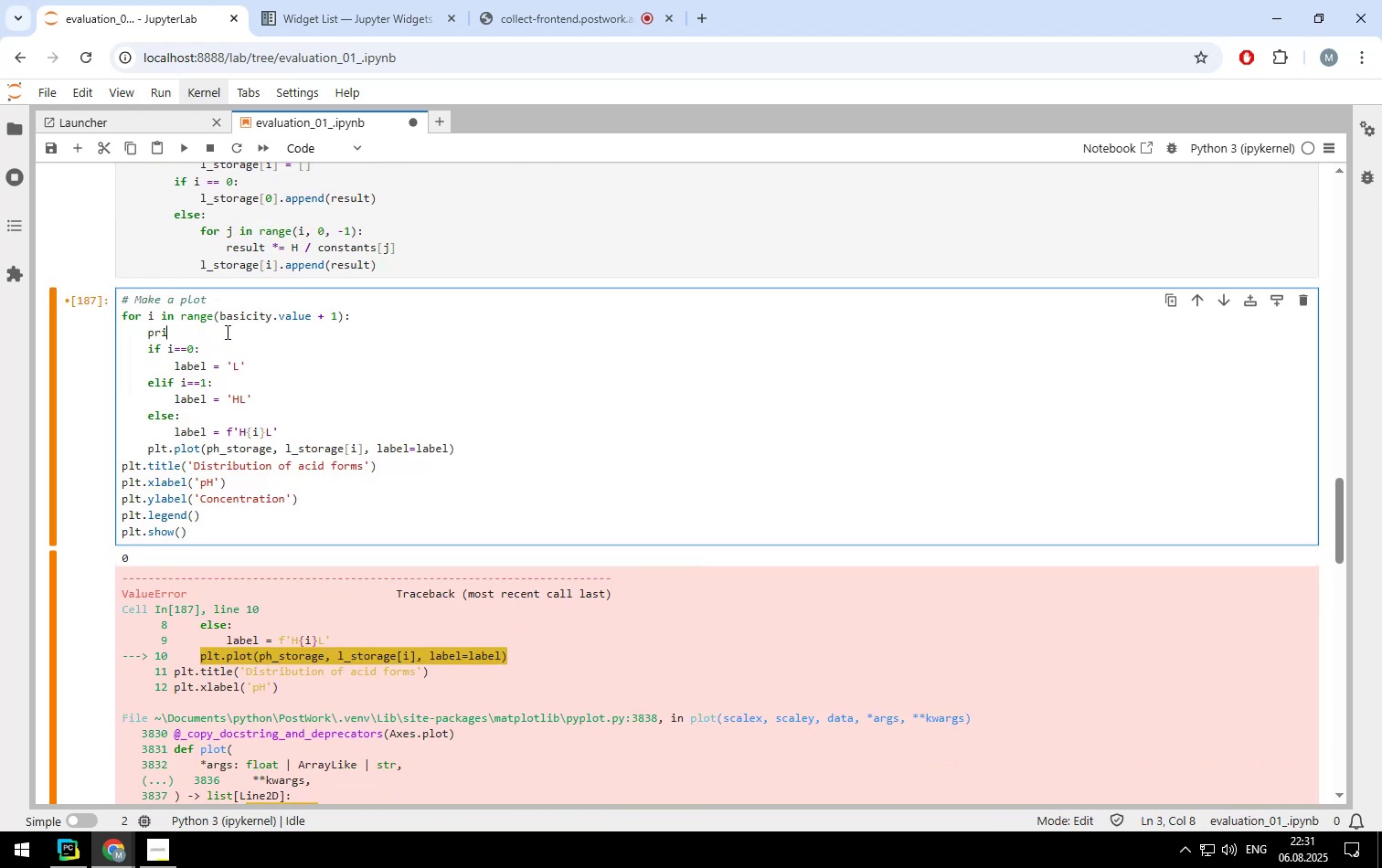 
key(Backspace)
 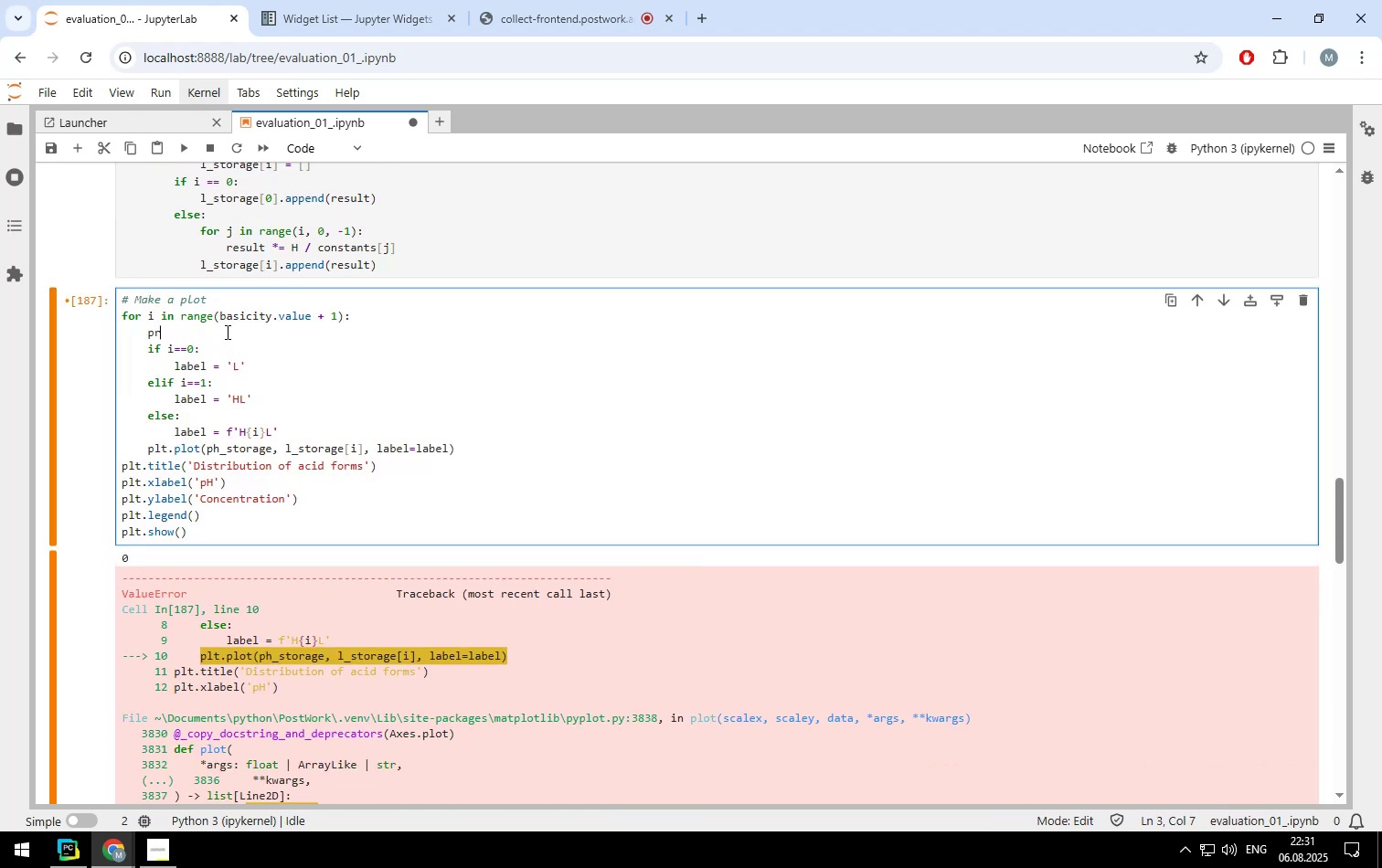 
key(Backspace)
 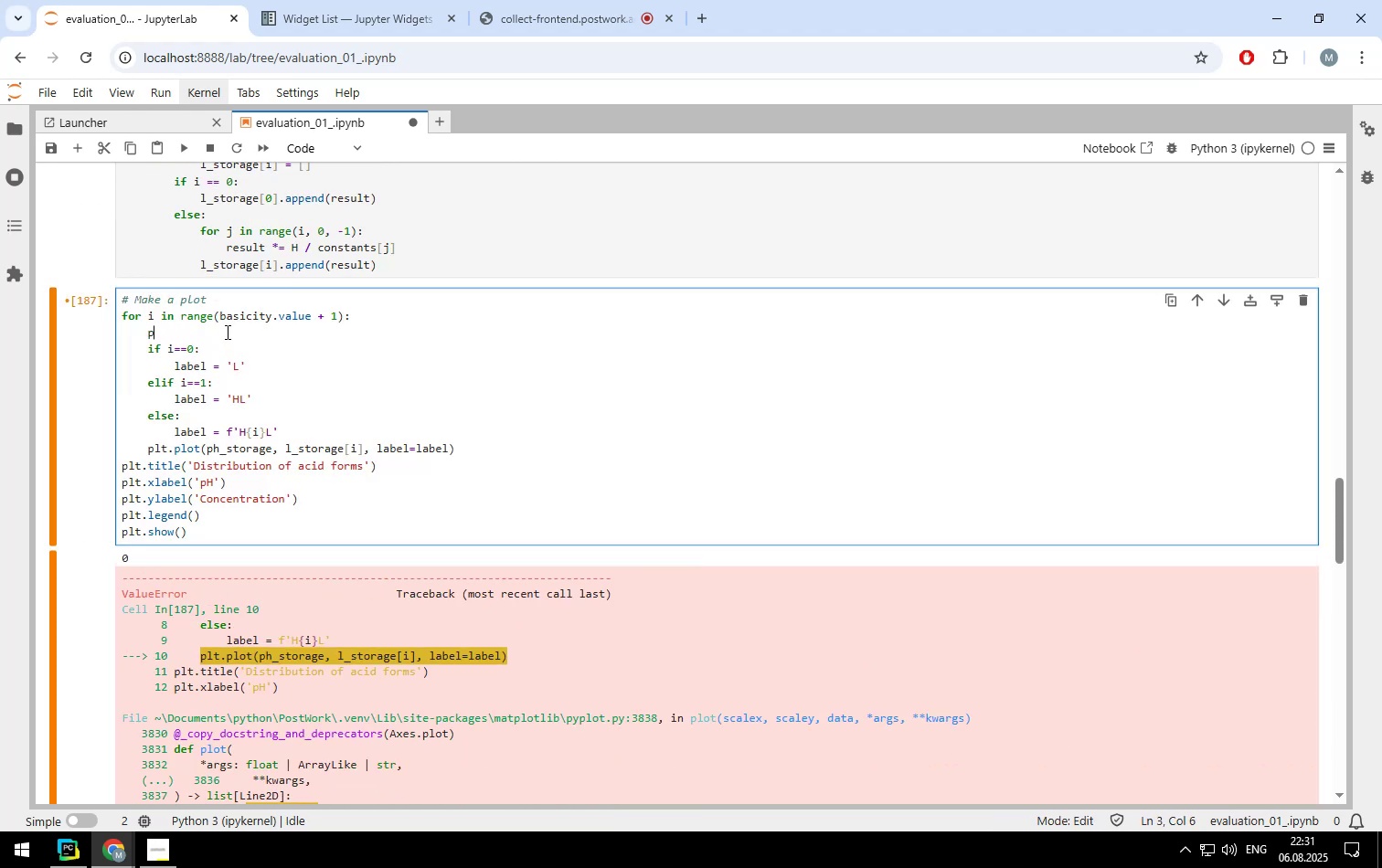 
key(Backspace)
 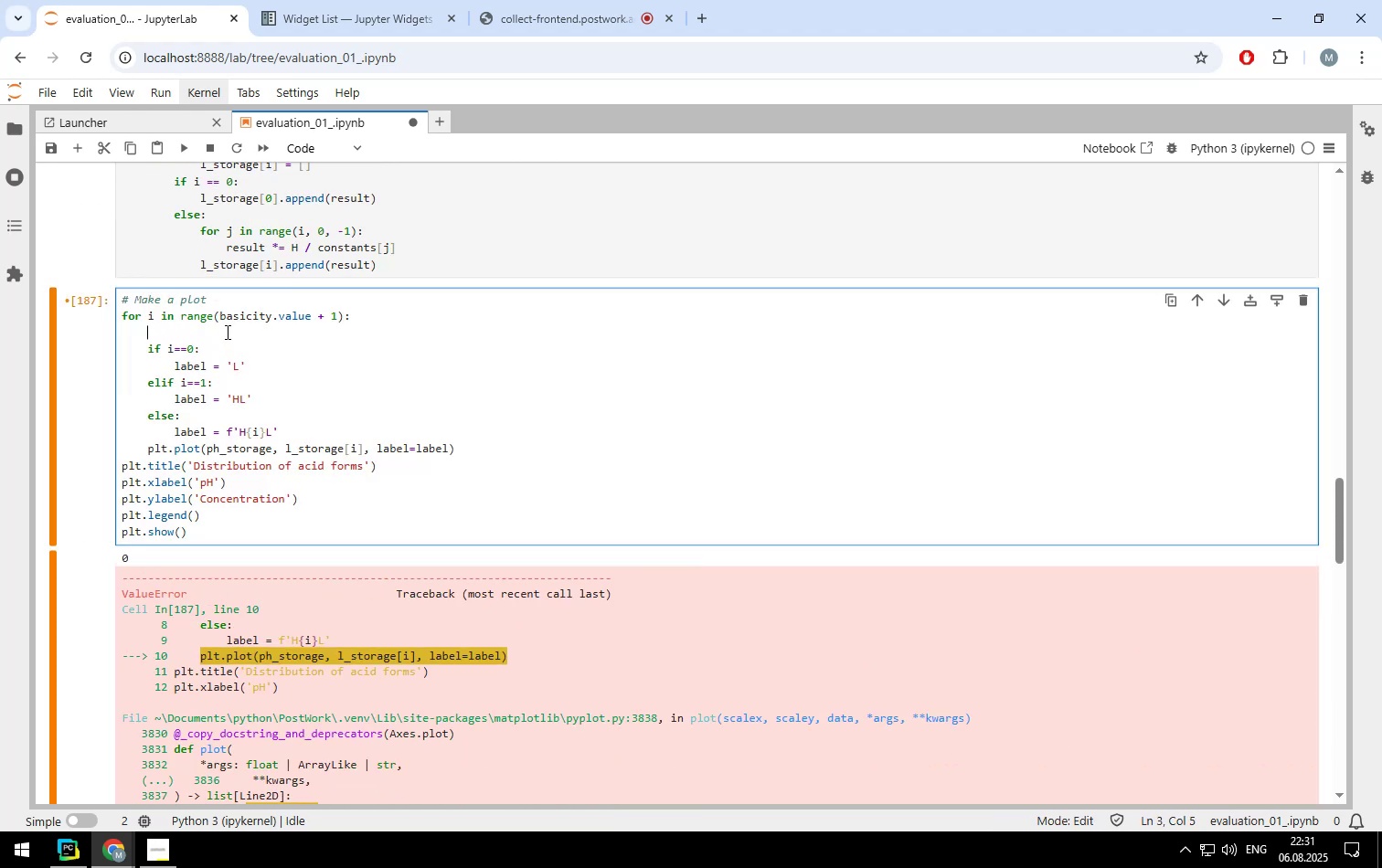 
key(Backspace)
 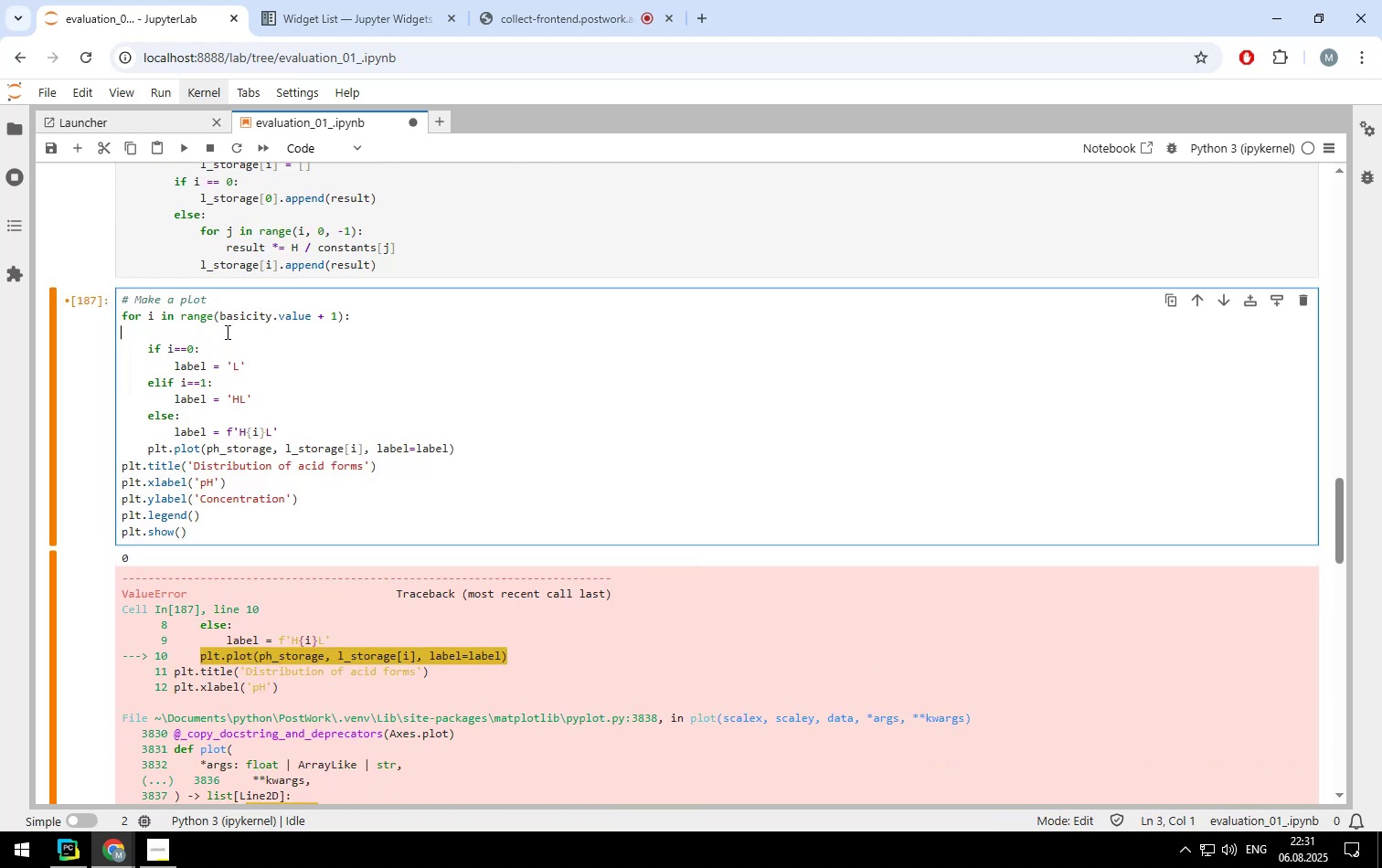 
key(Backspace)
 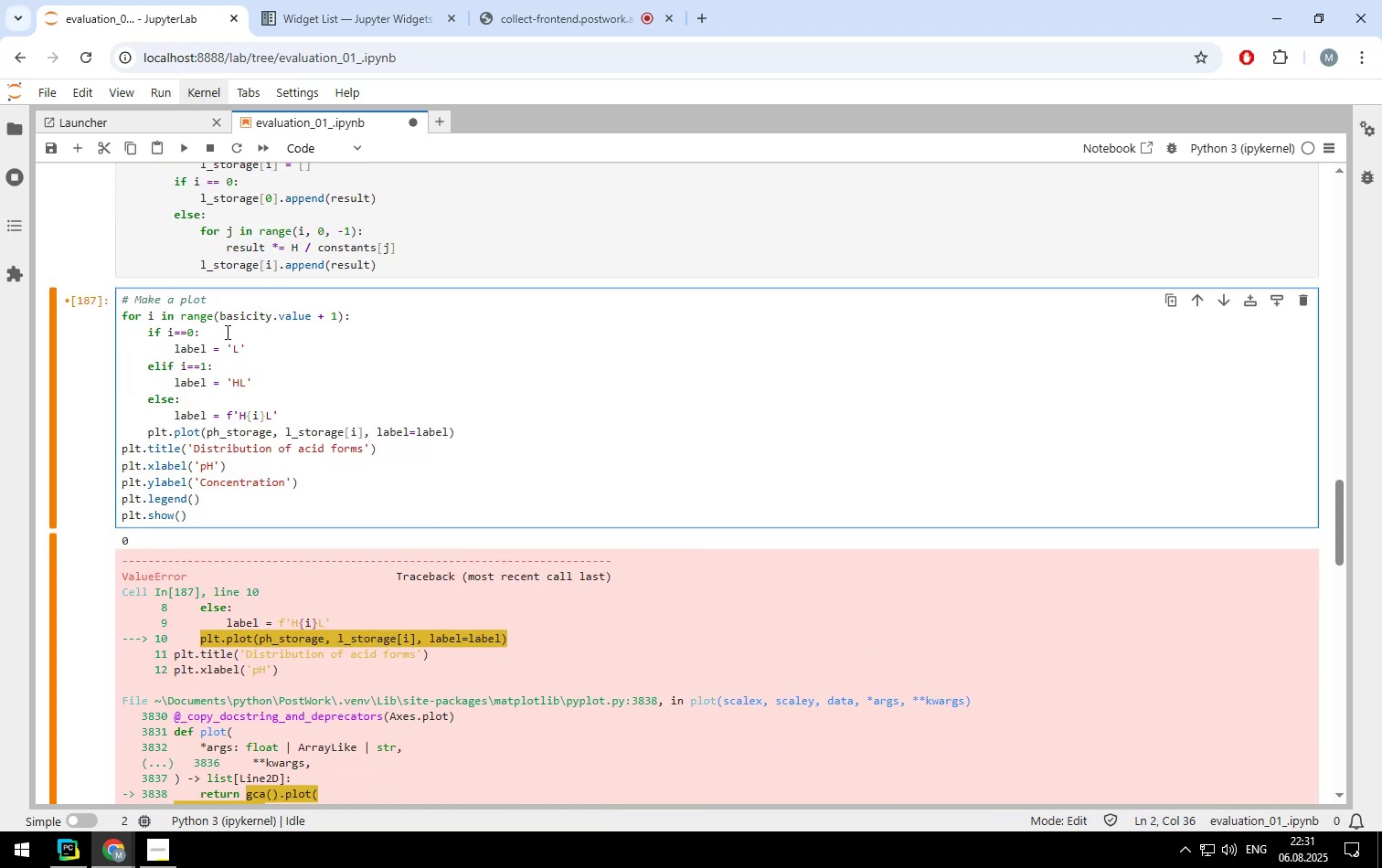 
scroll: coordinate [249, 275], scroll_direction: up, amount: 3.0
 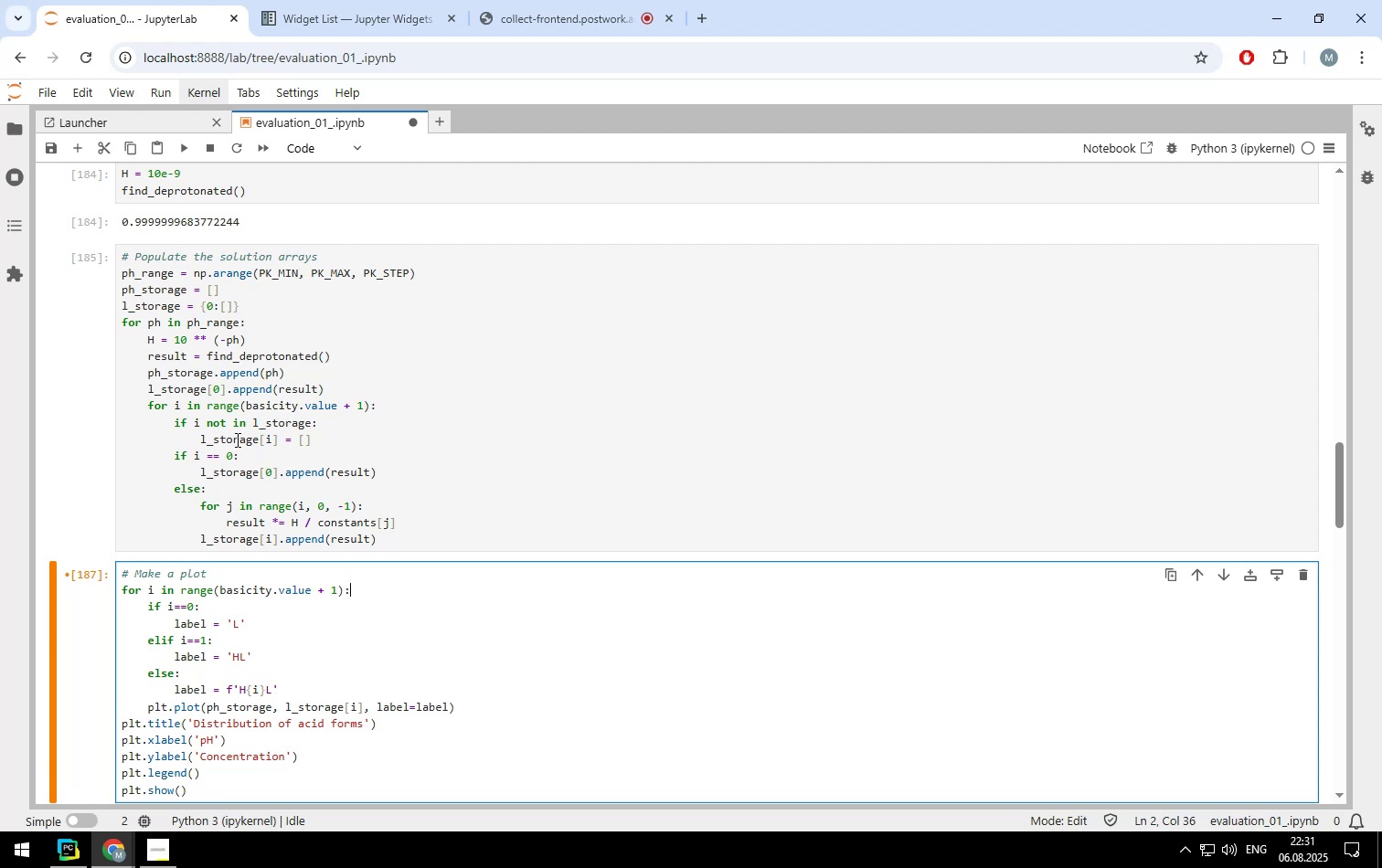 
wait(8.91)
 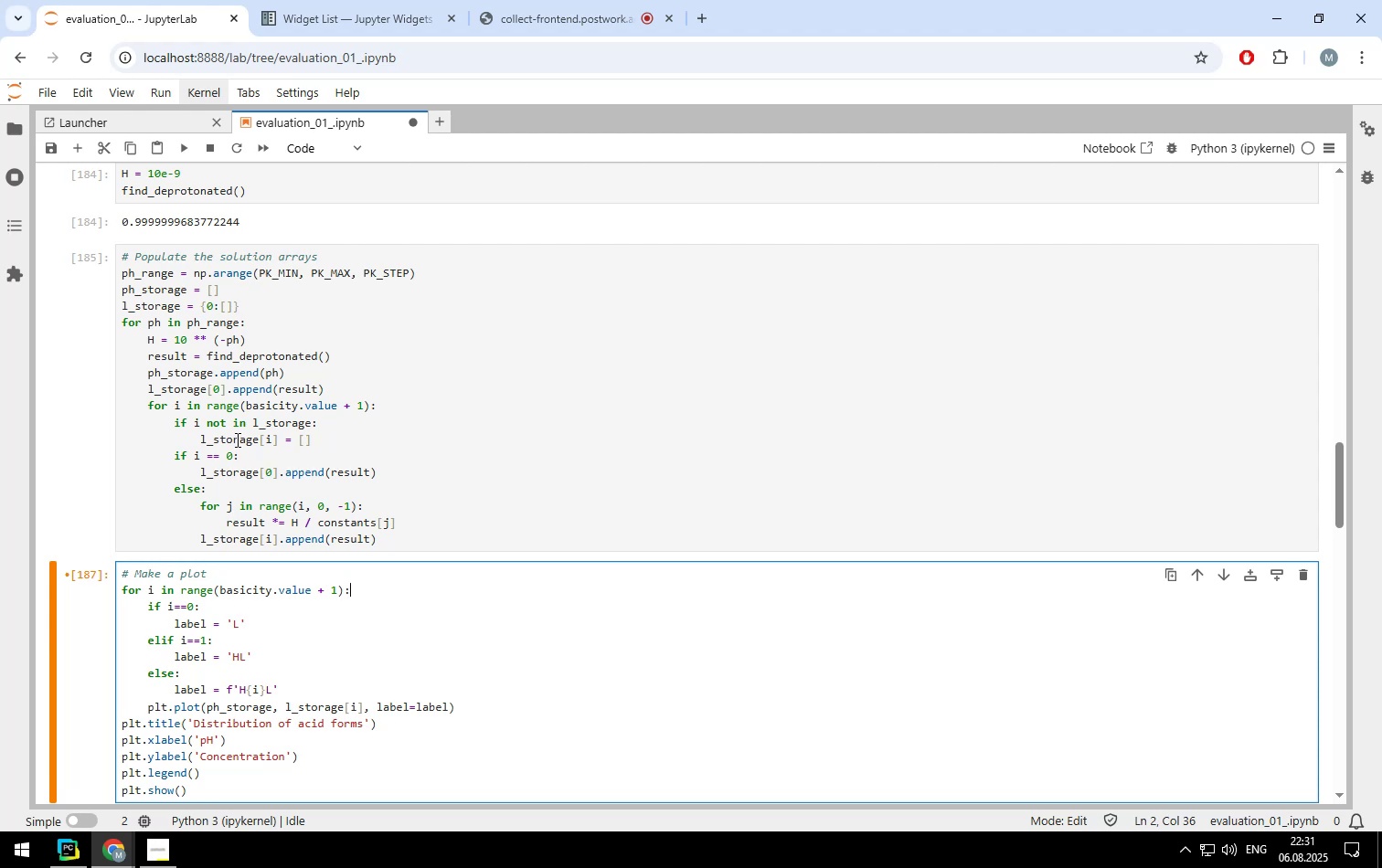 
left_click([394, 403])
 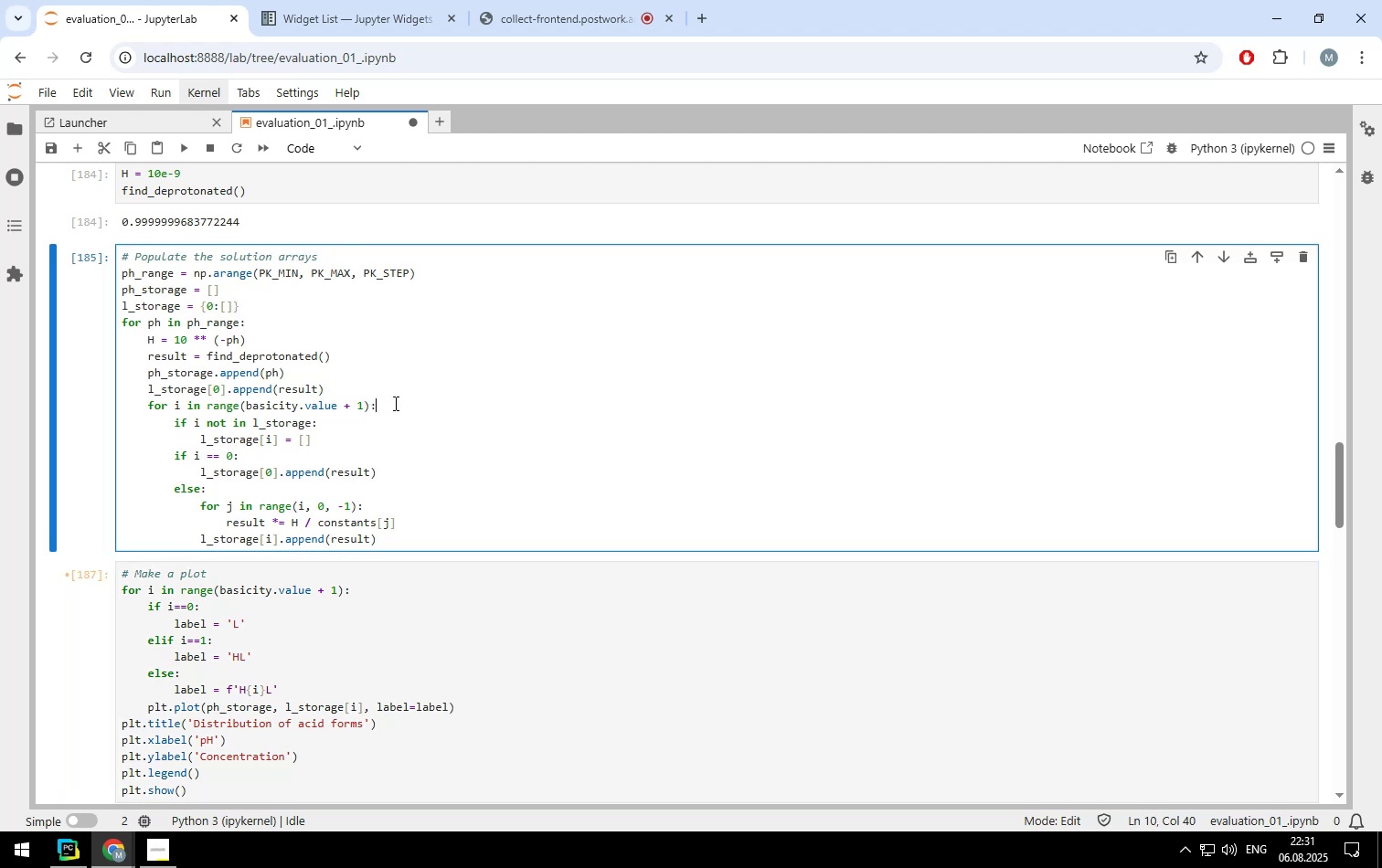 
key(Enter)
 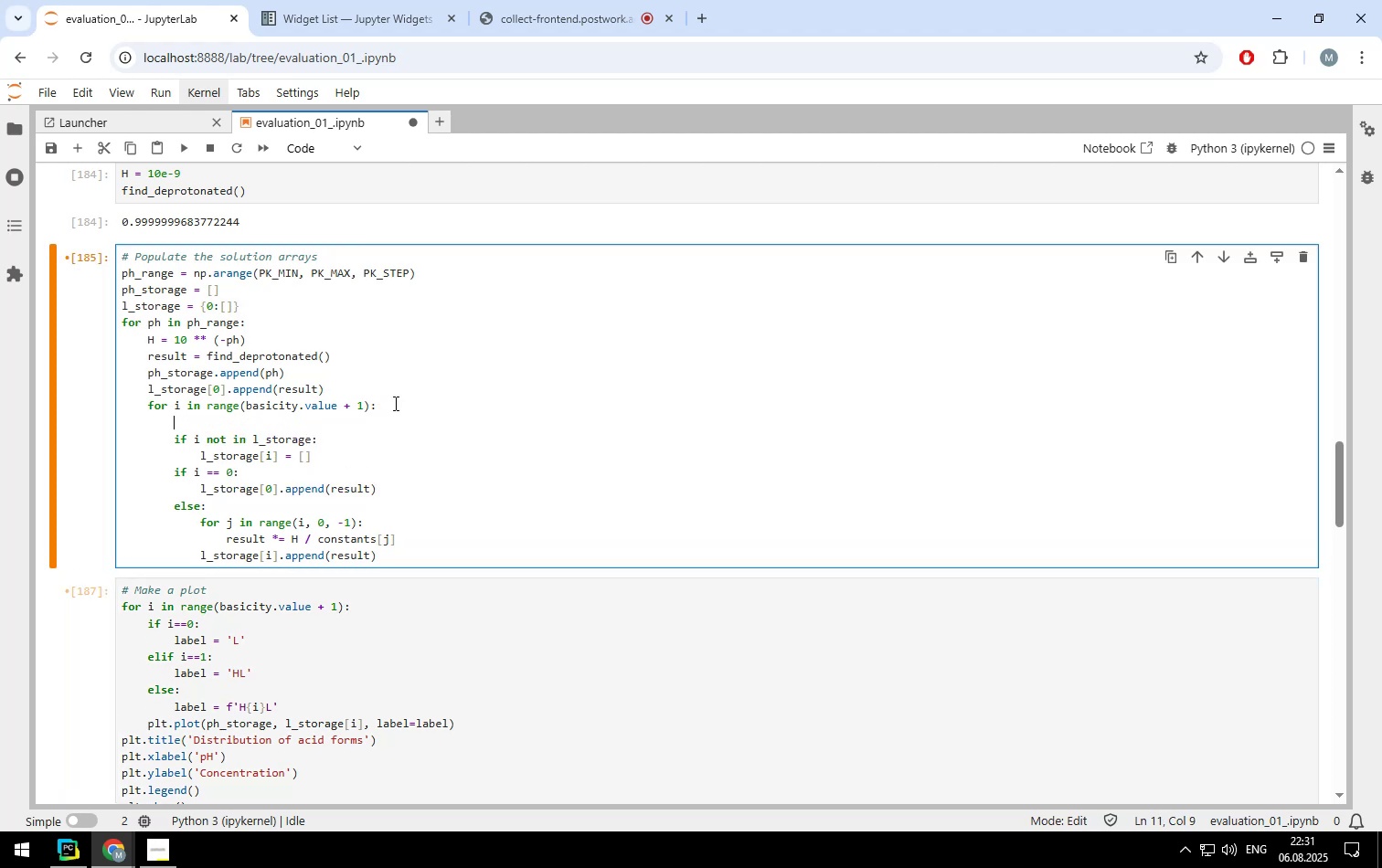 
type(print(i))
 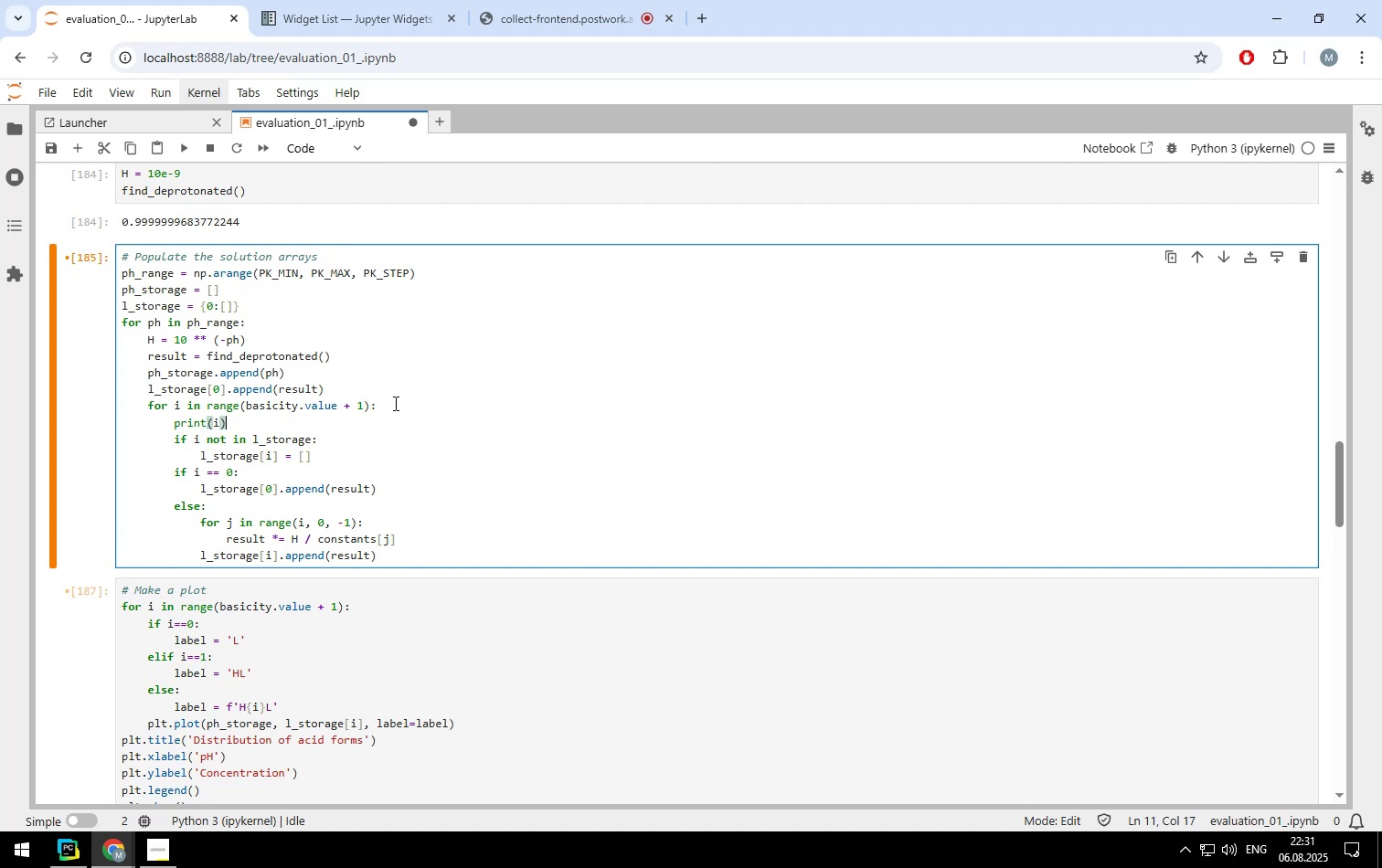 
key(Shift+Enter)
 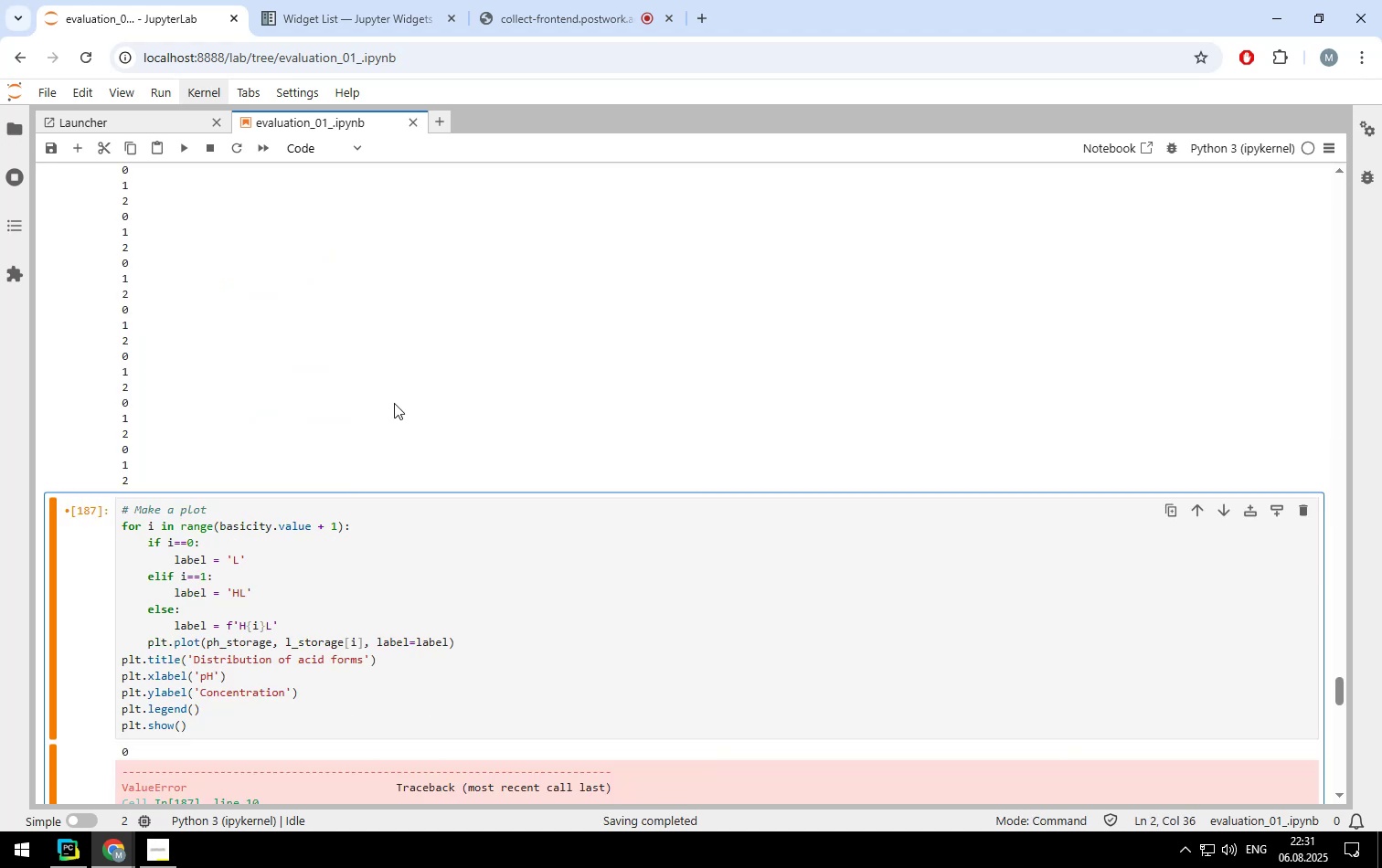 
scroll: coordinate [408, 428], scroll_direction: up, amount: 108.0
 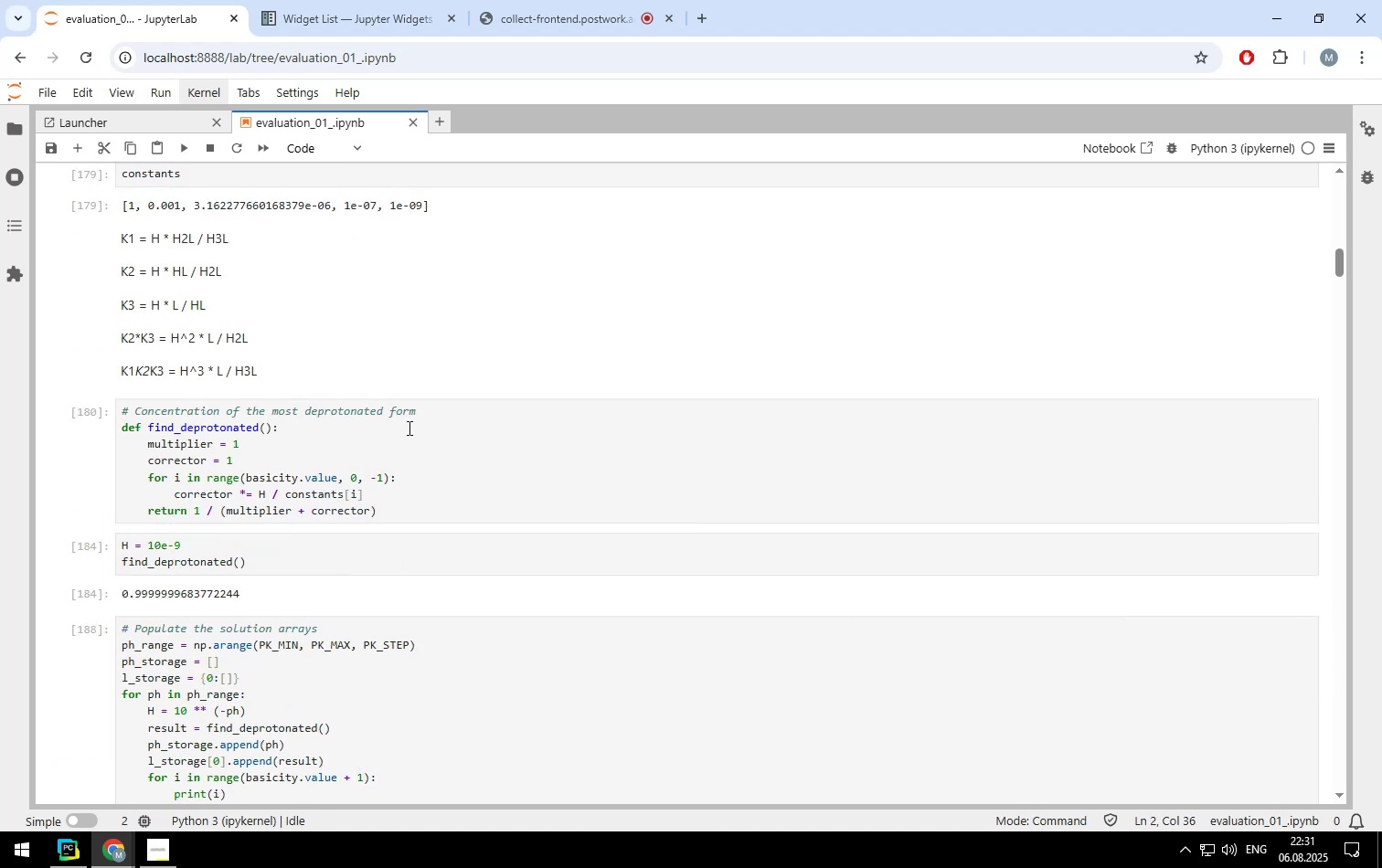 
scroll: coordinate [355, 500], scroll_direction: down, amount: 4.0
 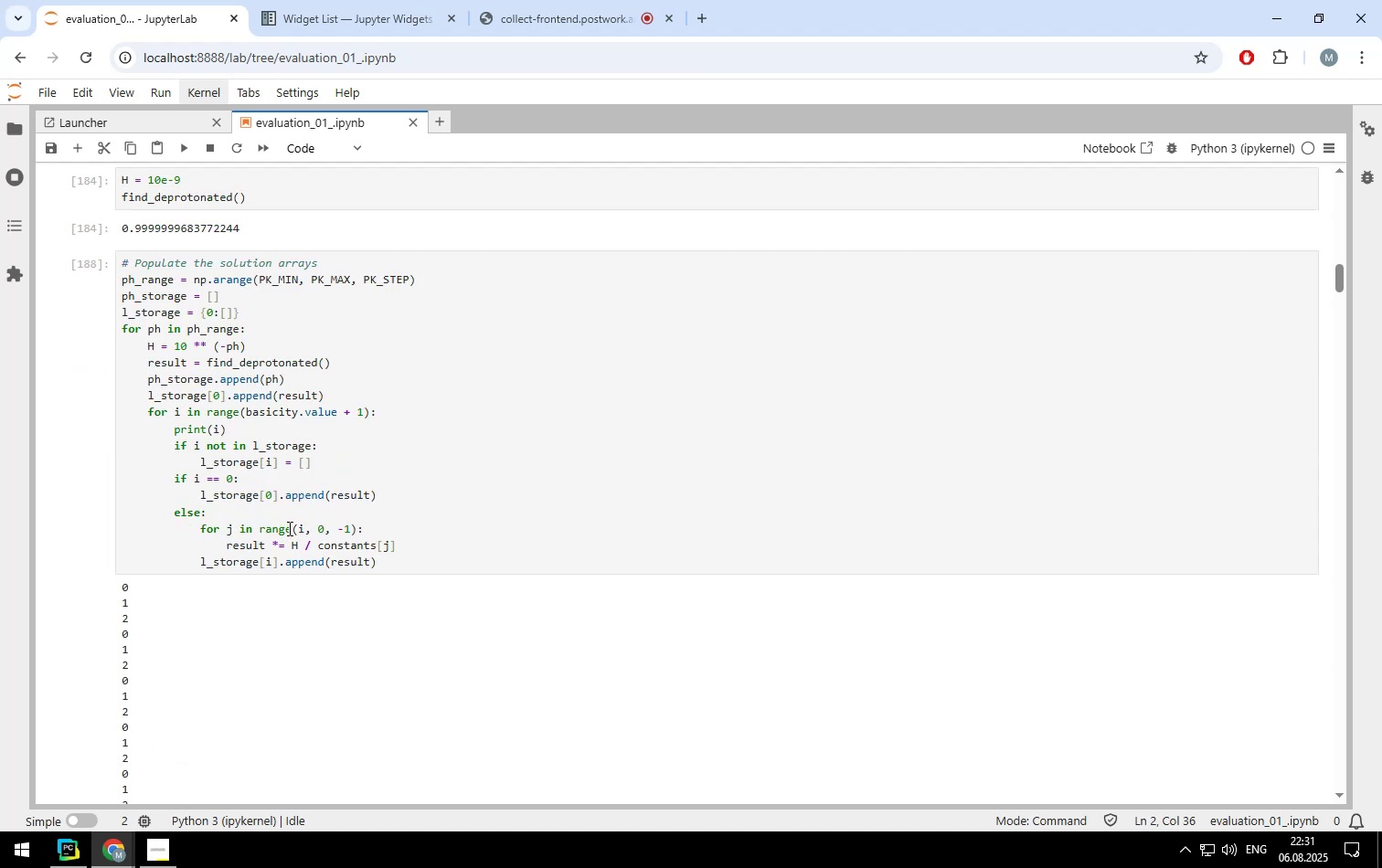 
left_click([288, 528])
 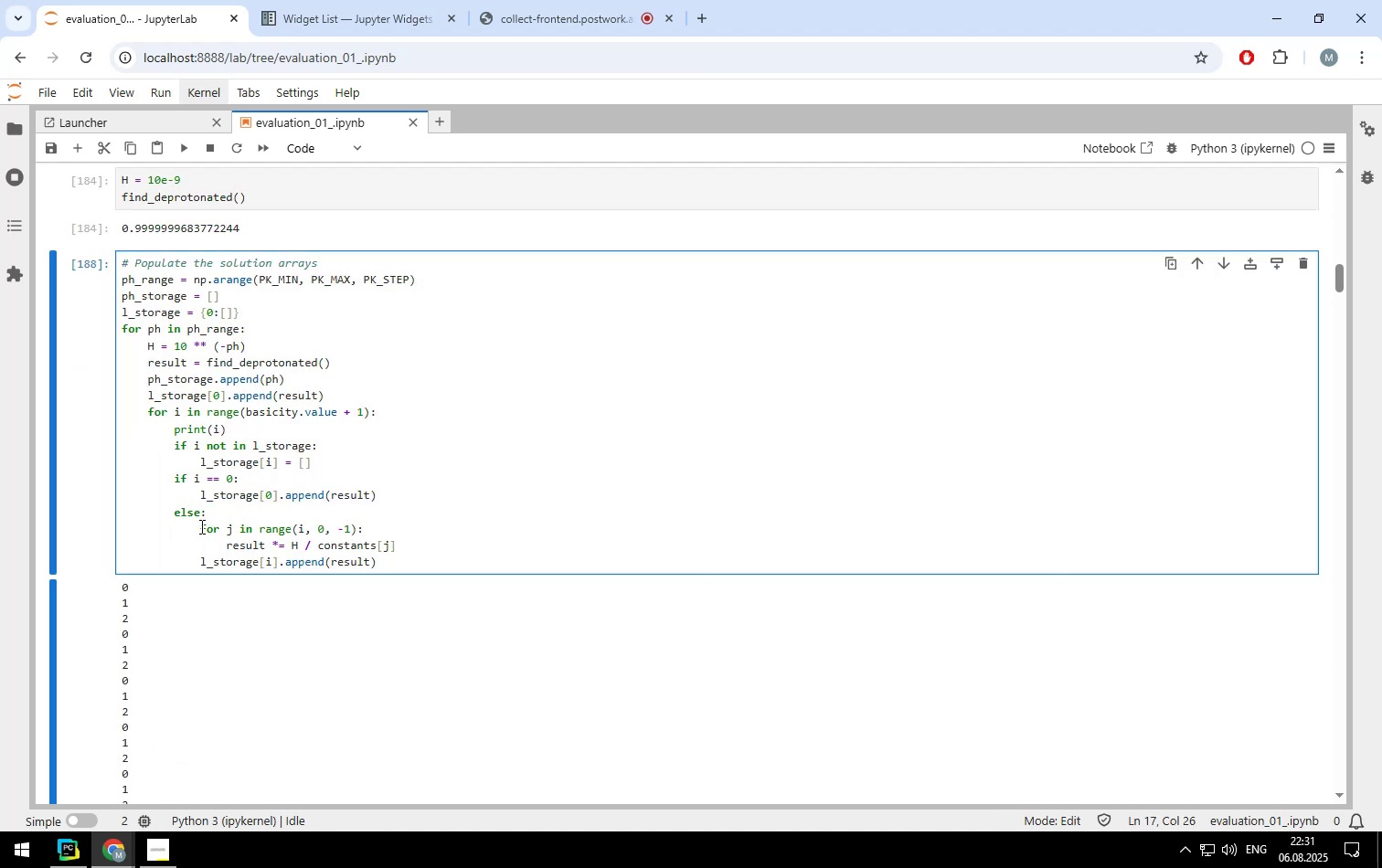 
left_click([200, 526])
 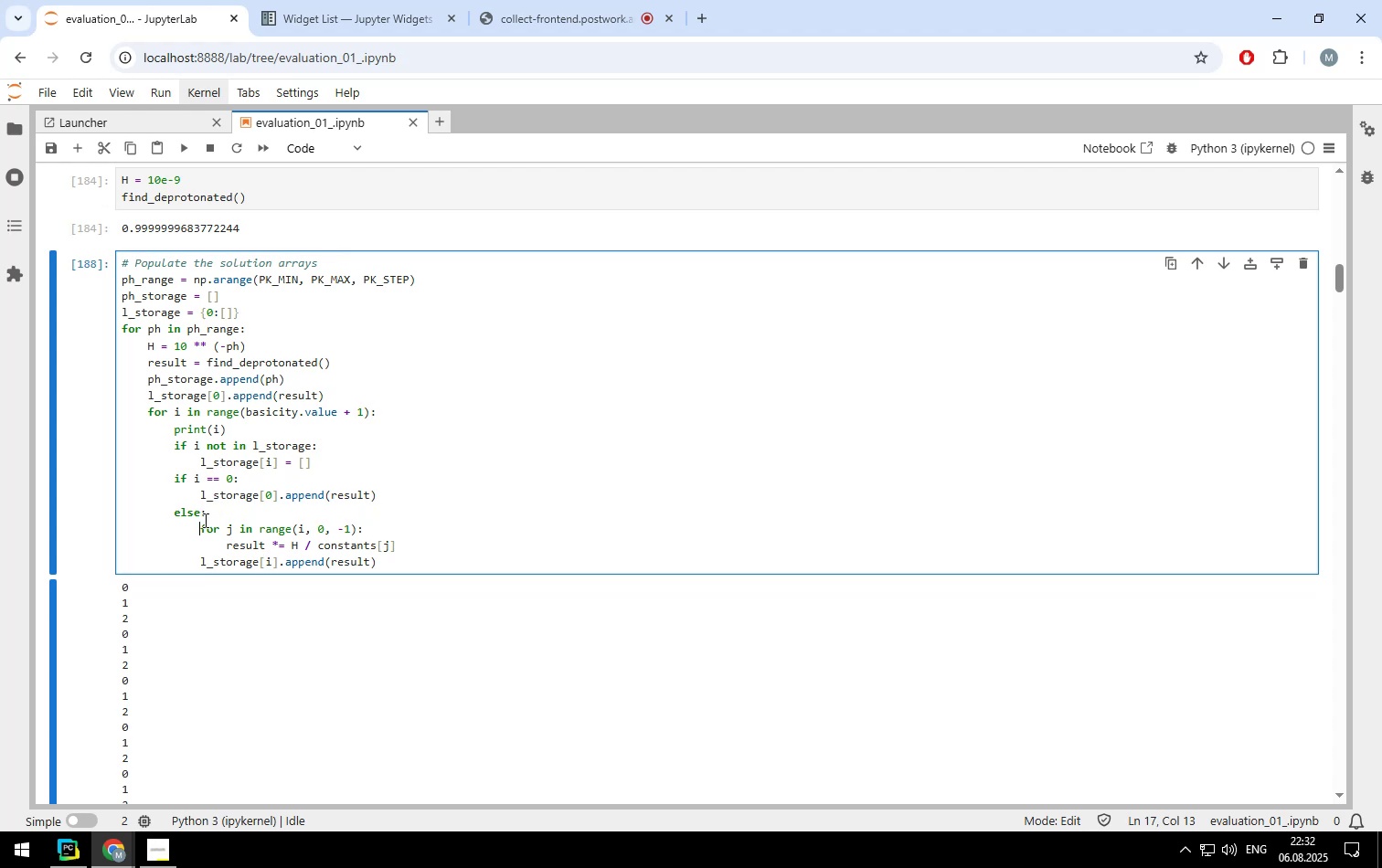 
wait(24.18)
 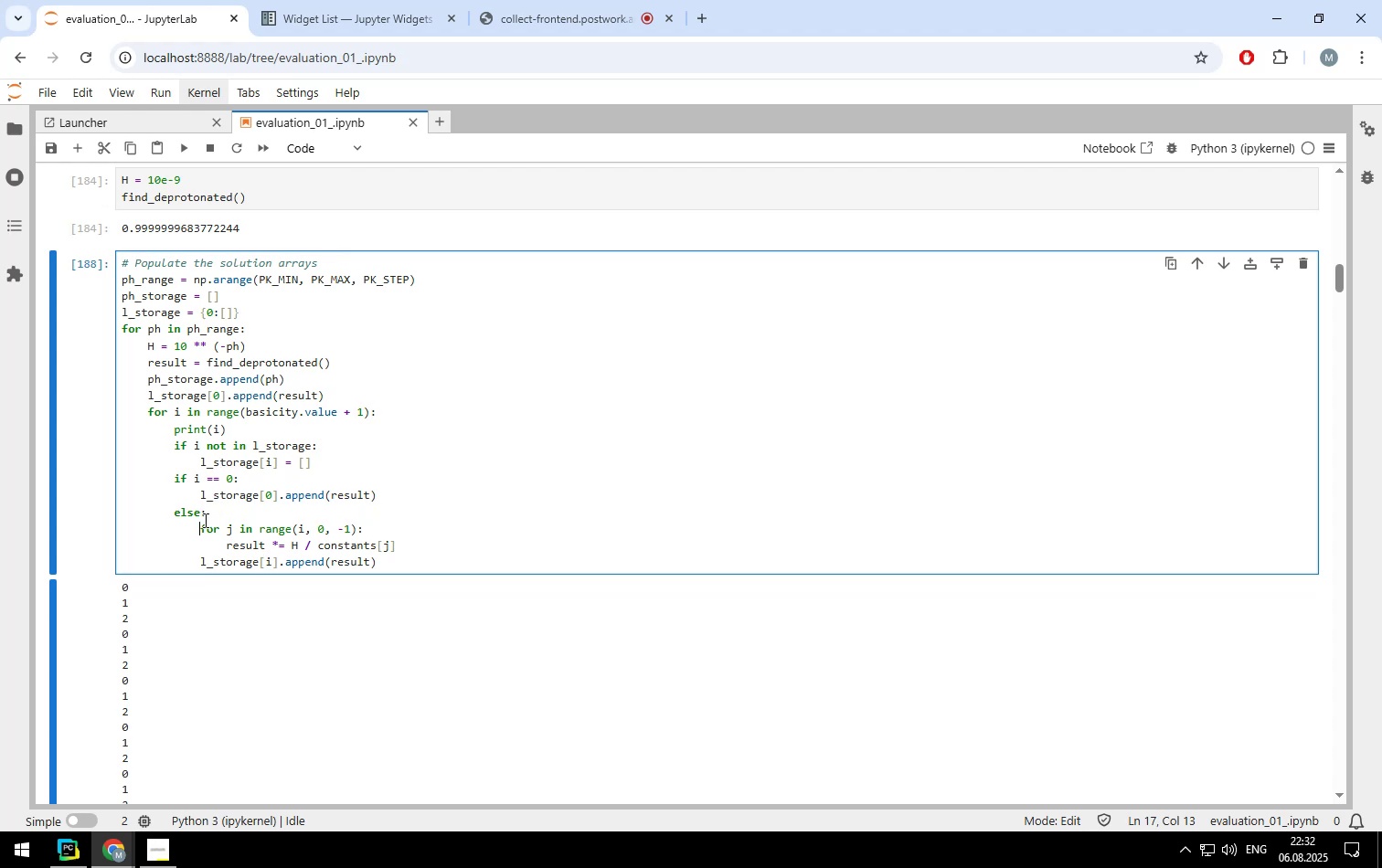 
scroll: coordinate [375, 439], scroll_direction: none, amount: 0.0
 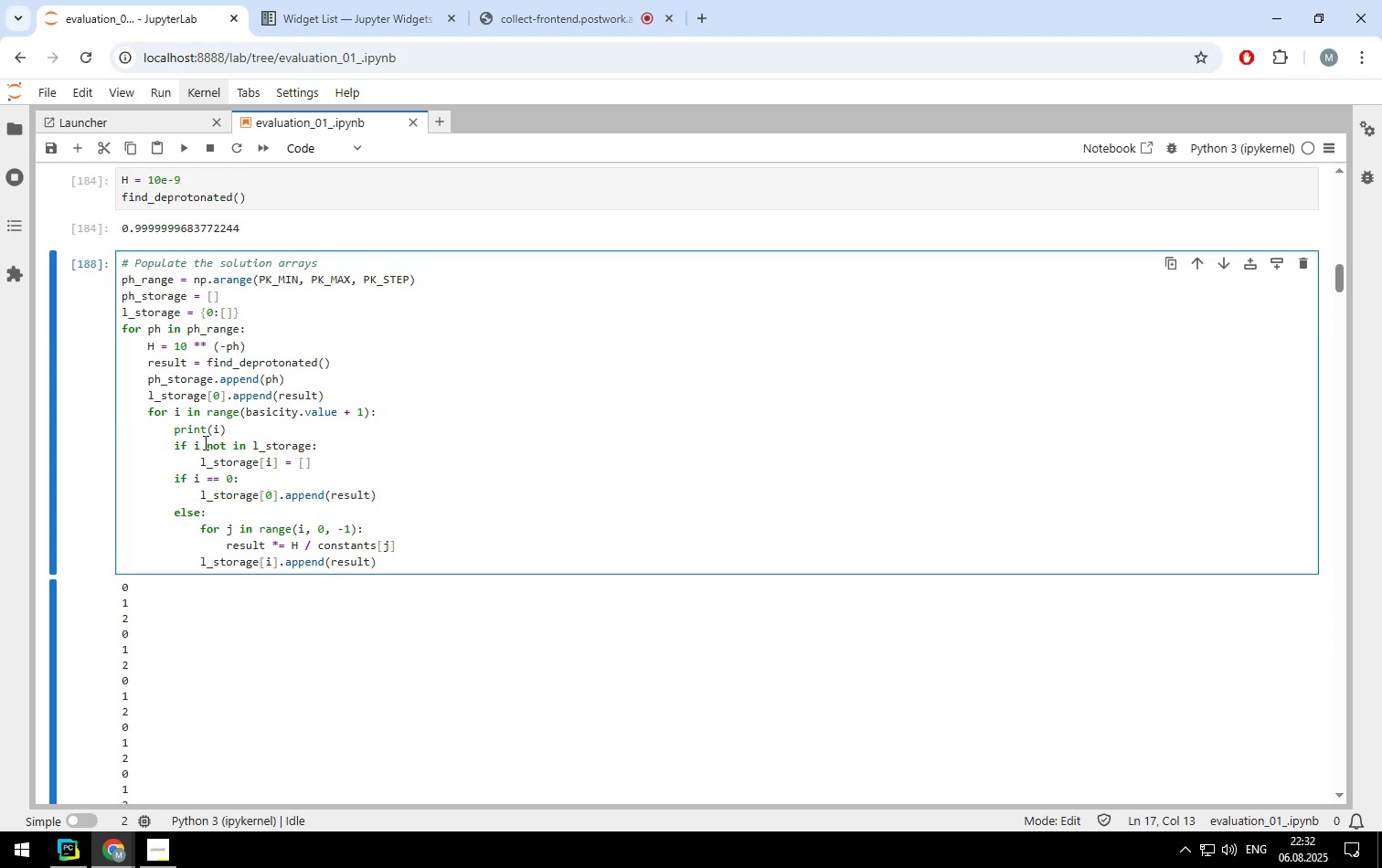 
wait(5.85)
 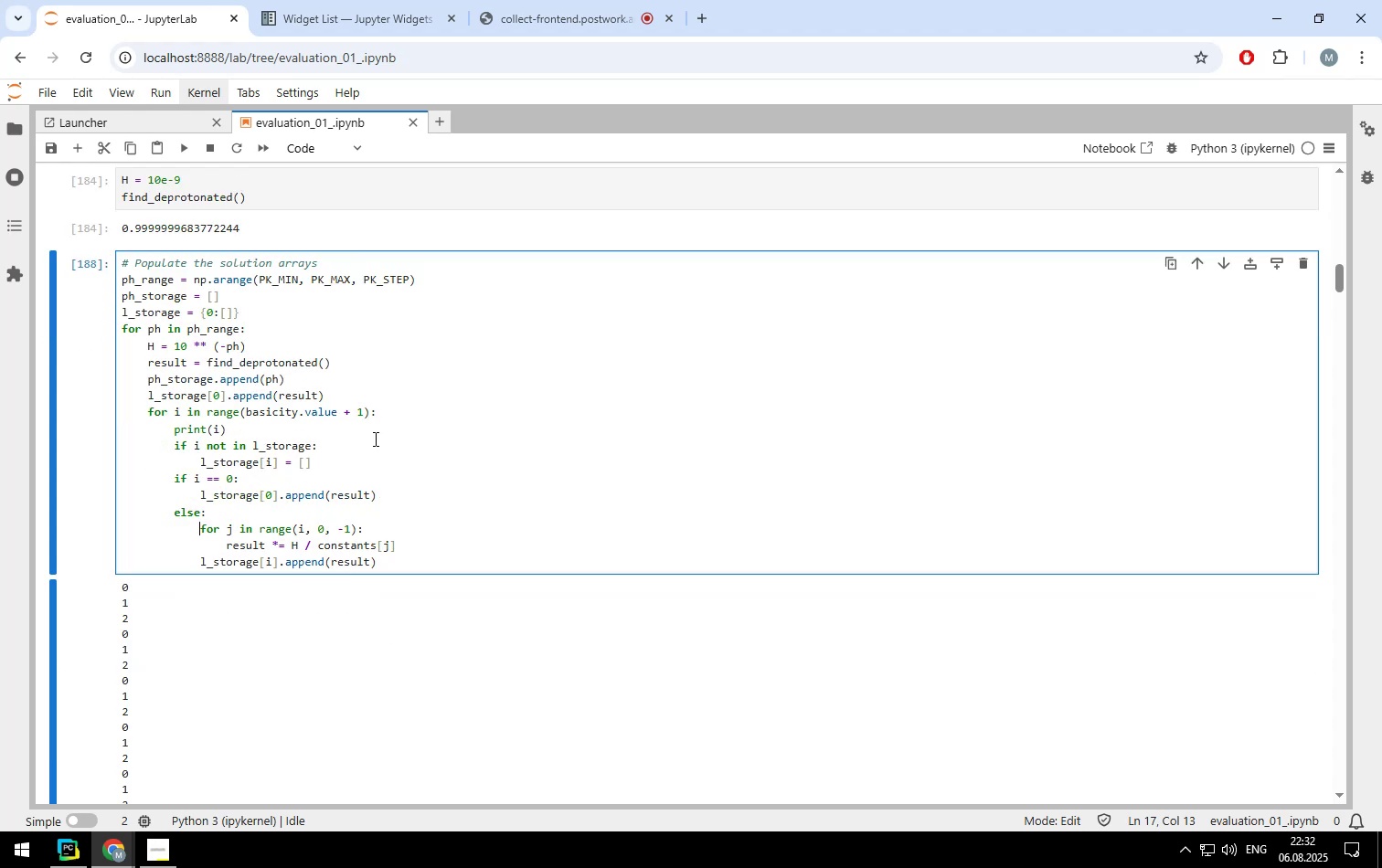 
left_click([229, 315])
 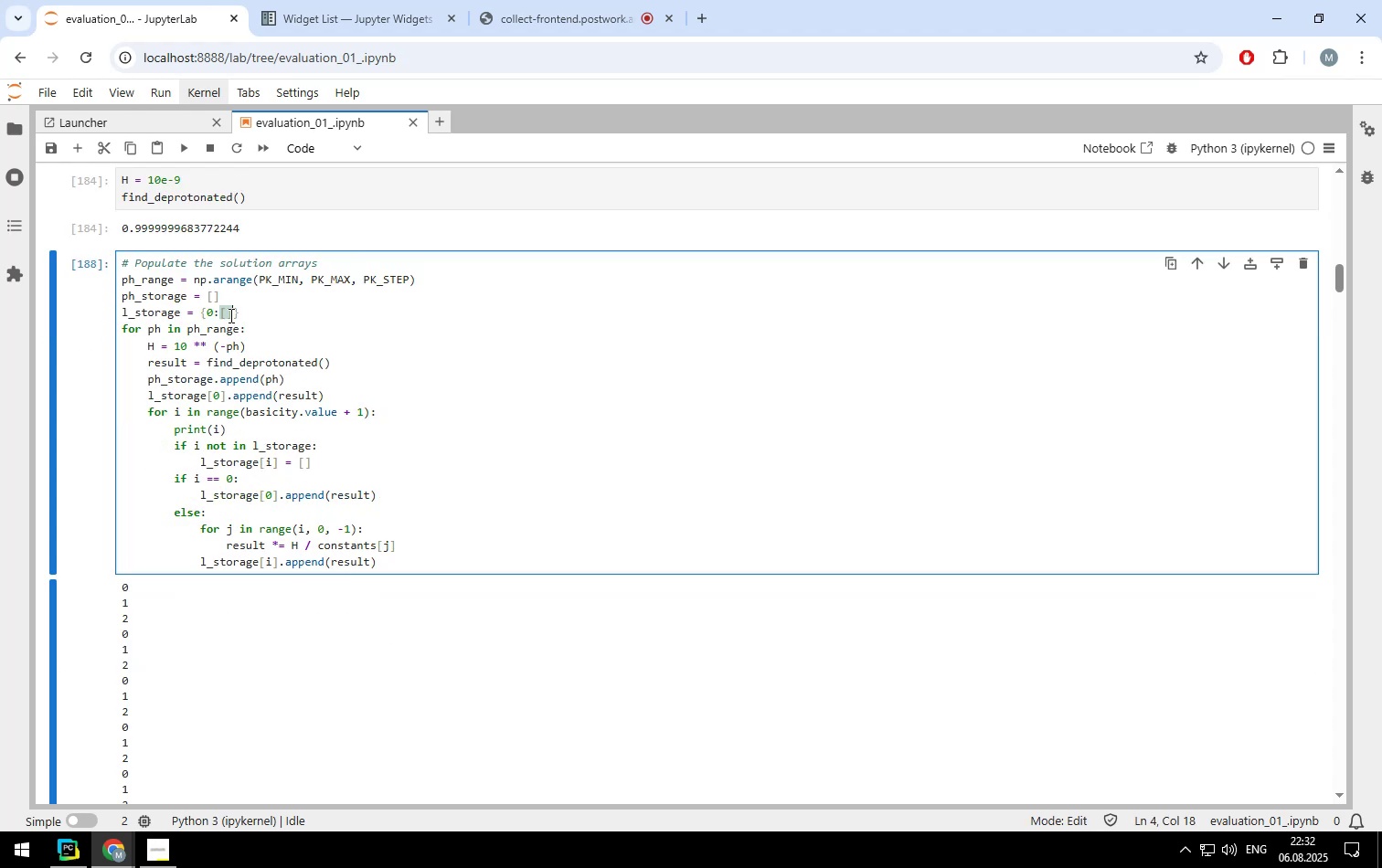 
key(Backspace)
 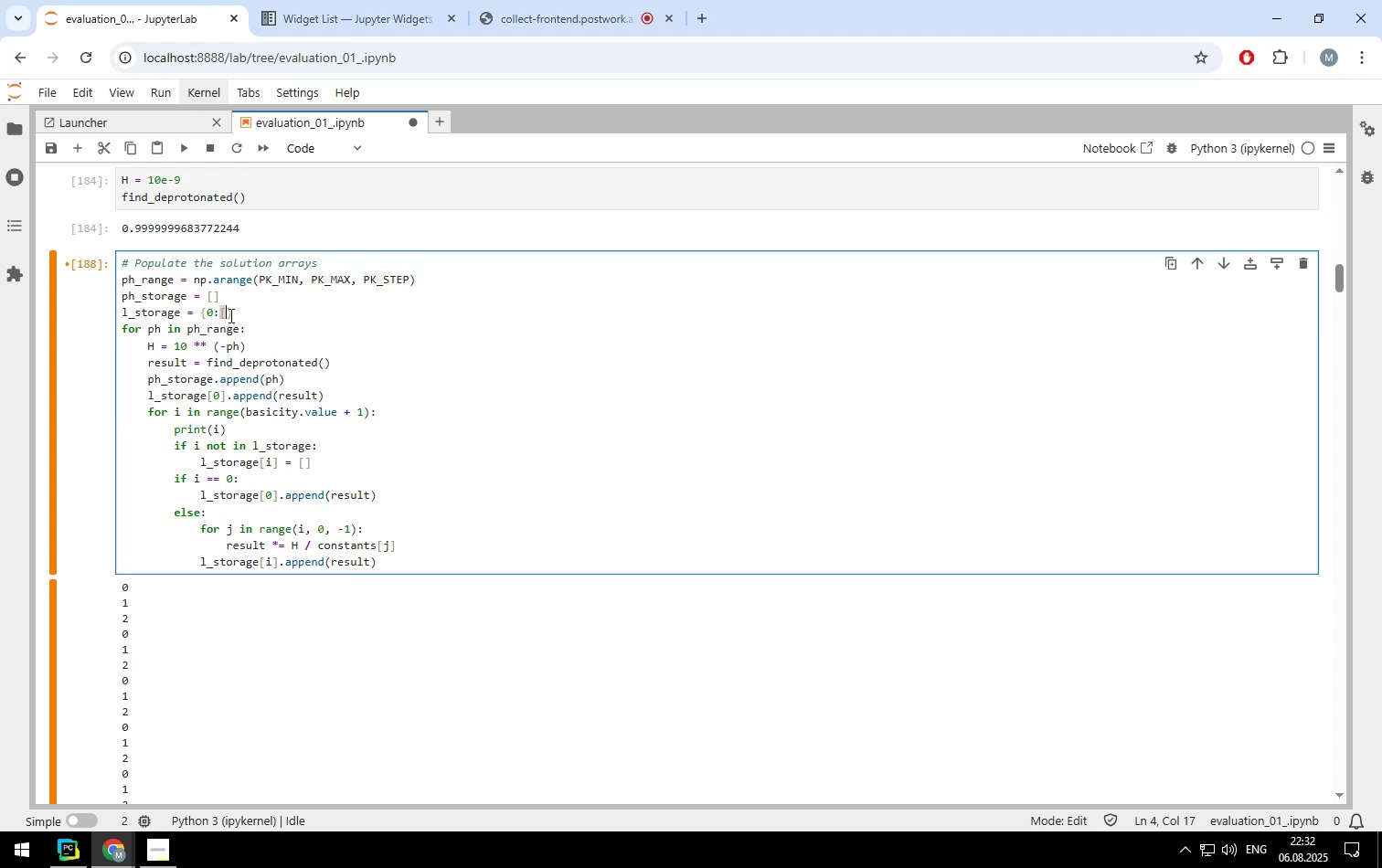 
key(Backspace)
 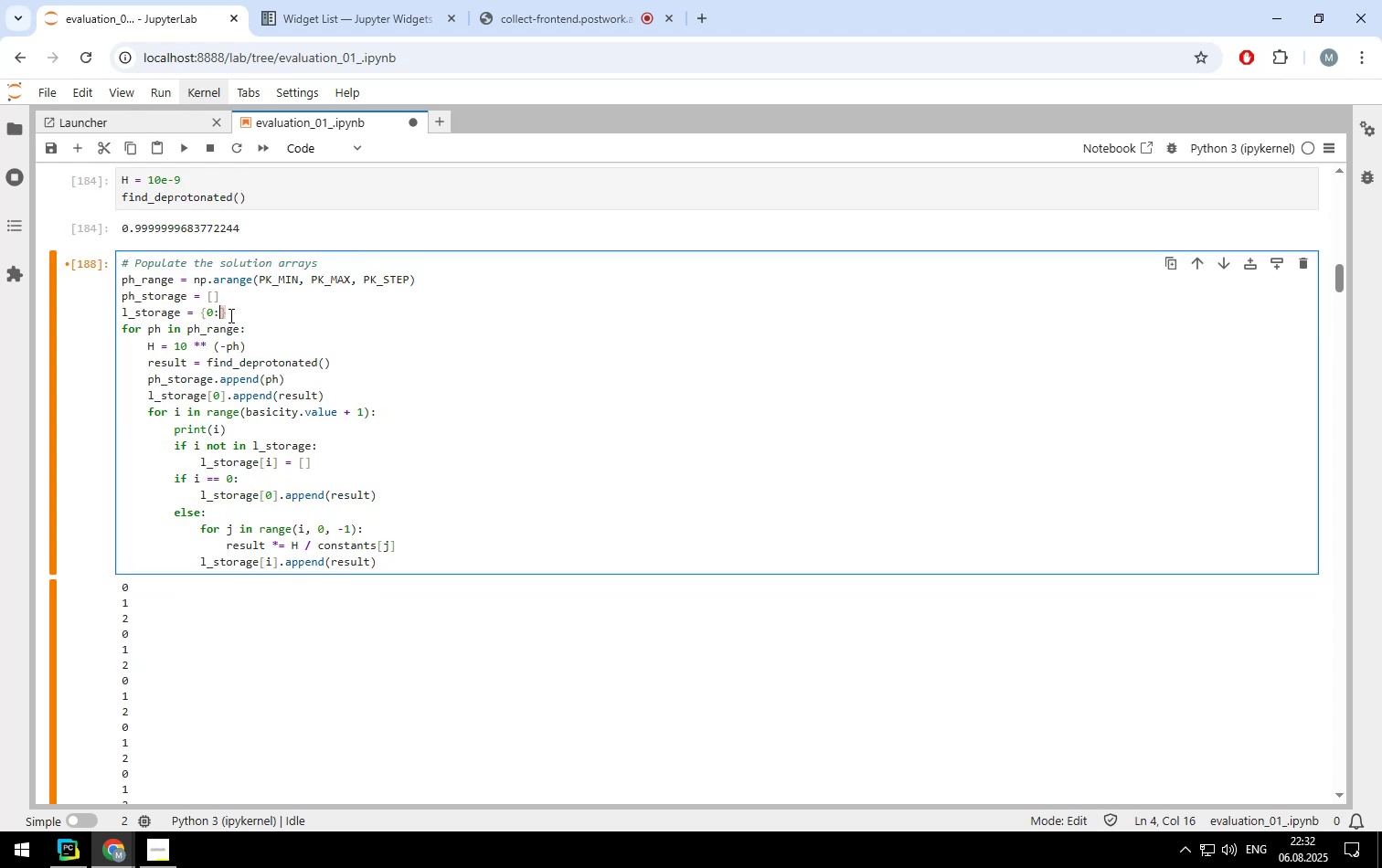 
key(Backspace)
 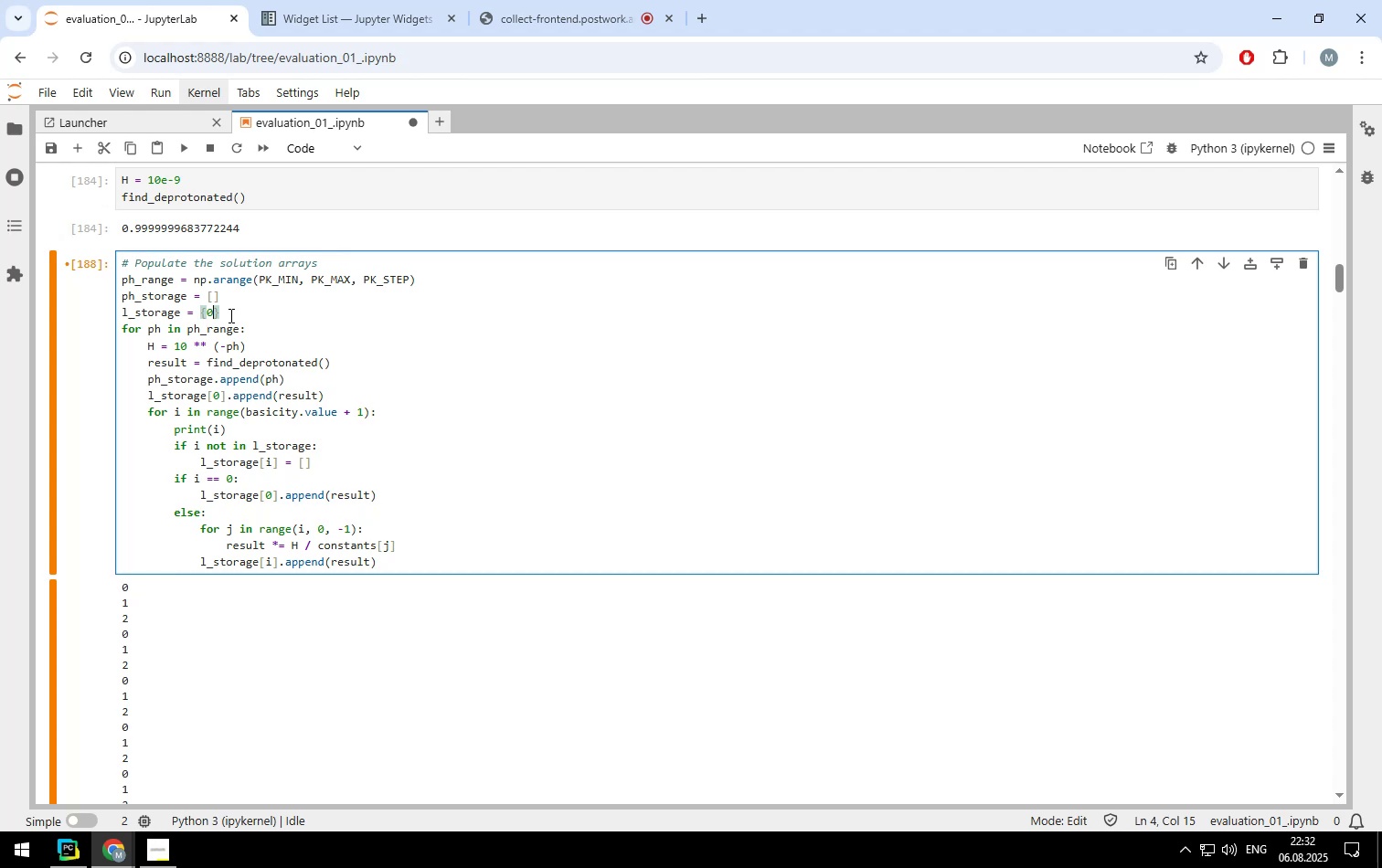 
key(Backspace)
 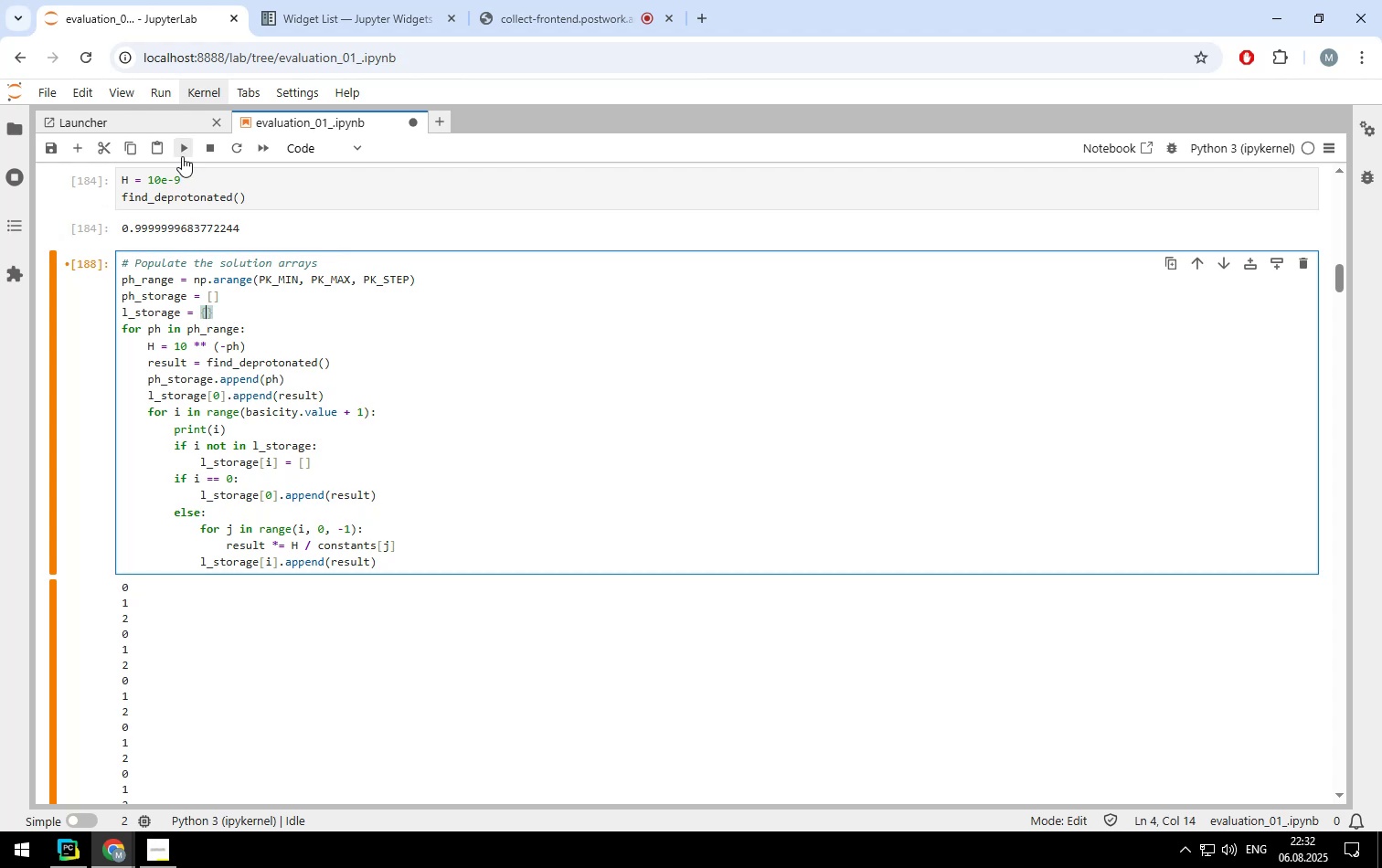 
left_click([182, 154])
 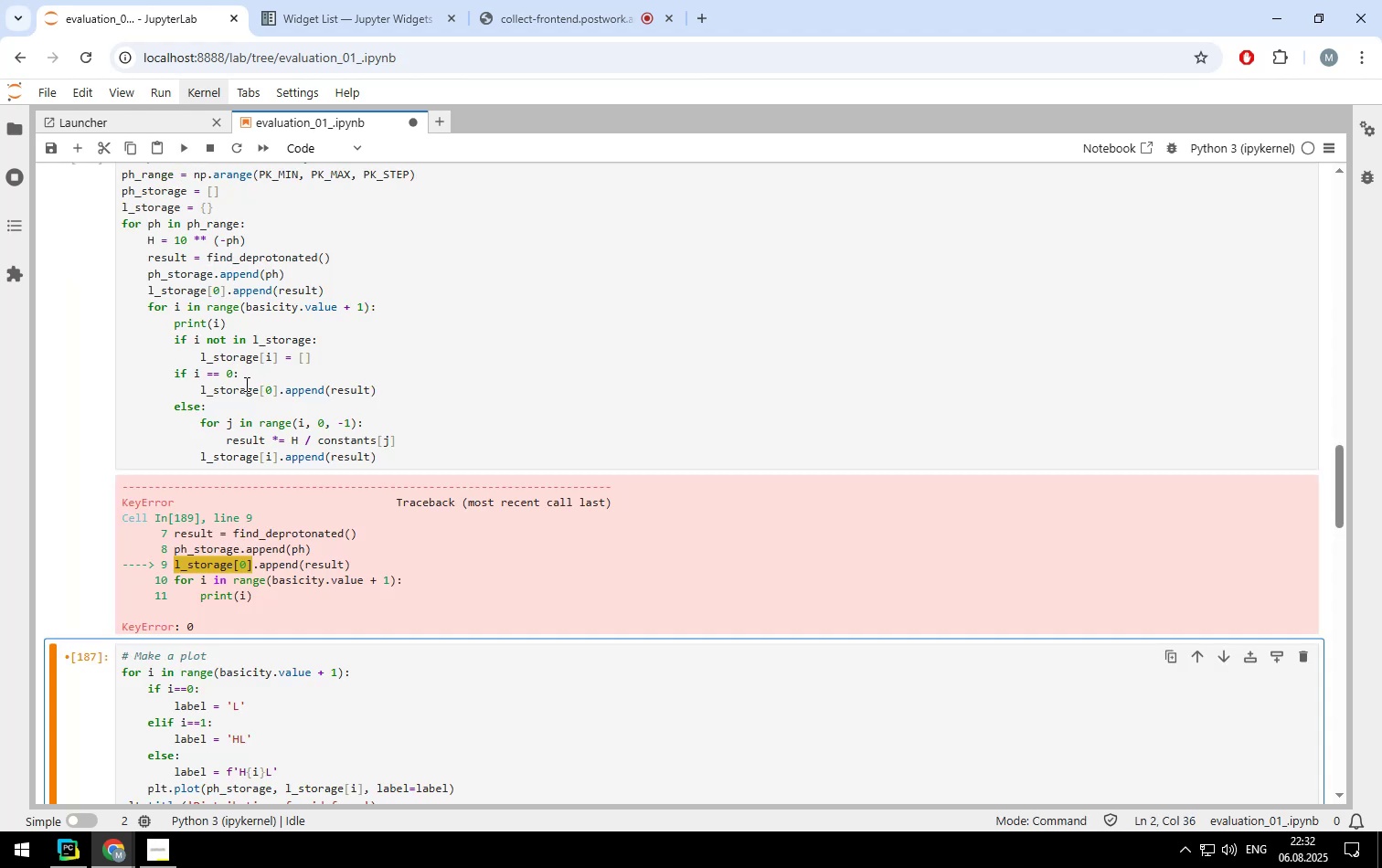 
scroll: coordinate [245, 384], scroll_direction: none, amount: 0.0
 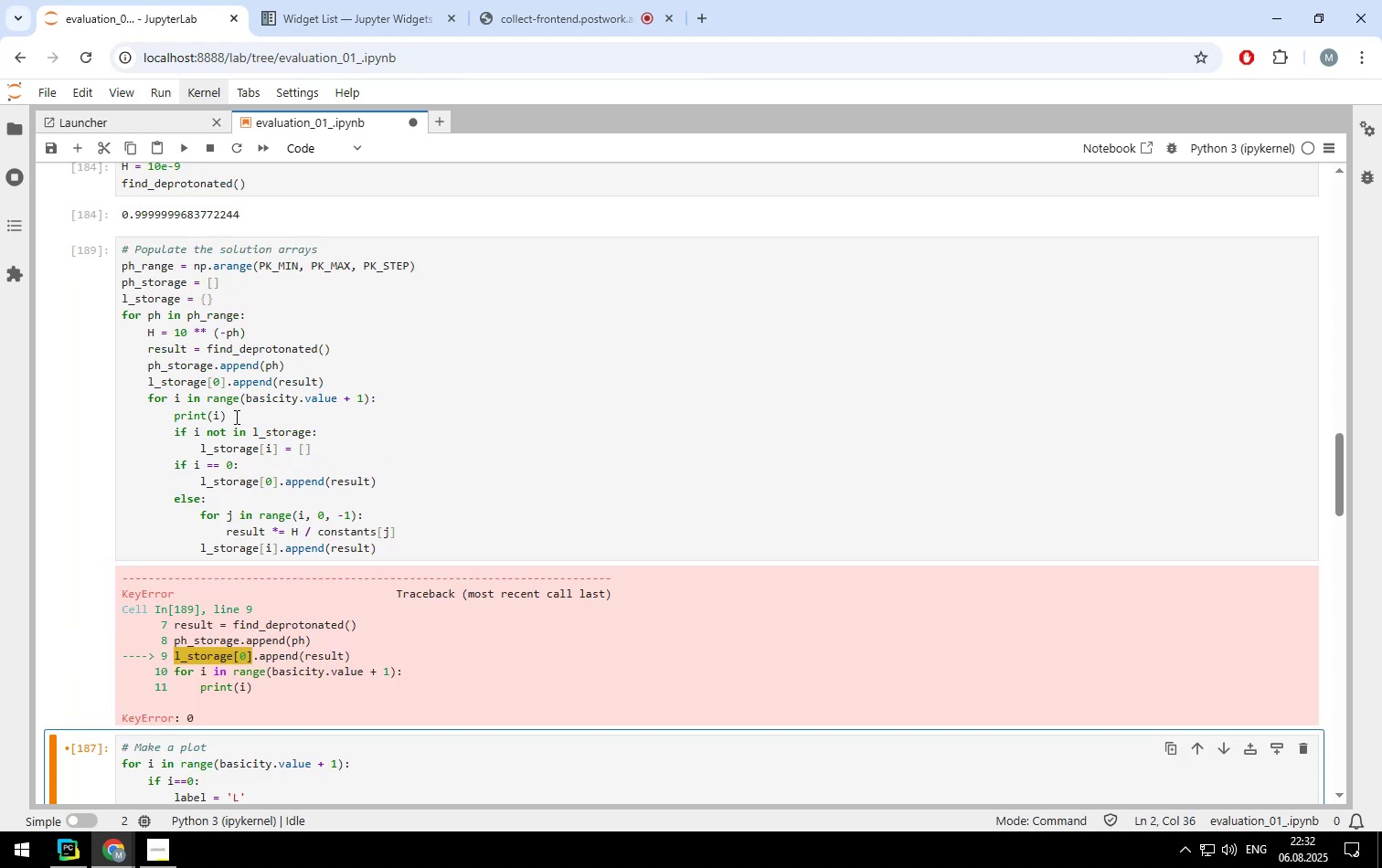 
wait(5.76)
 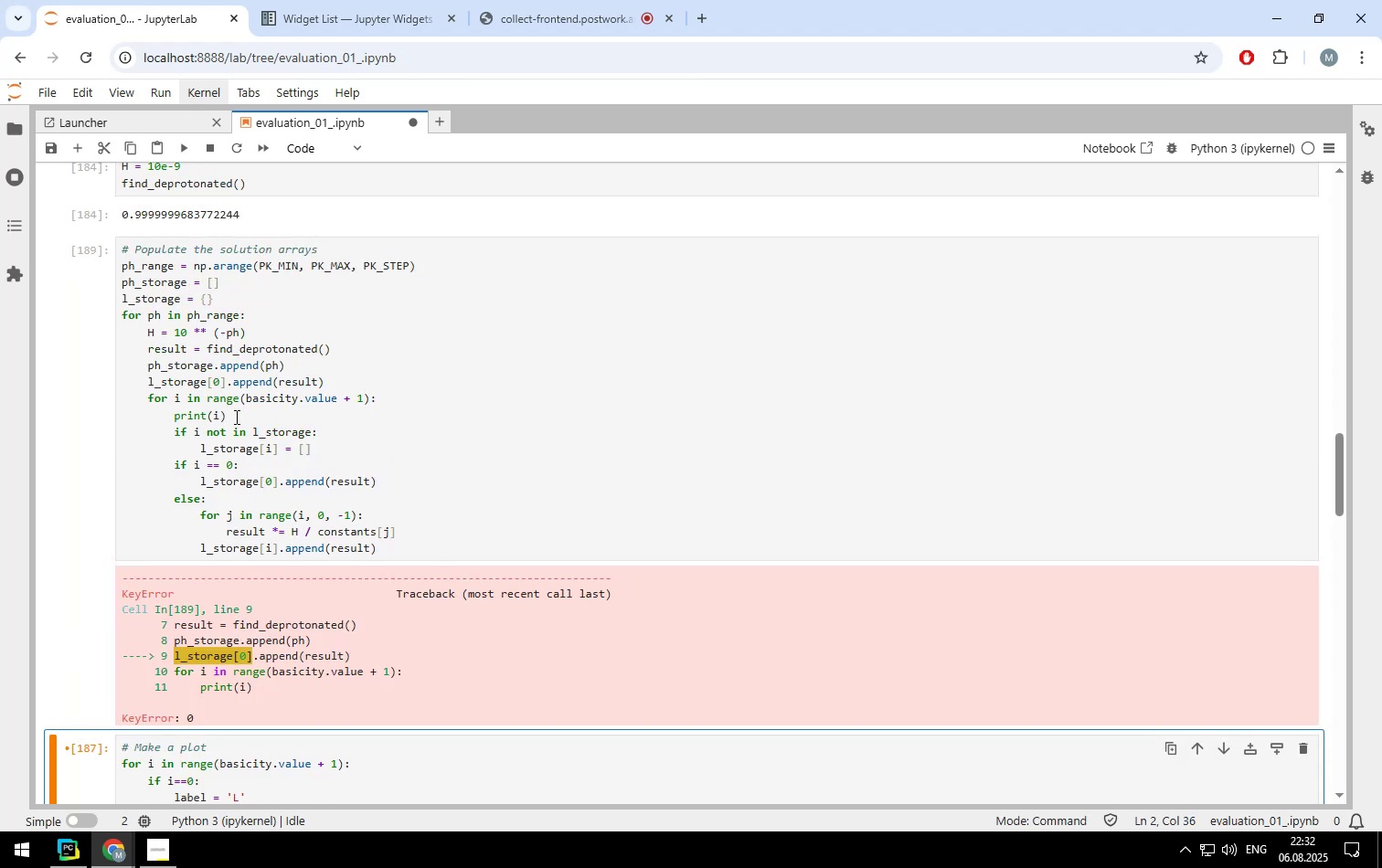 
left_click([272, 444])
 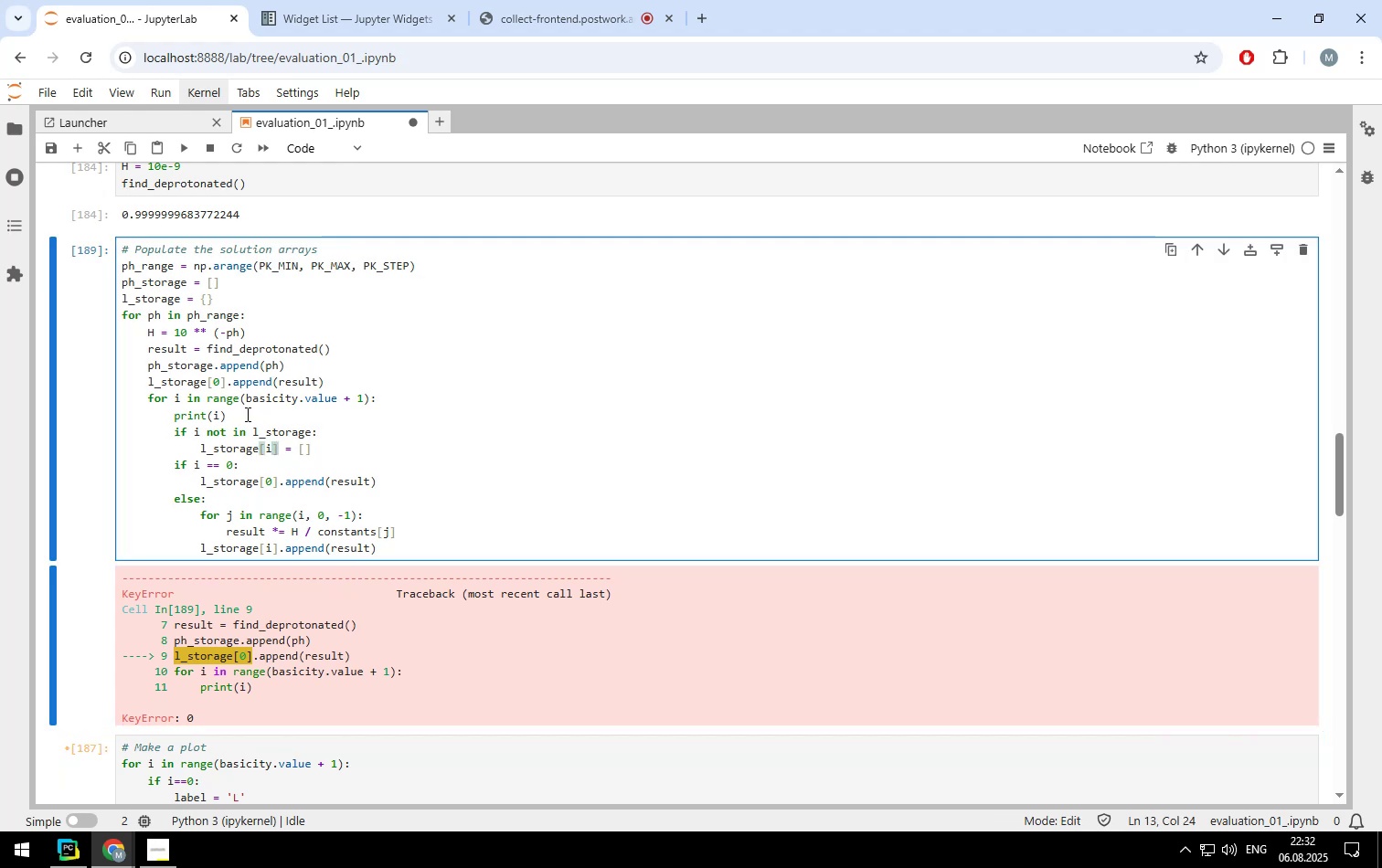 
left_click([246, 414])
 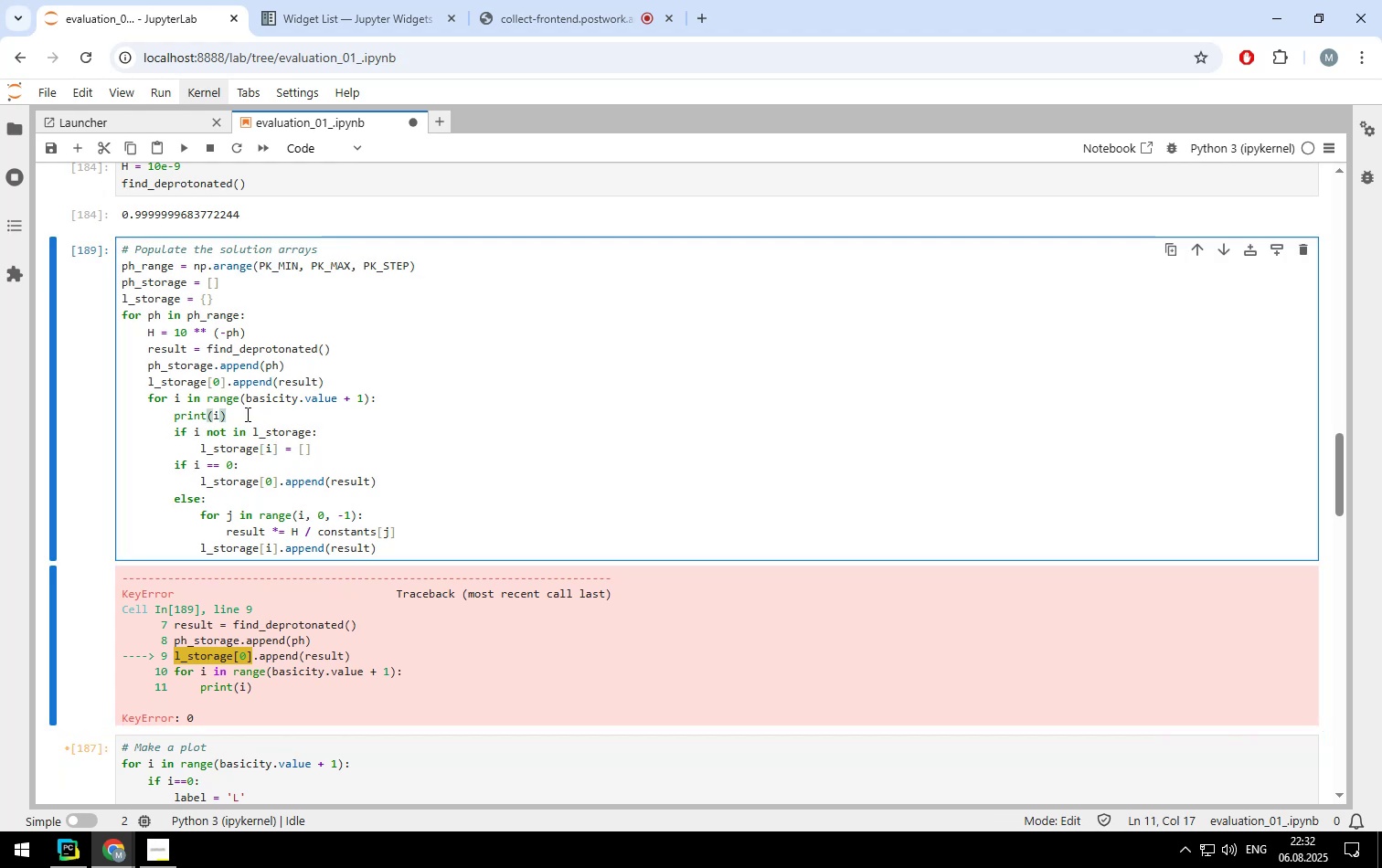 
key(Backspace)
 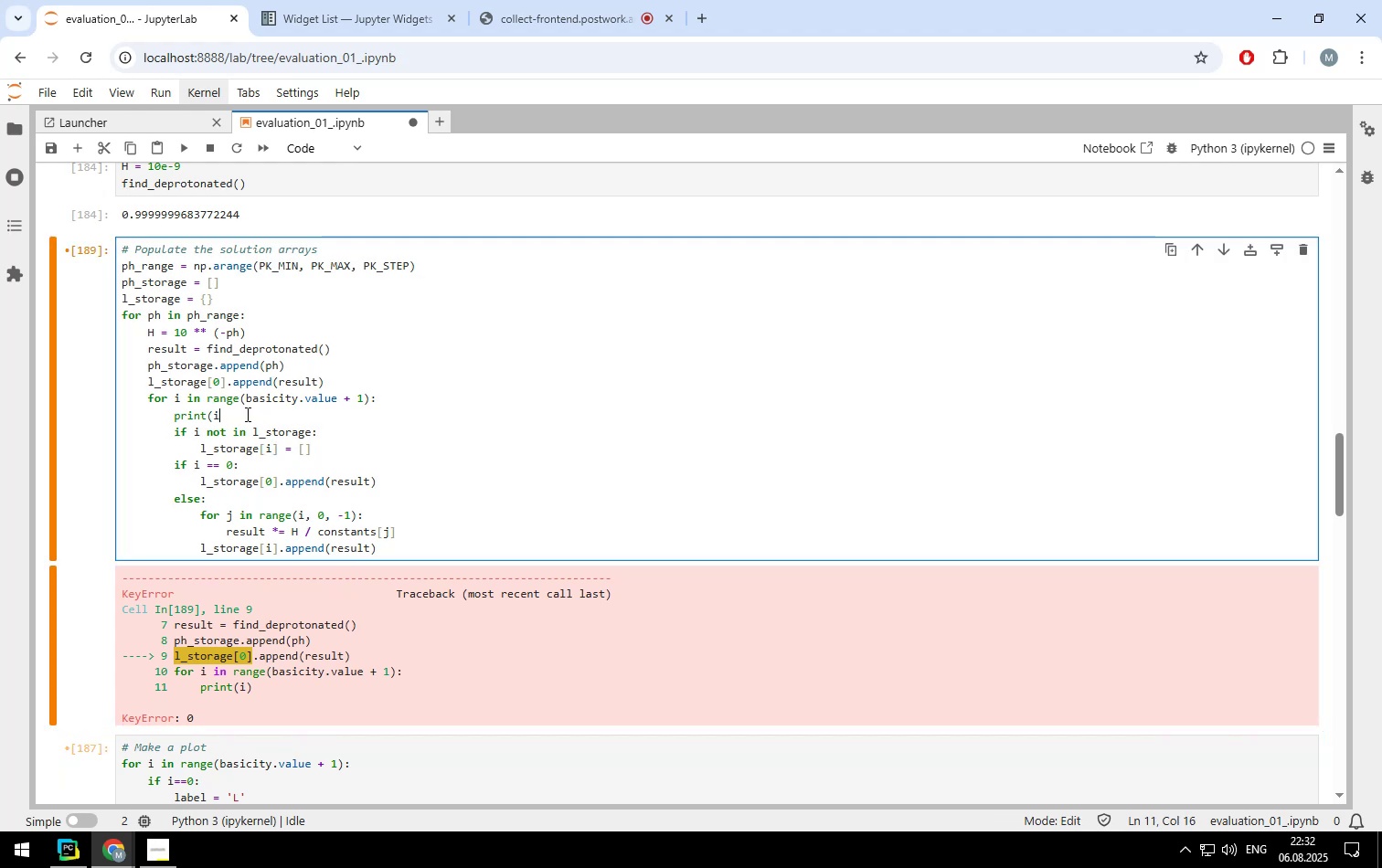 
key(Backspace)
 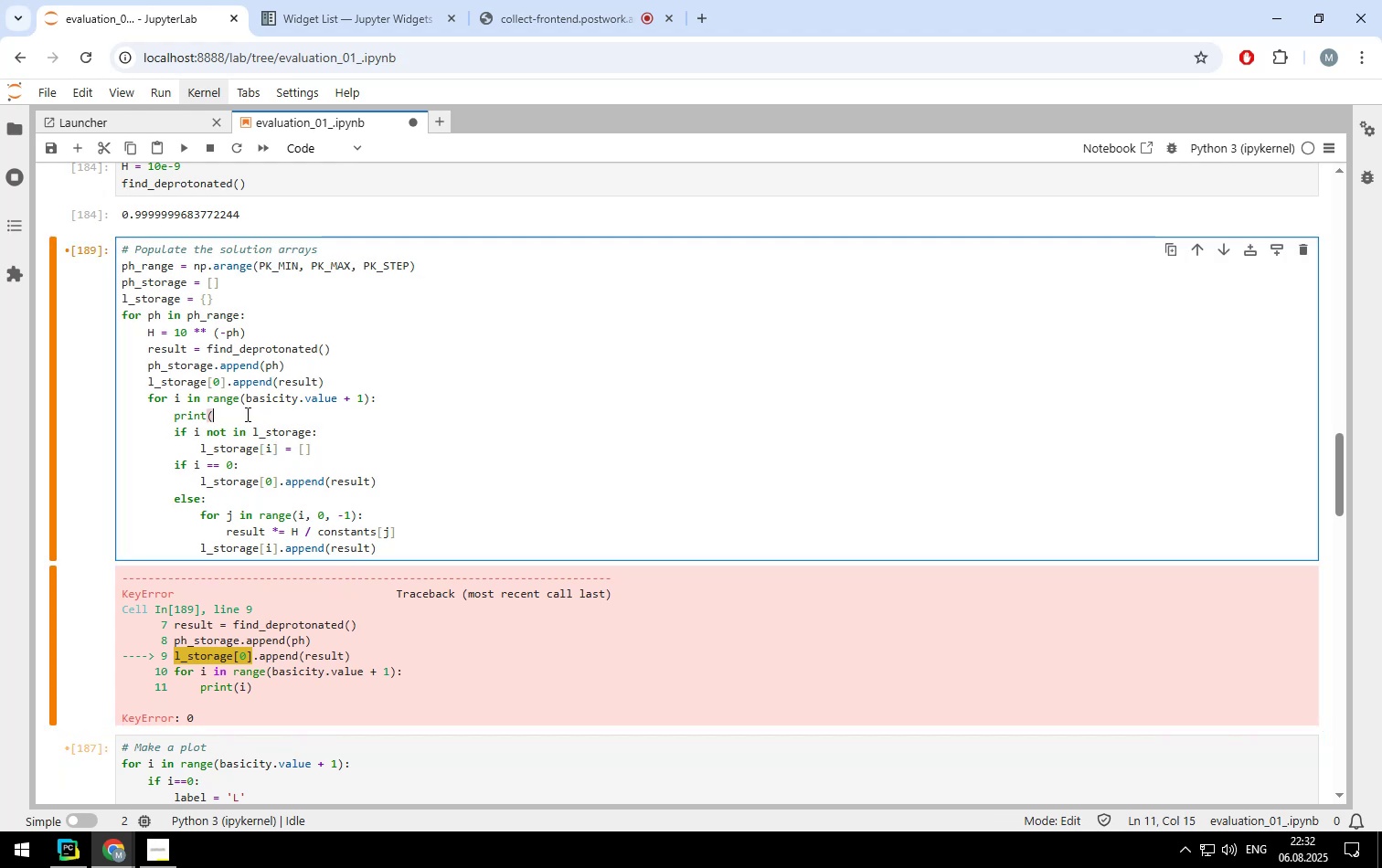 
key(Backspace)
 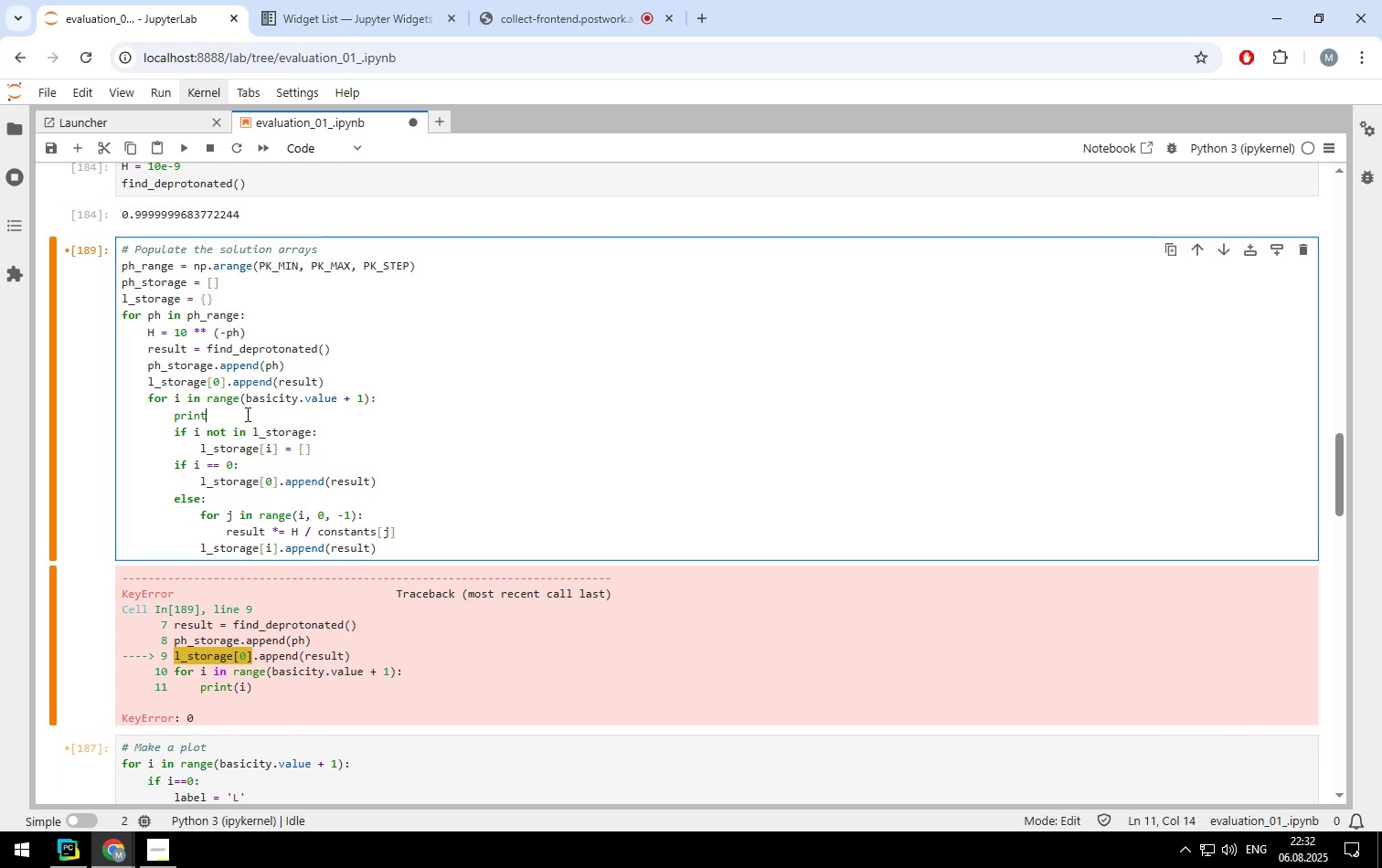 
key(Backspace)
 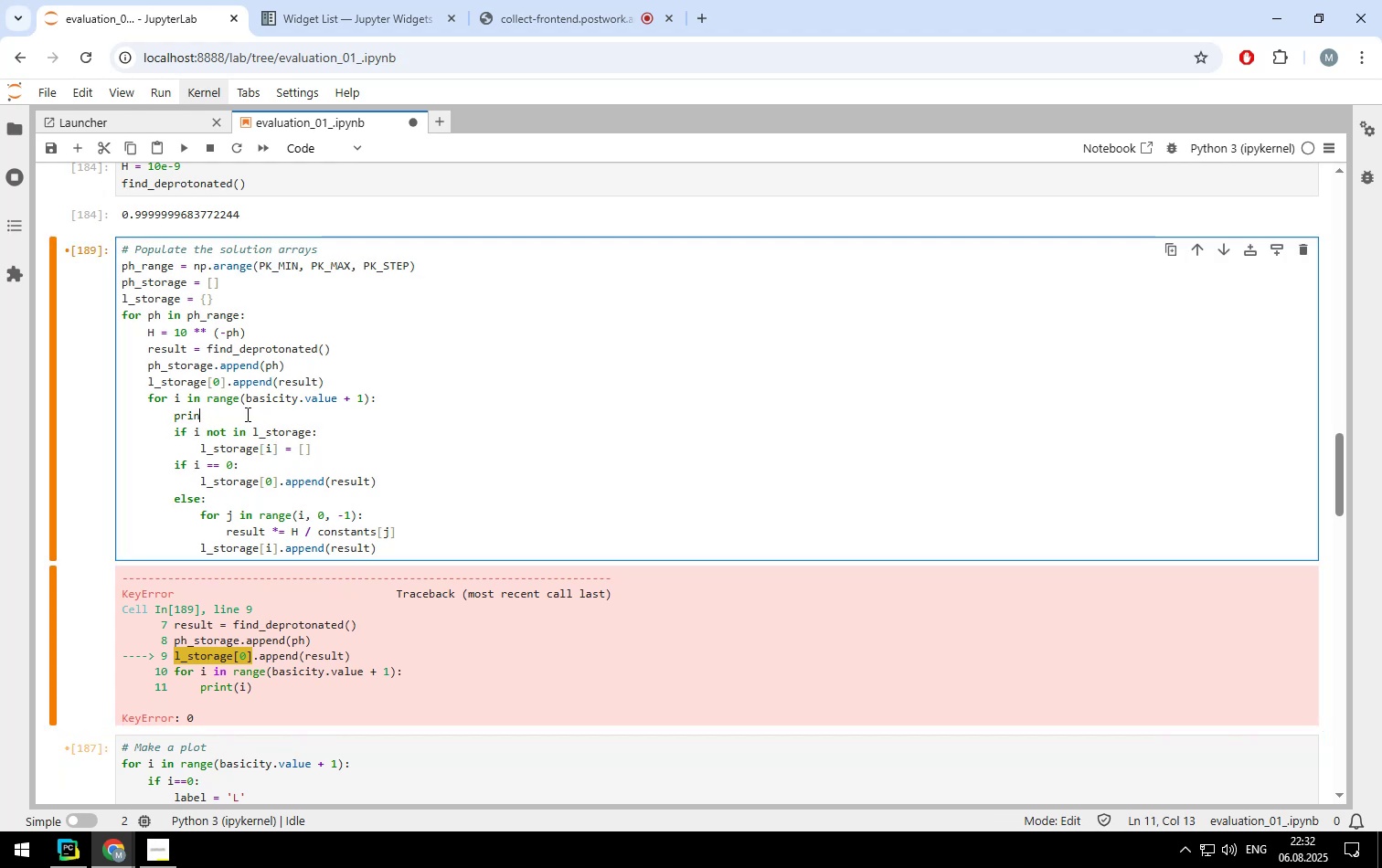 
key(Backspace)
 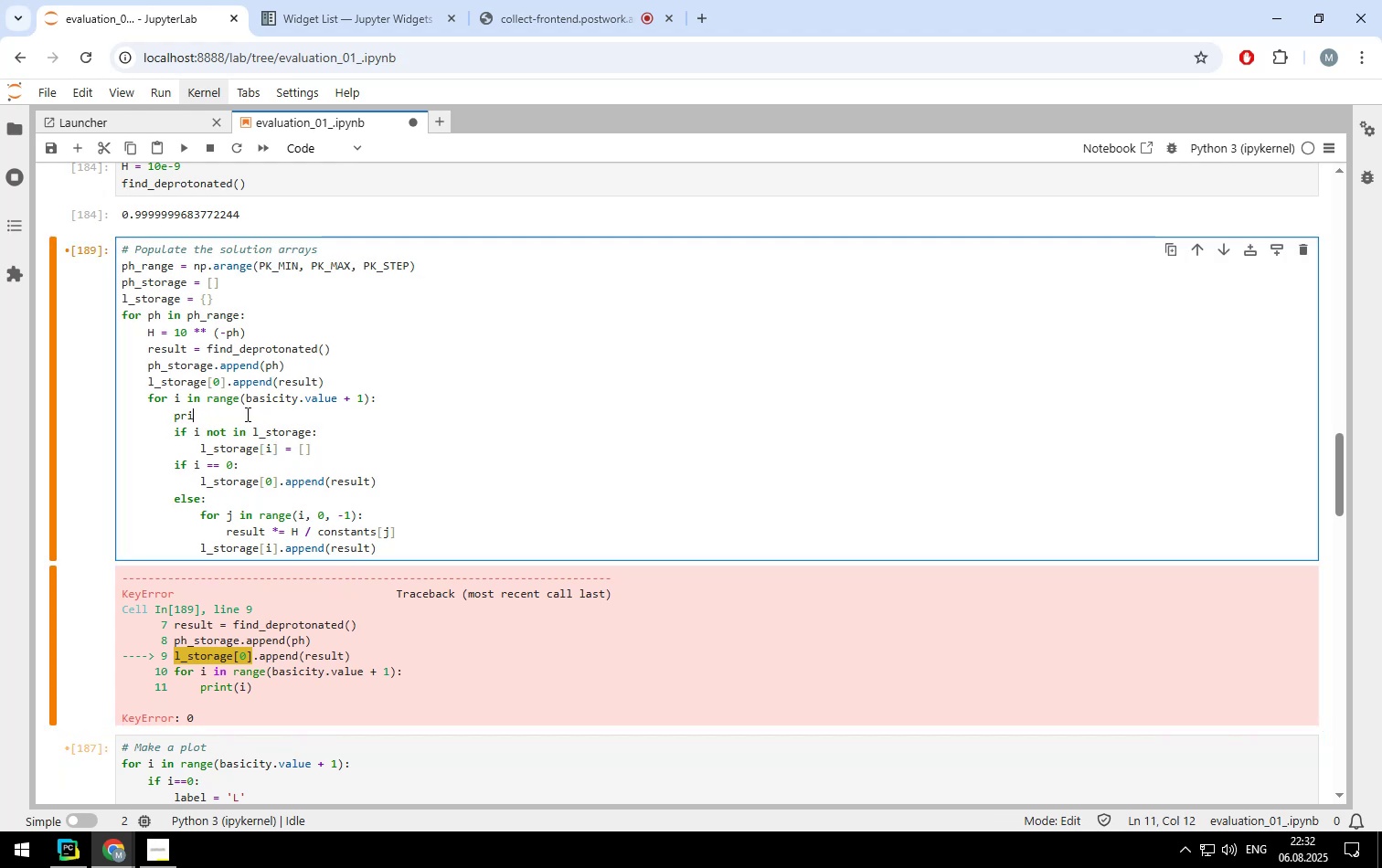 
key(Backspace)
 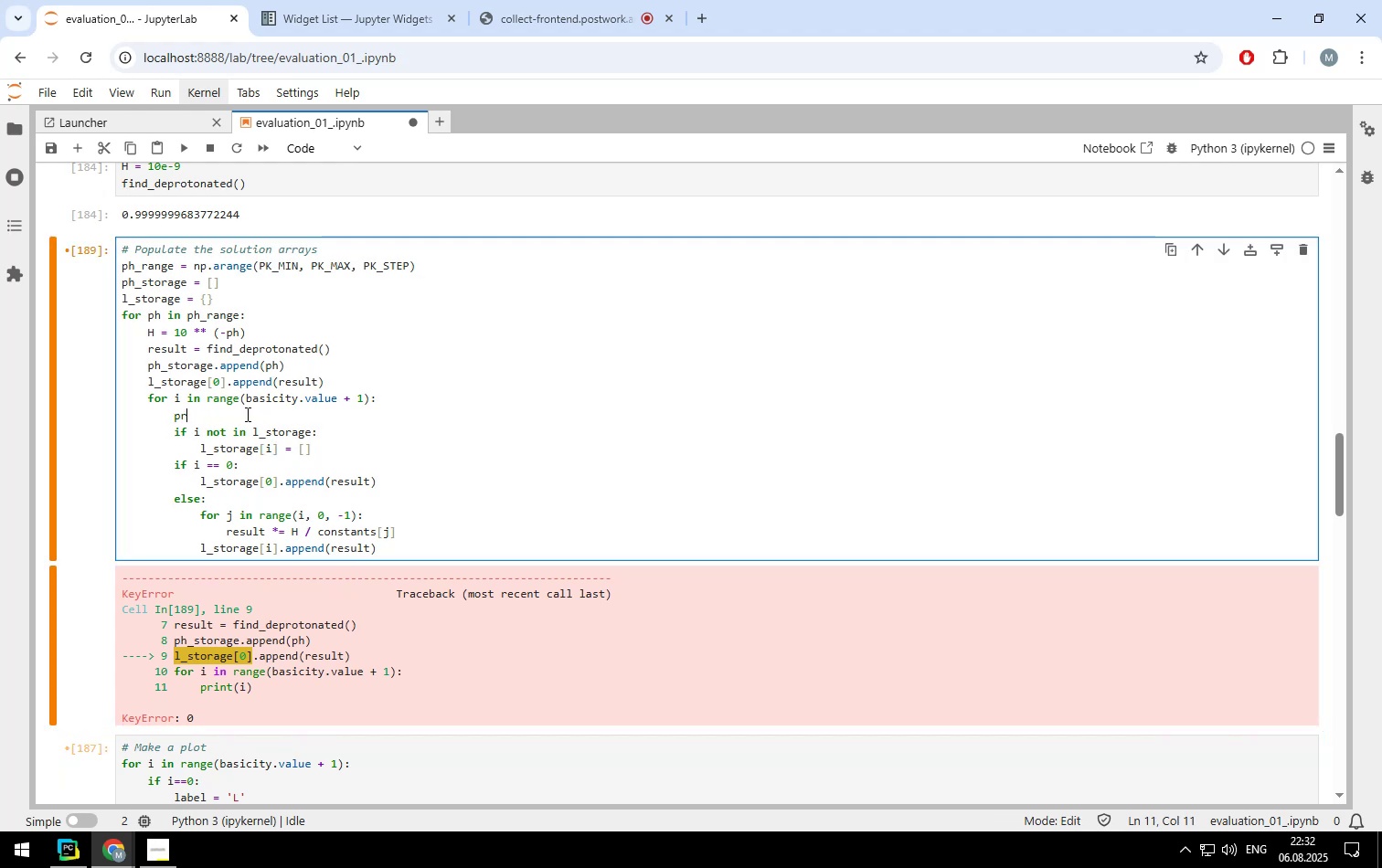 
key(Backspace)
 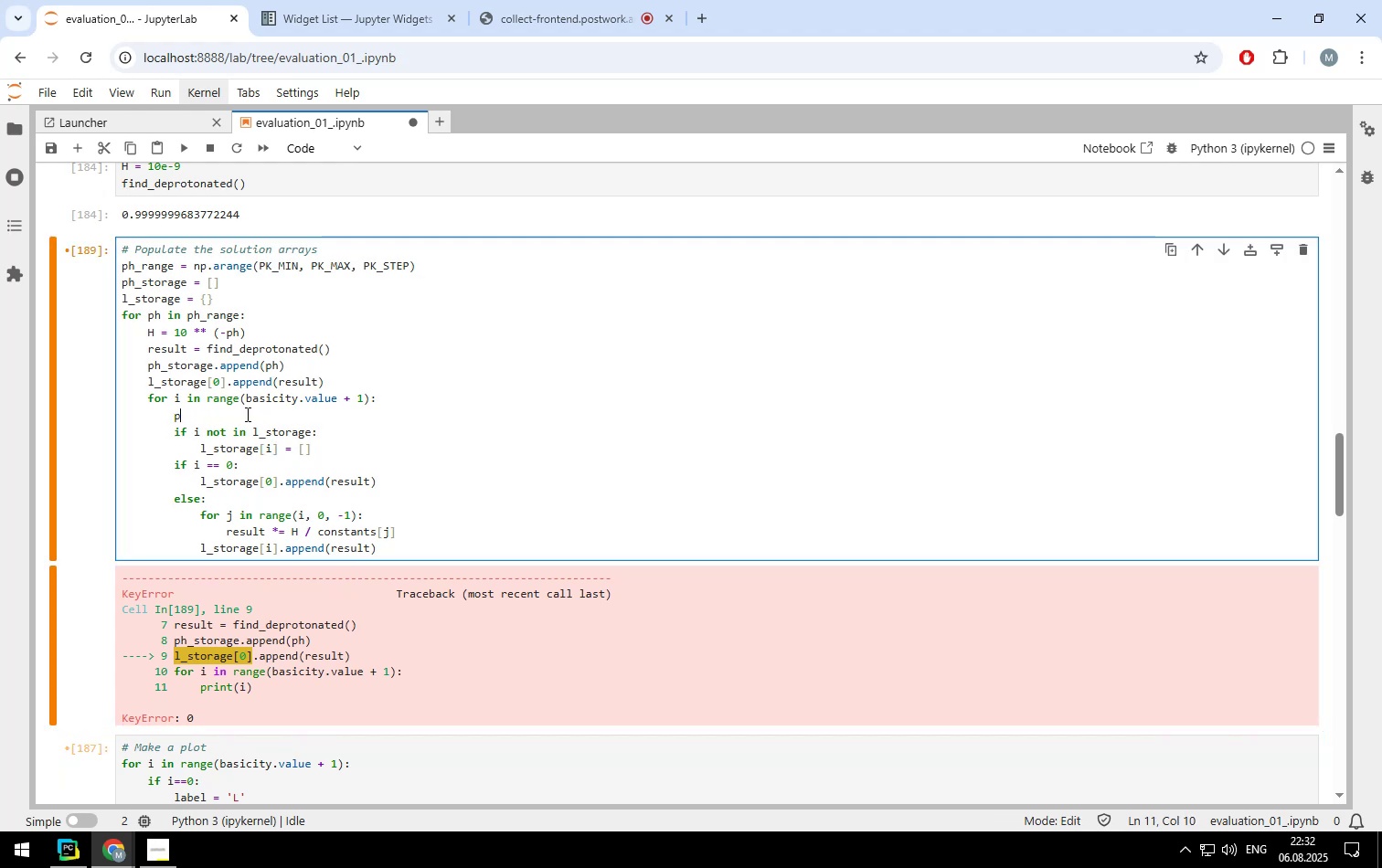 
key(Backspace)
 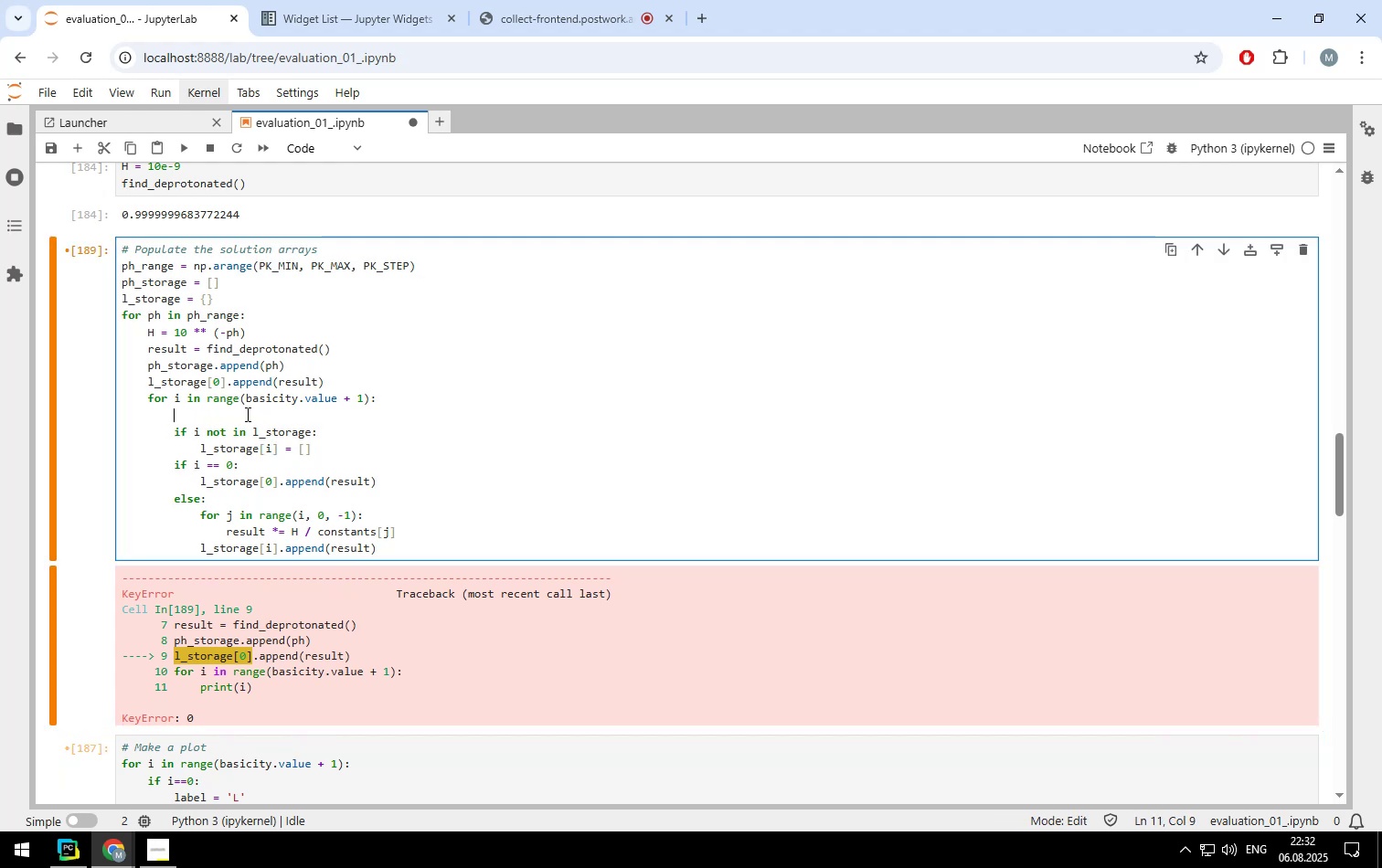 
key(Backspace)
 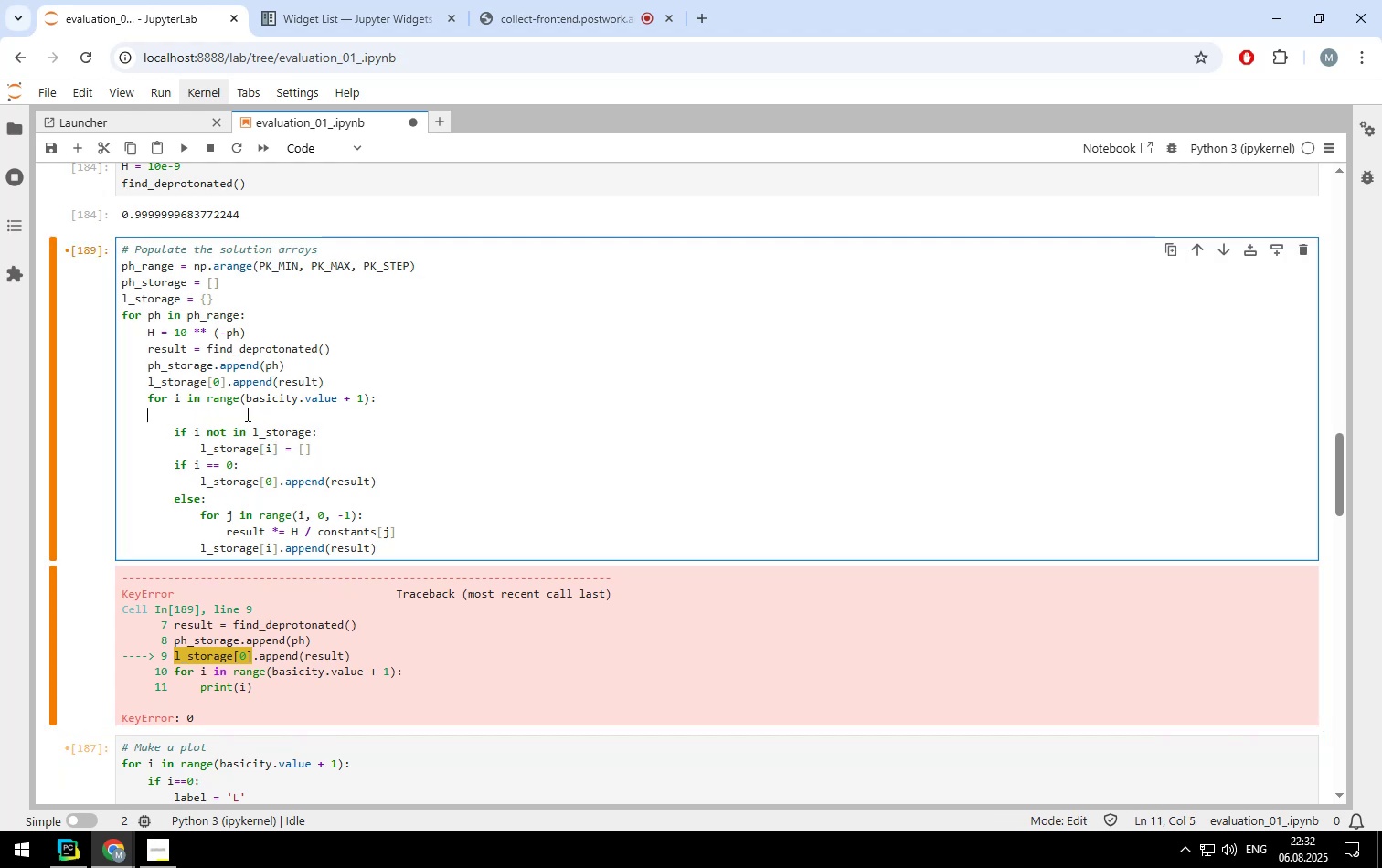 
key(Backspace)
 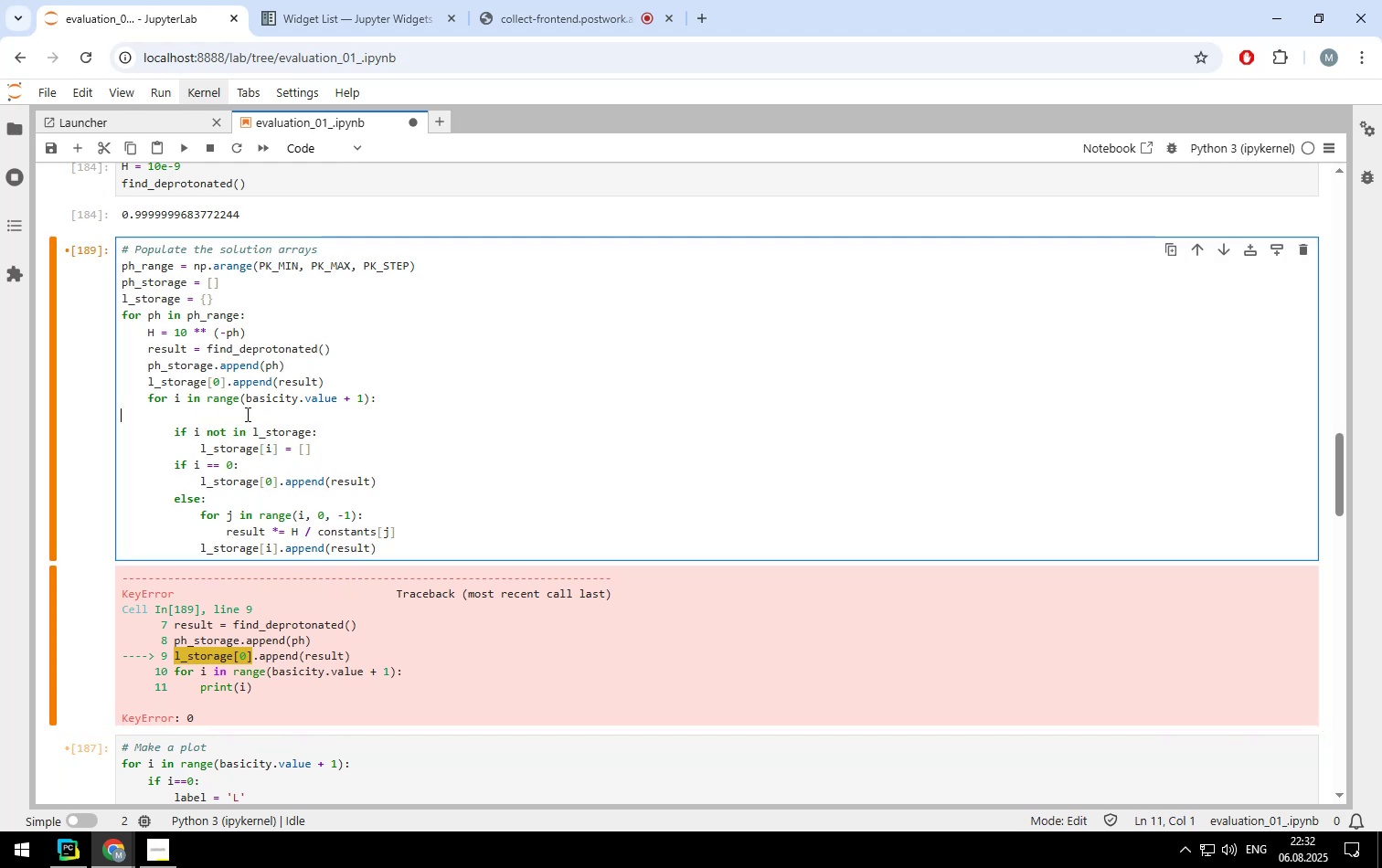 
key(Backspace)
 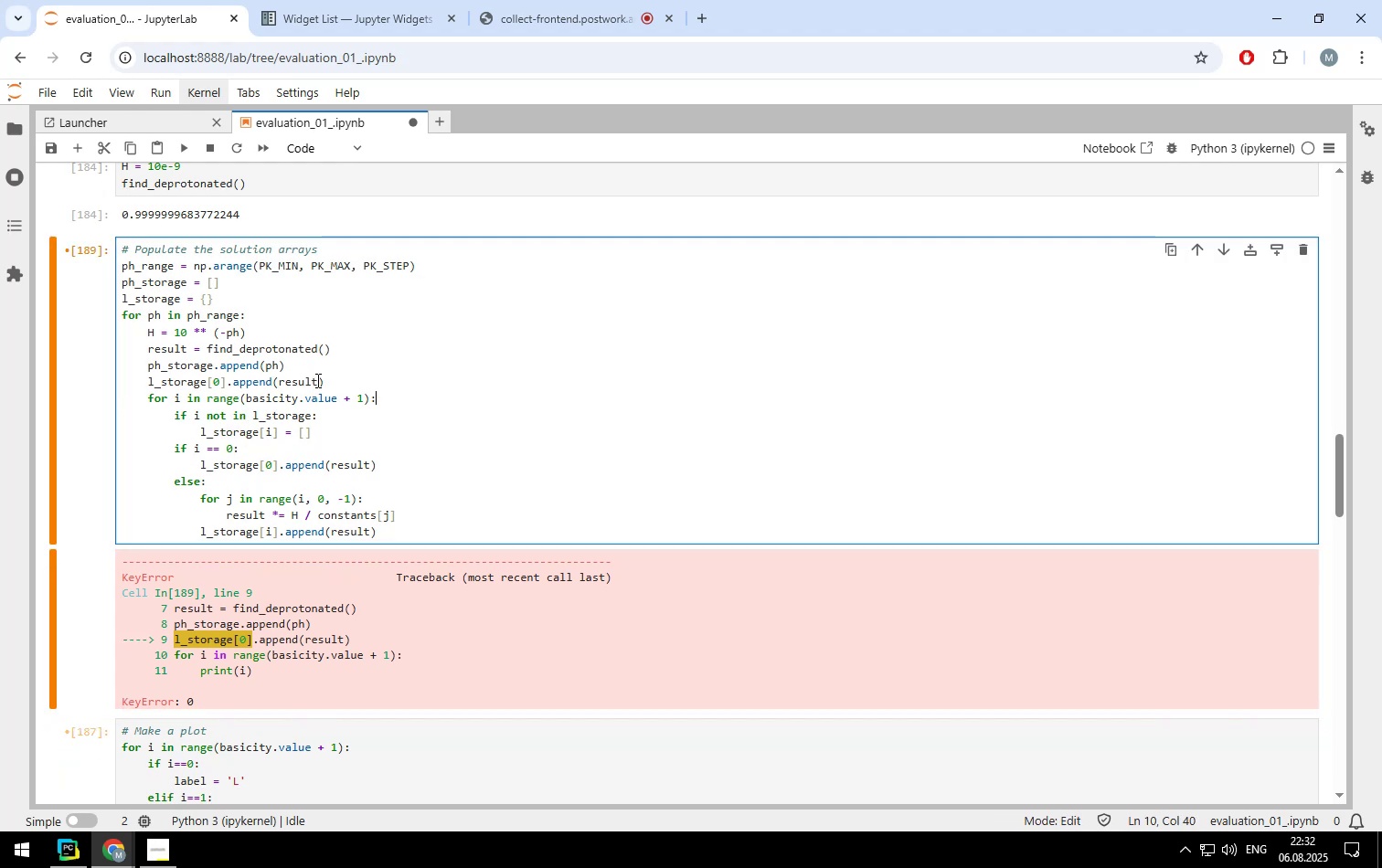 
left_click([319, 380])
 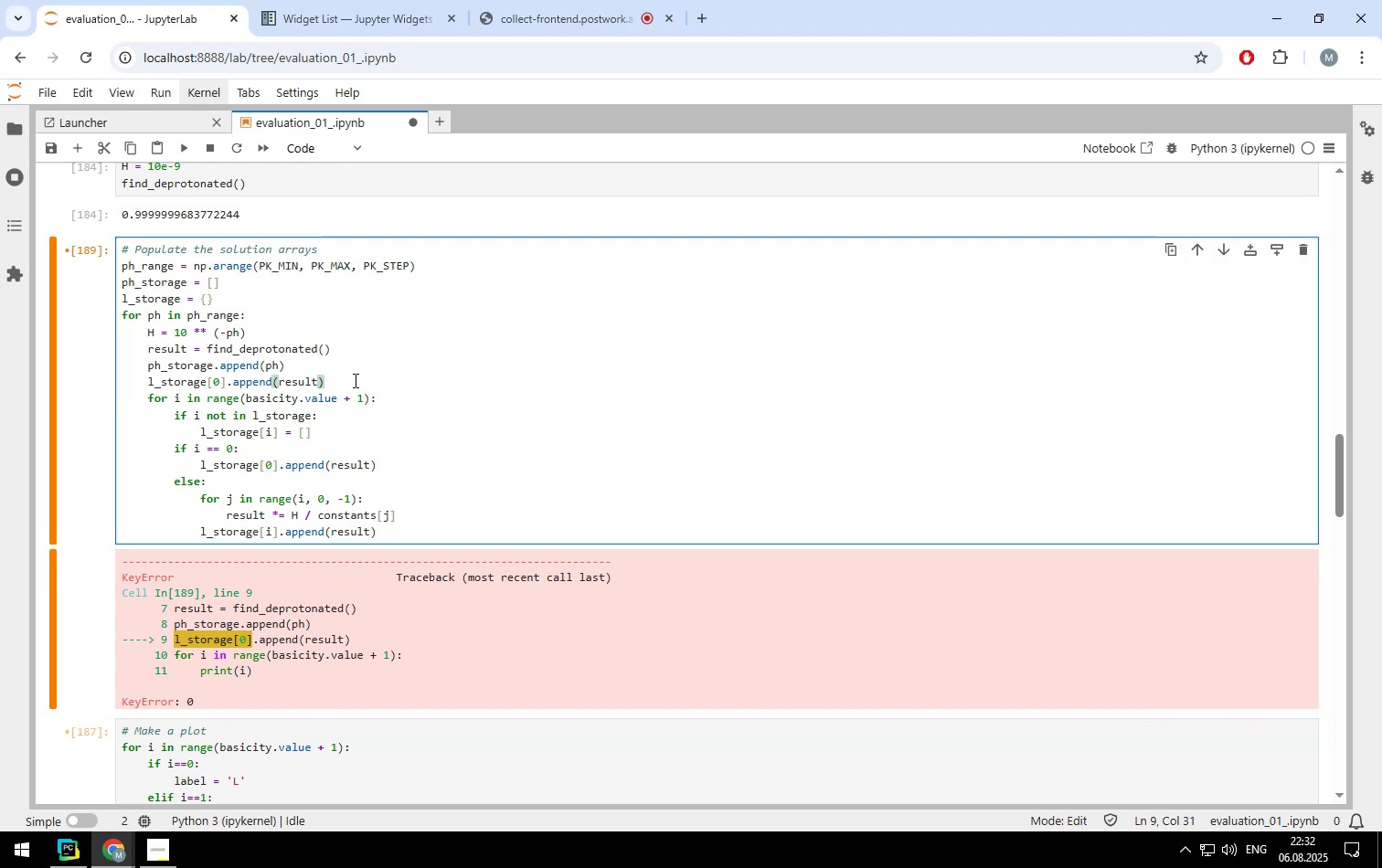 
key(ArrowRight)
 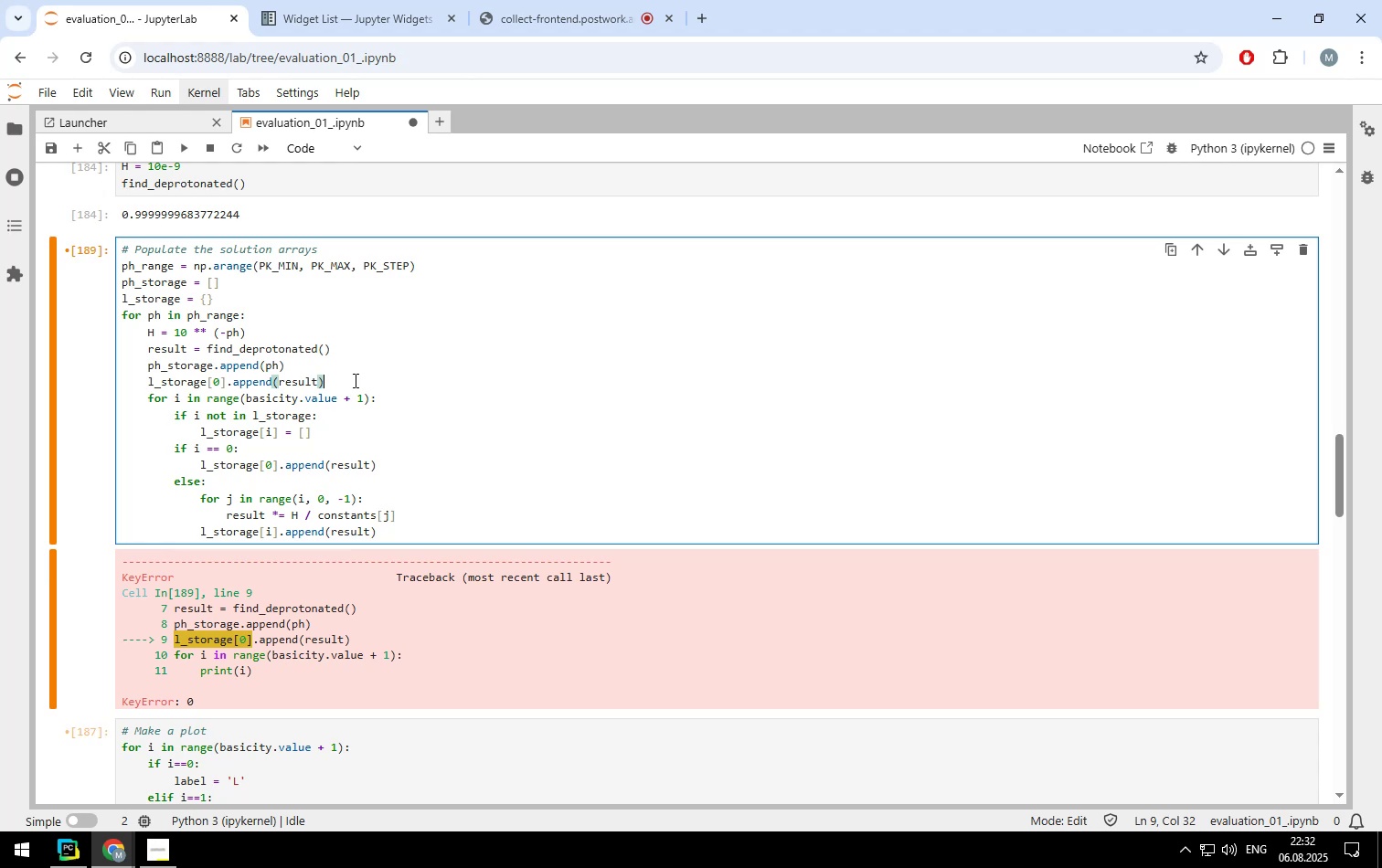 
hold_key(key=Backspace, duration=1.51)
 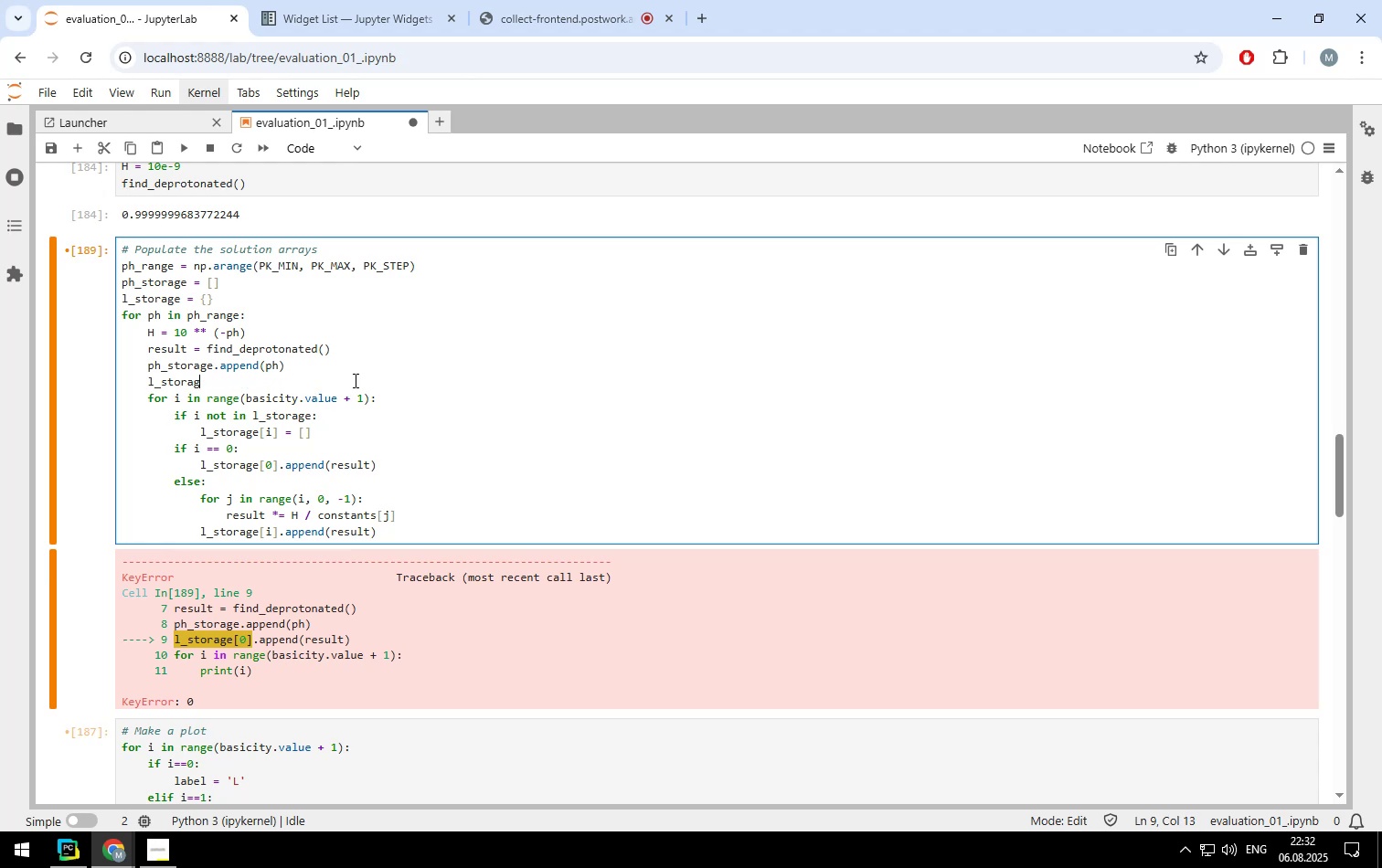 
hold_key(key=Backspace, duration=1.07)
 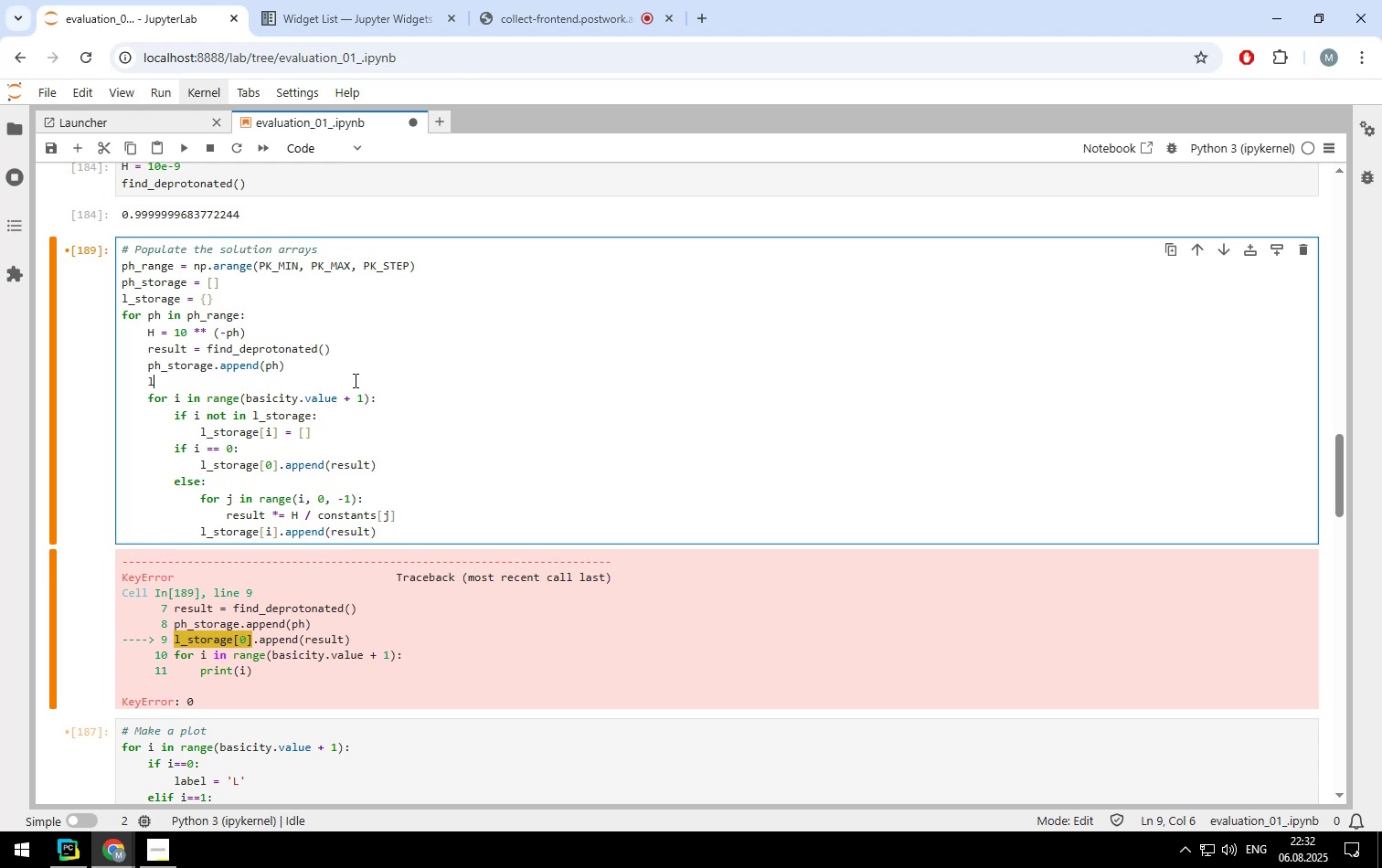 
key(Backspace)
 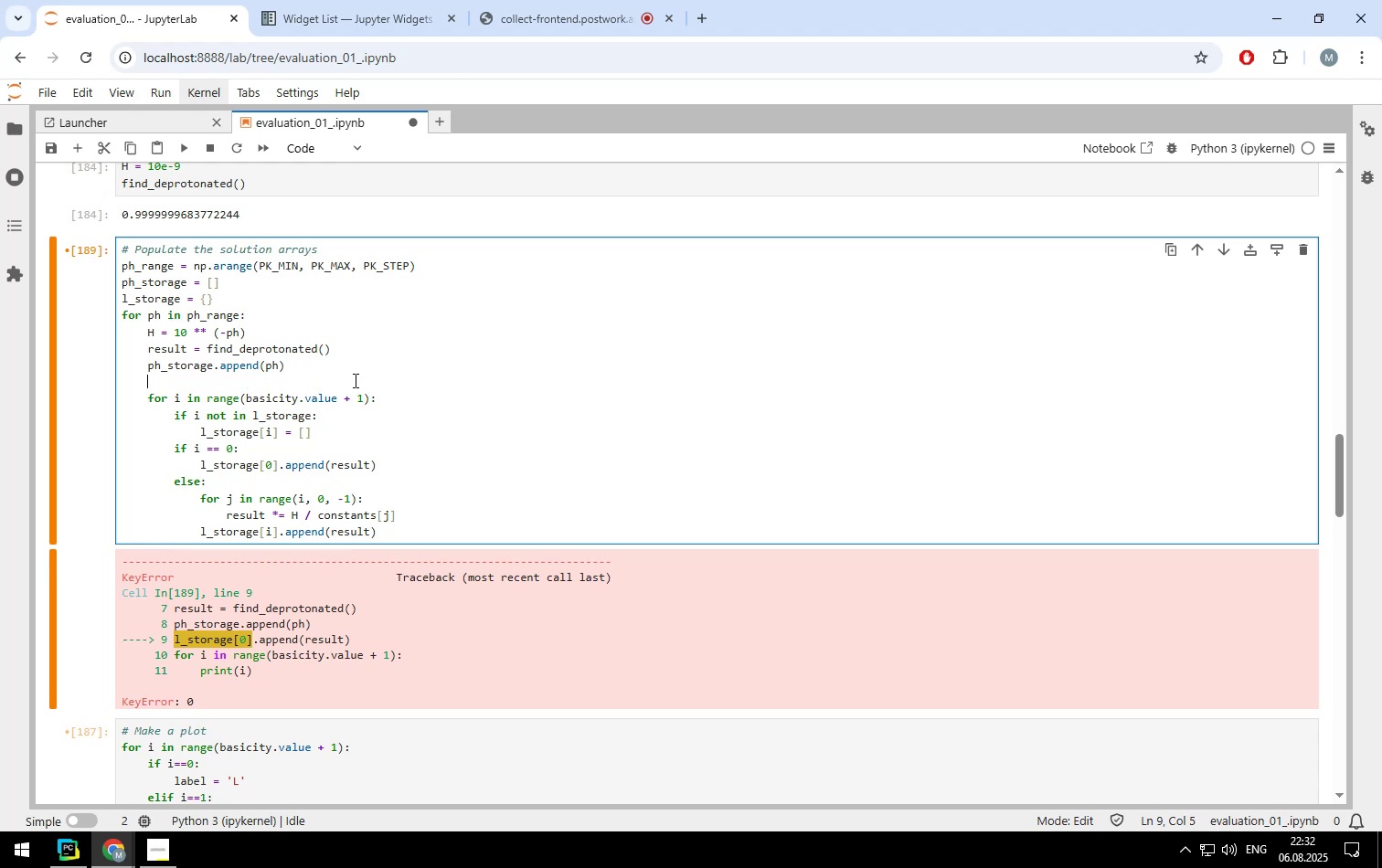 
key(Backspace)
 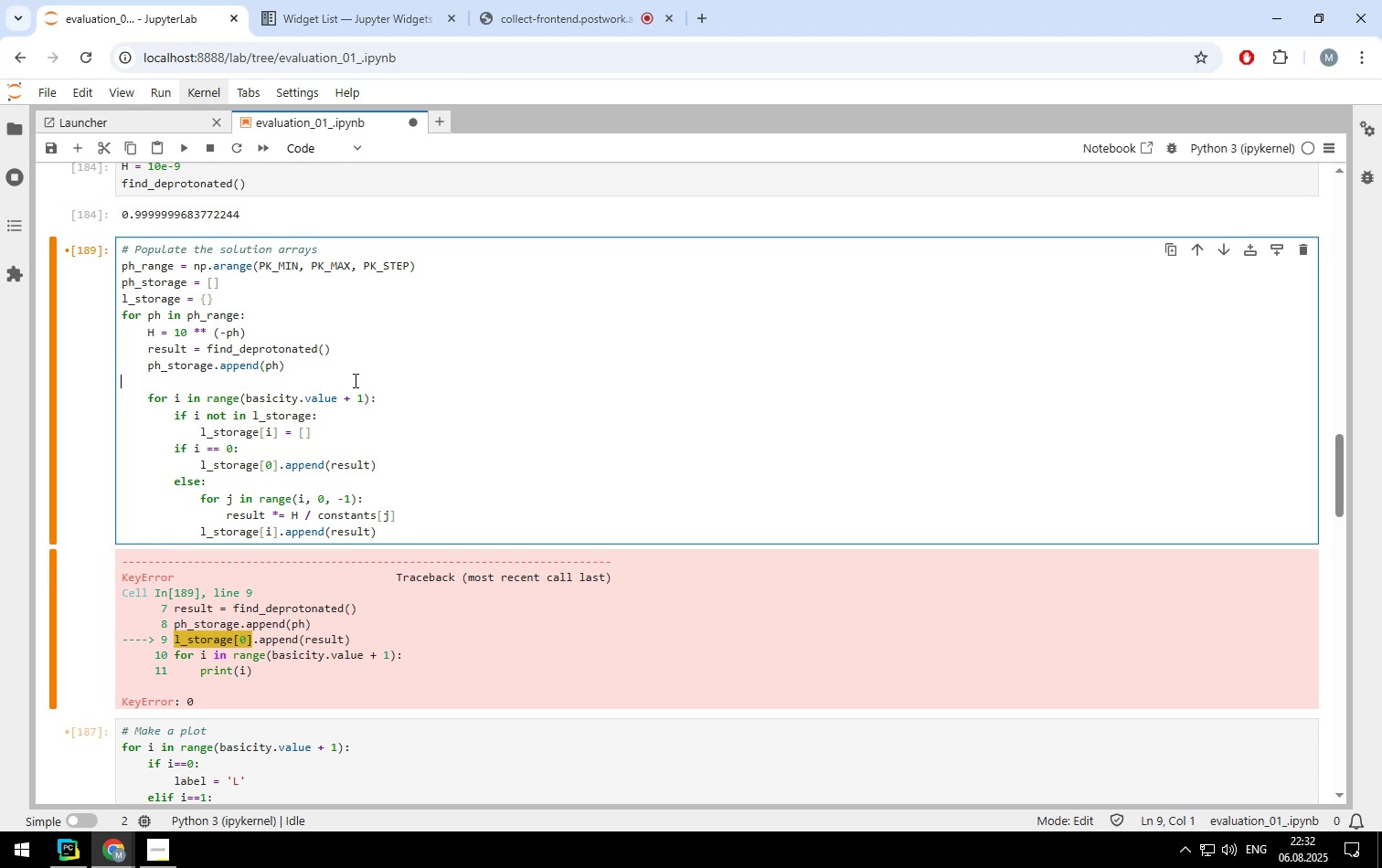 
key(Backspace)
 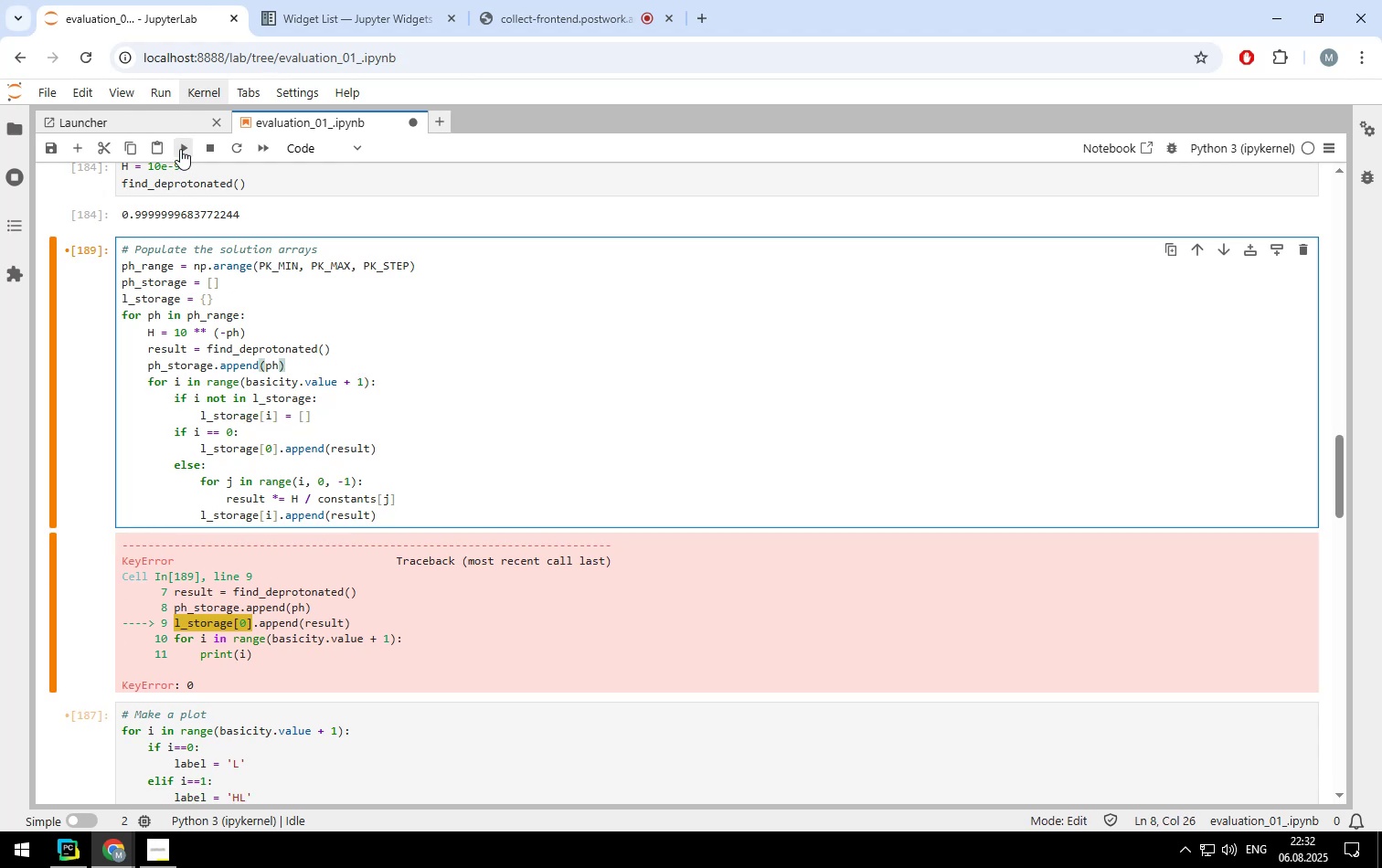 
left_click([184, 144])
 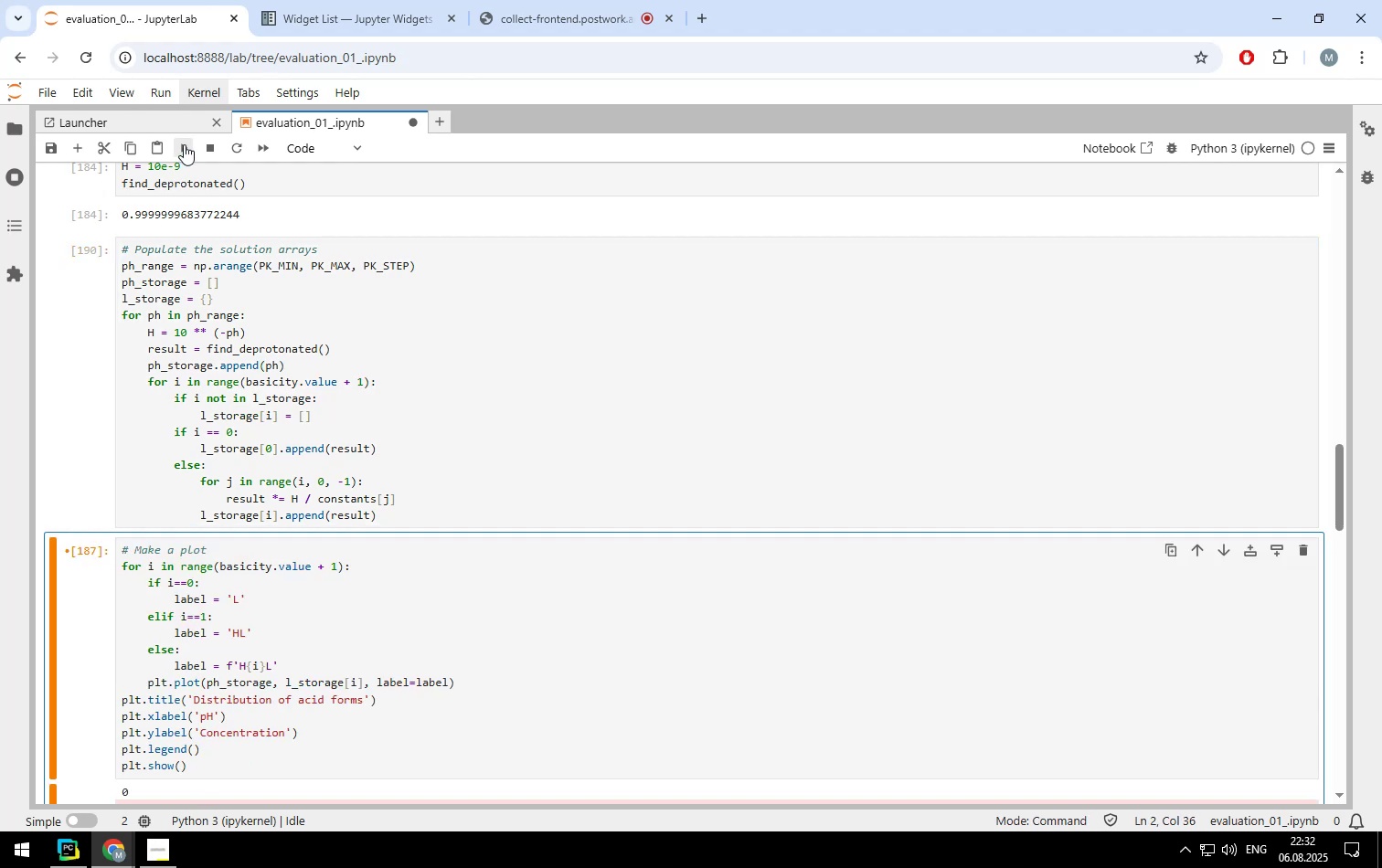 
left_click([184, 144])
 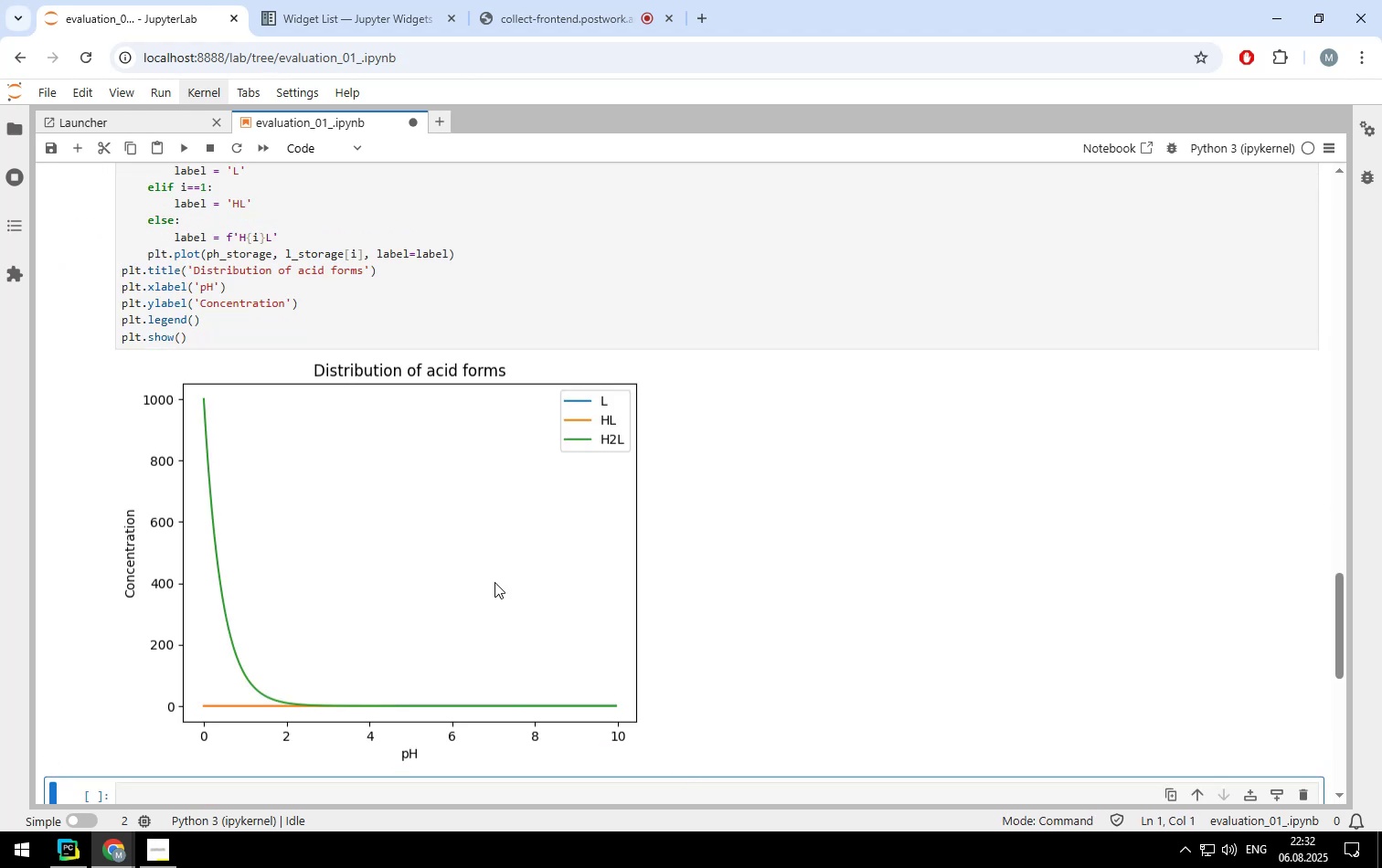 
scroll: coordinate [499, 632], scroll_direction: down, amount: 1.0
 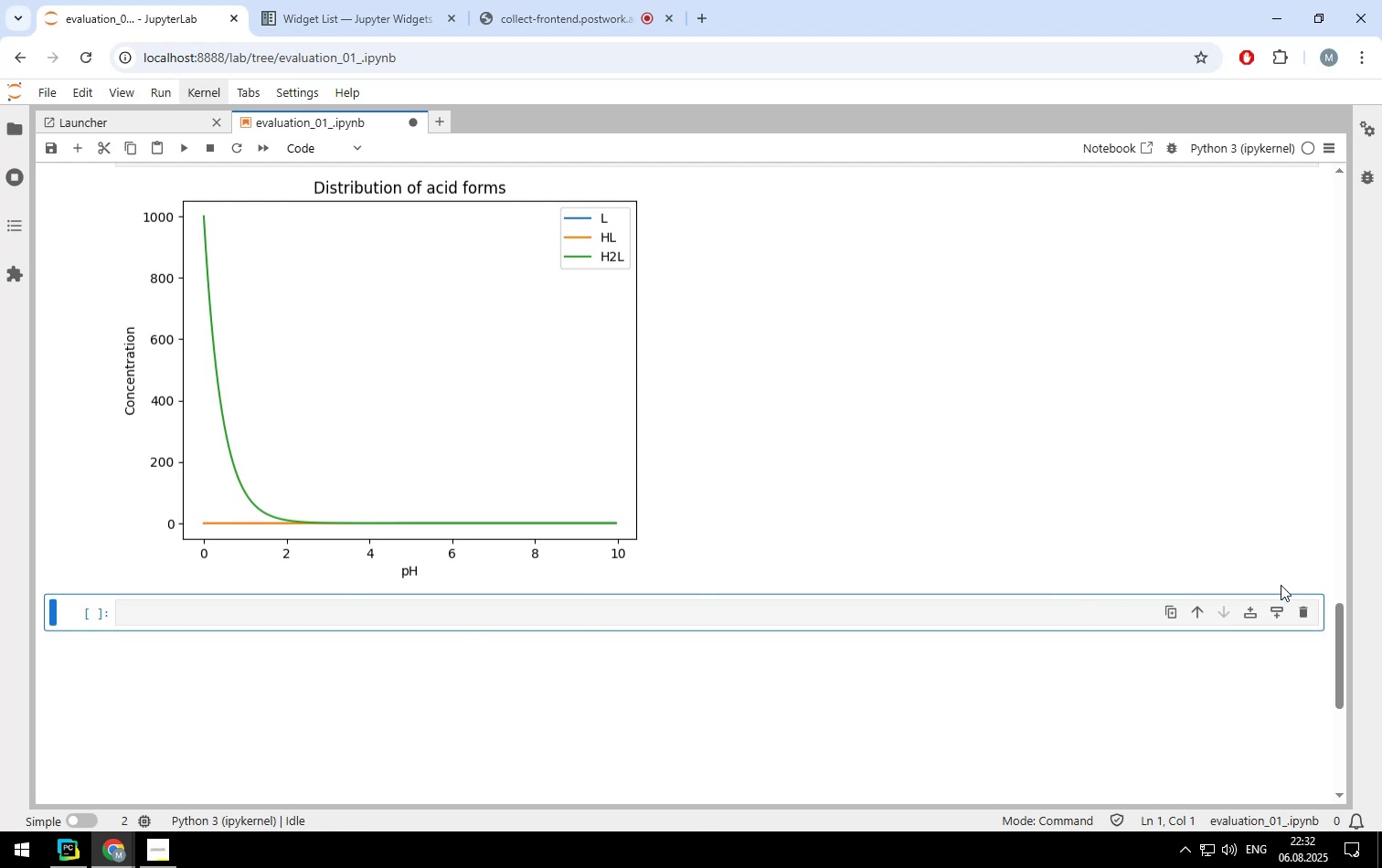 
left_click([1310, 614])
 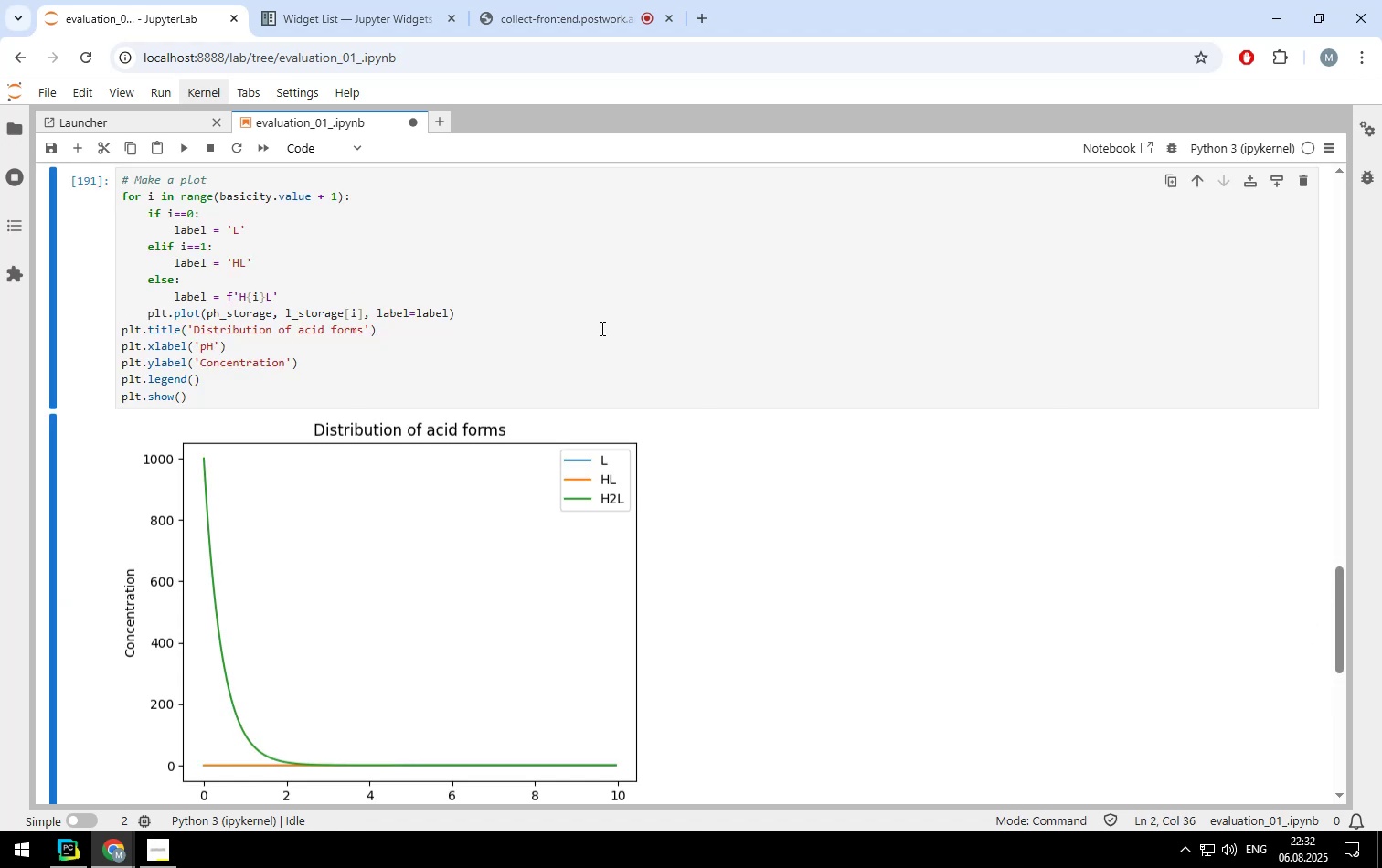 
scroll: coordinate [402, 375], scroll_direction: up, amount: 4.0
 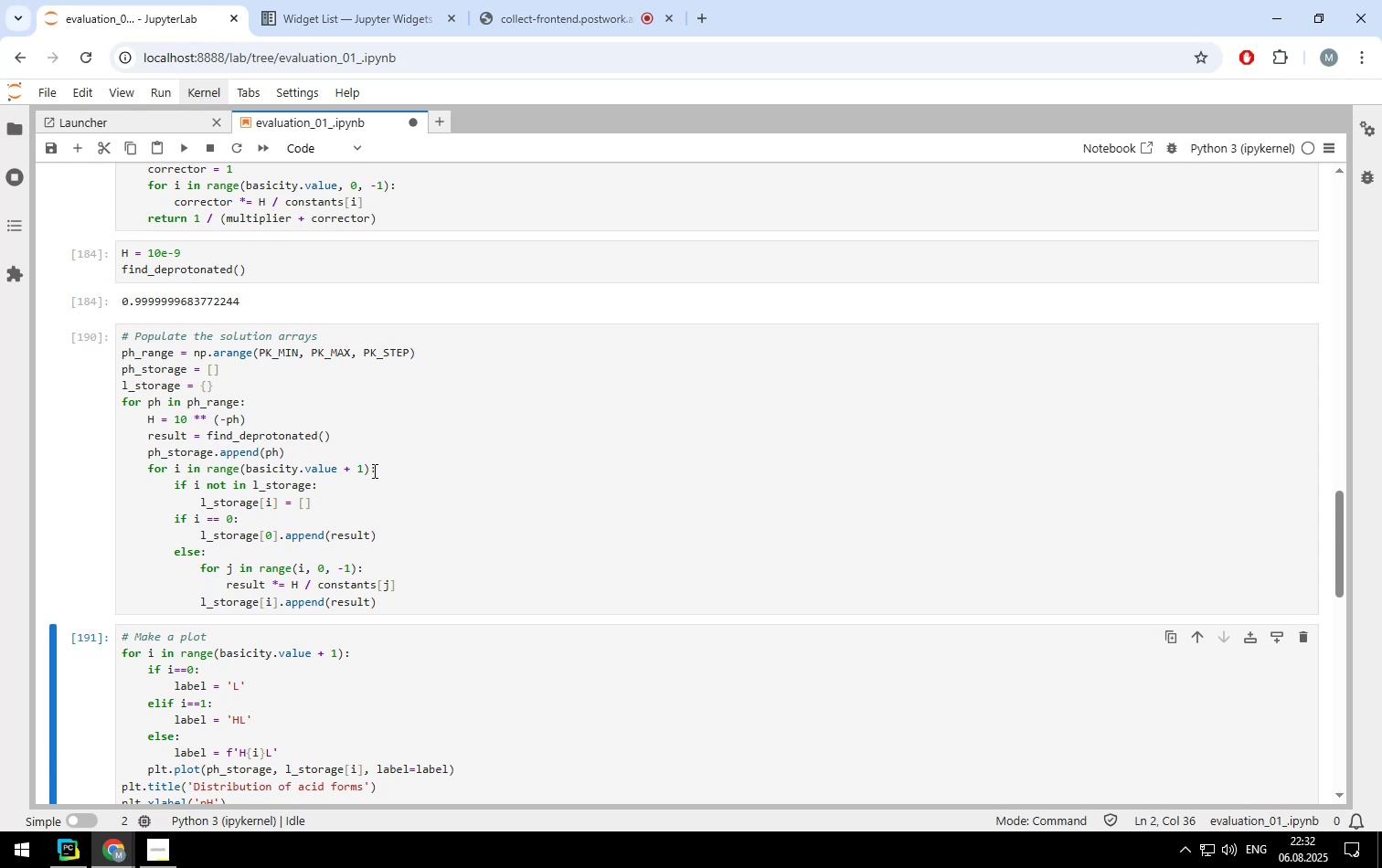 
left_click([374, 470])
 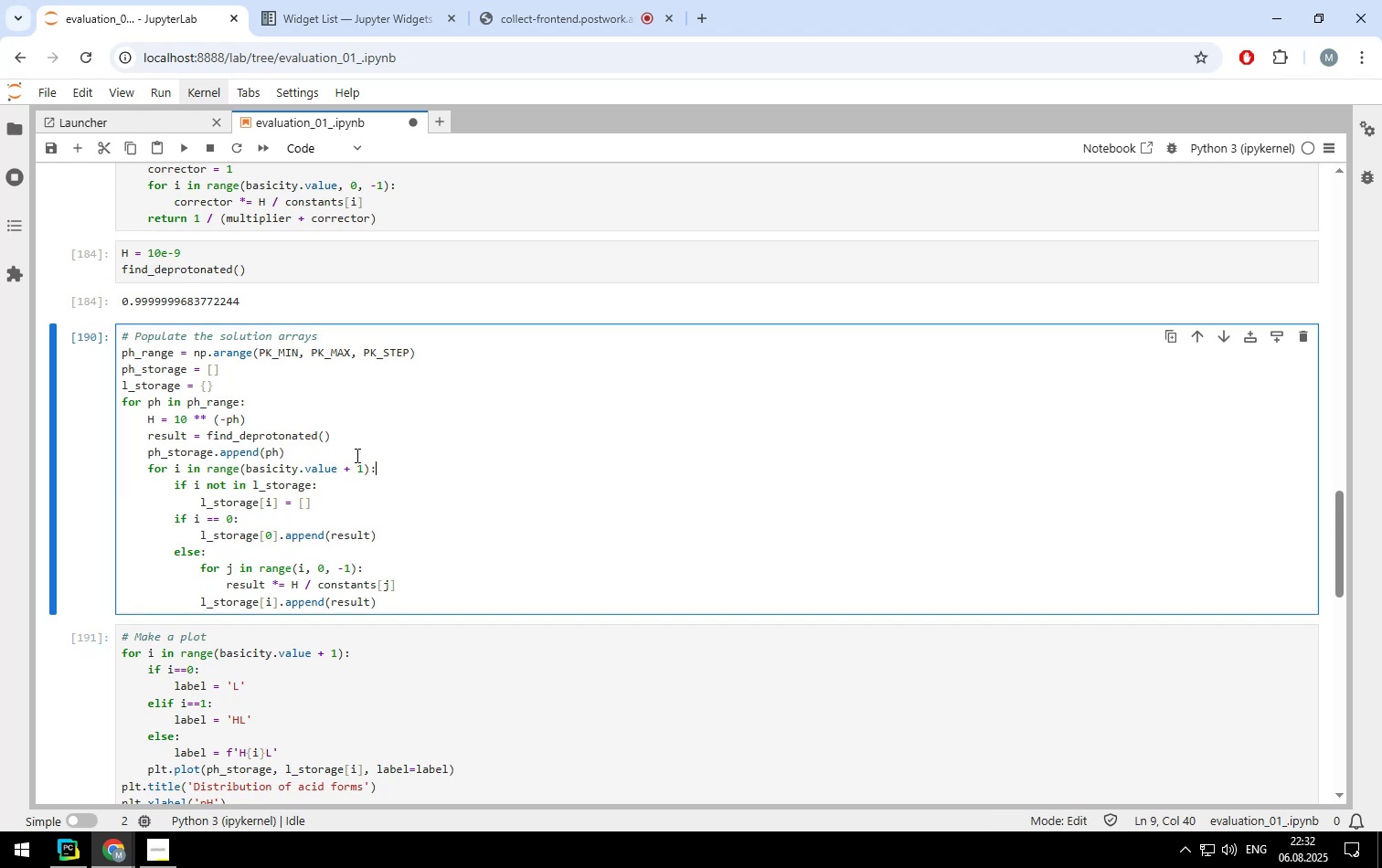 
left_click([356, 455])
 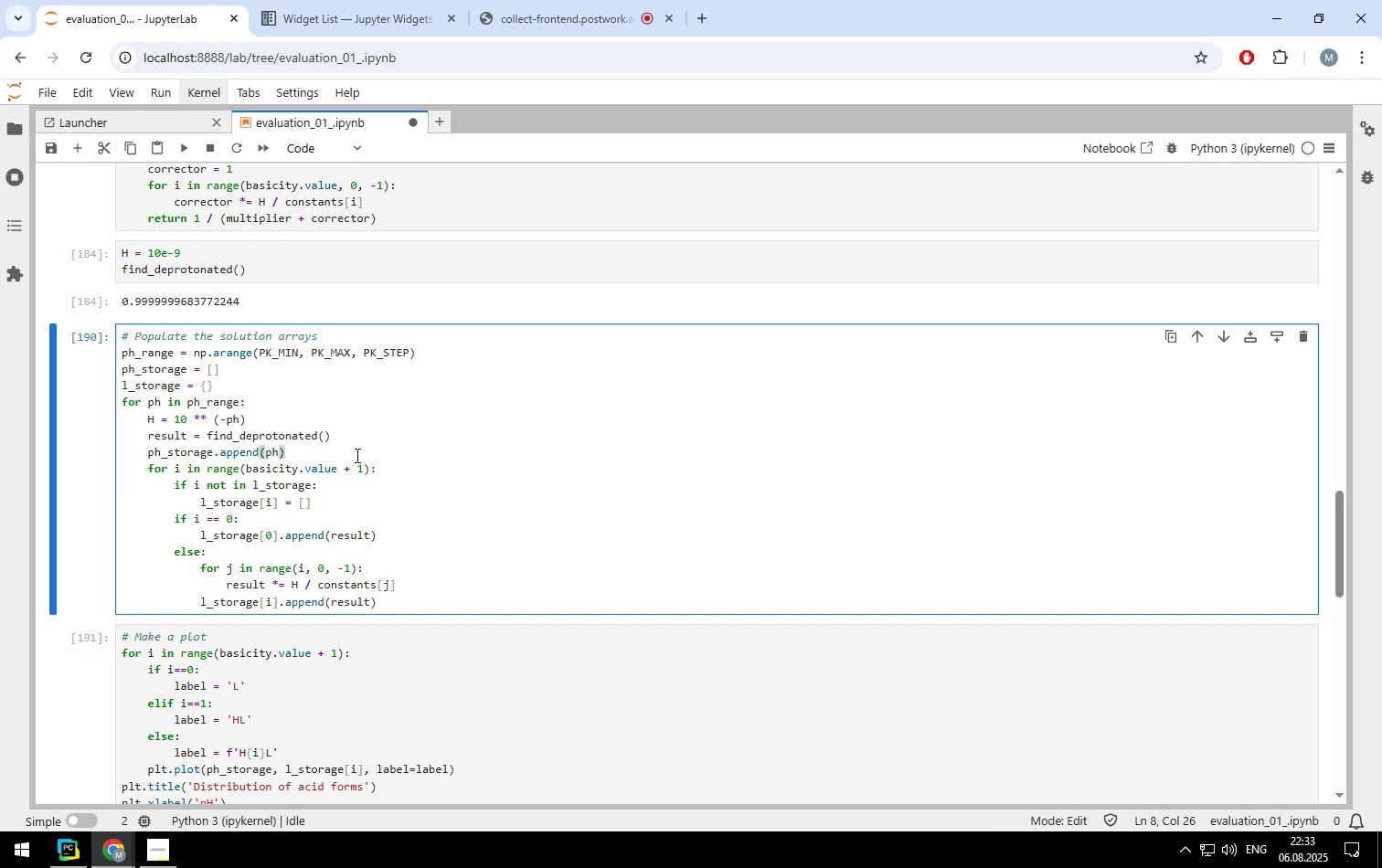 
wait(5.87)
 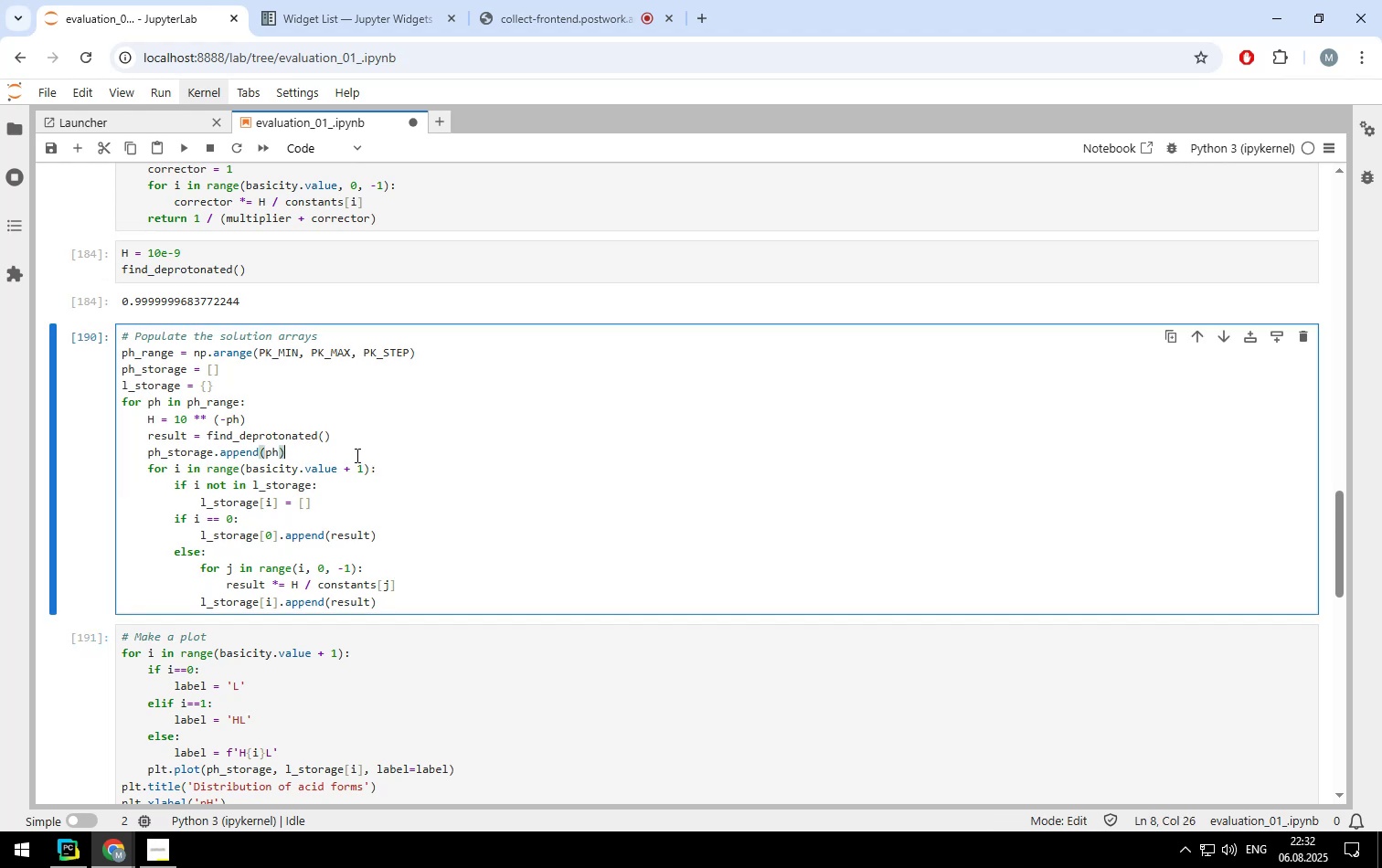 
scroll: coordinate [405, 490], scroll_direction: none, amount: 0.0
 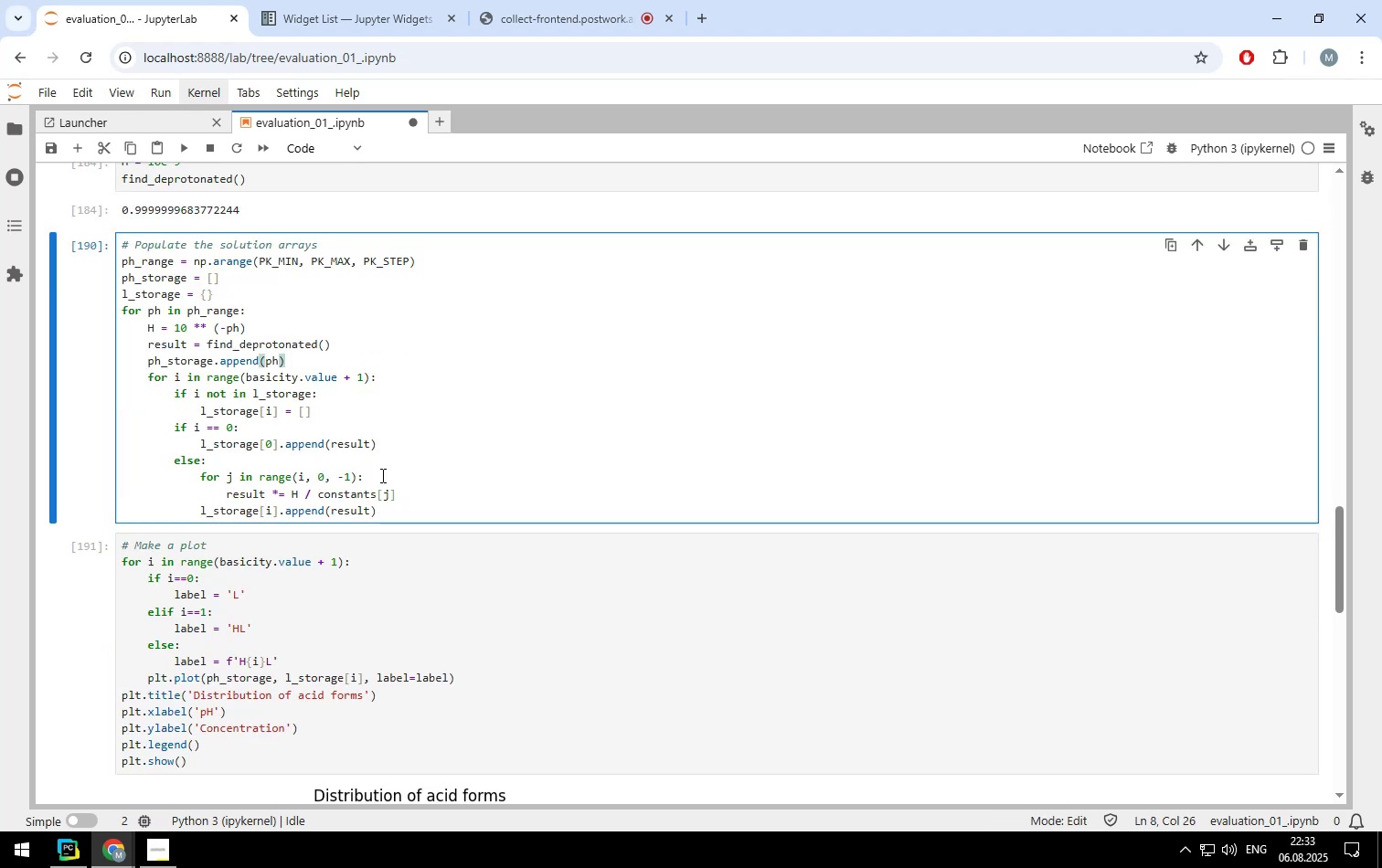 
left_click([381, 475])
 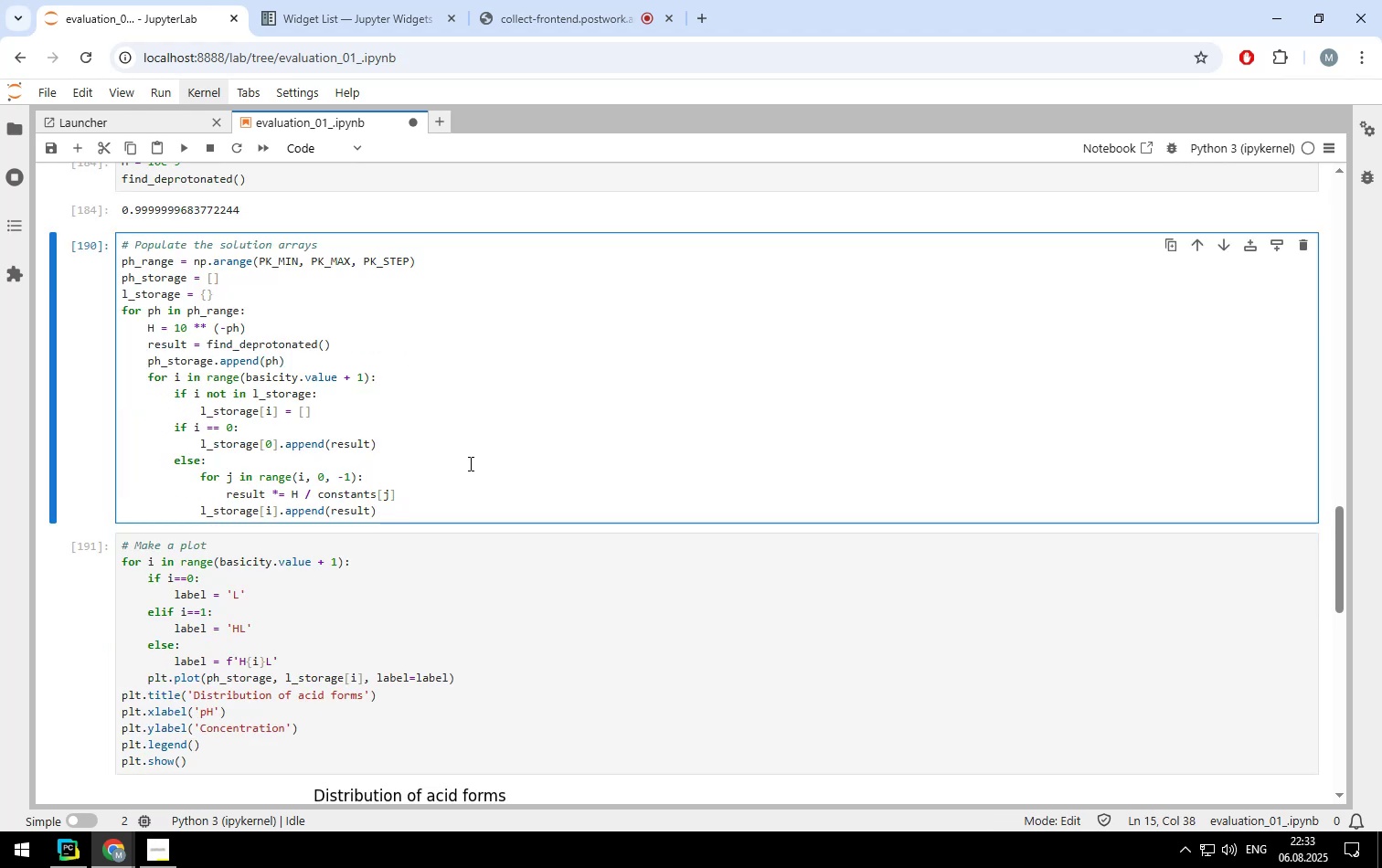 
key(Enter)
 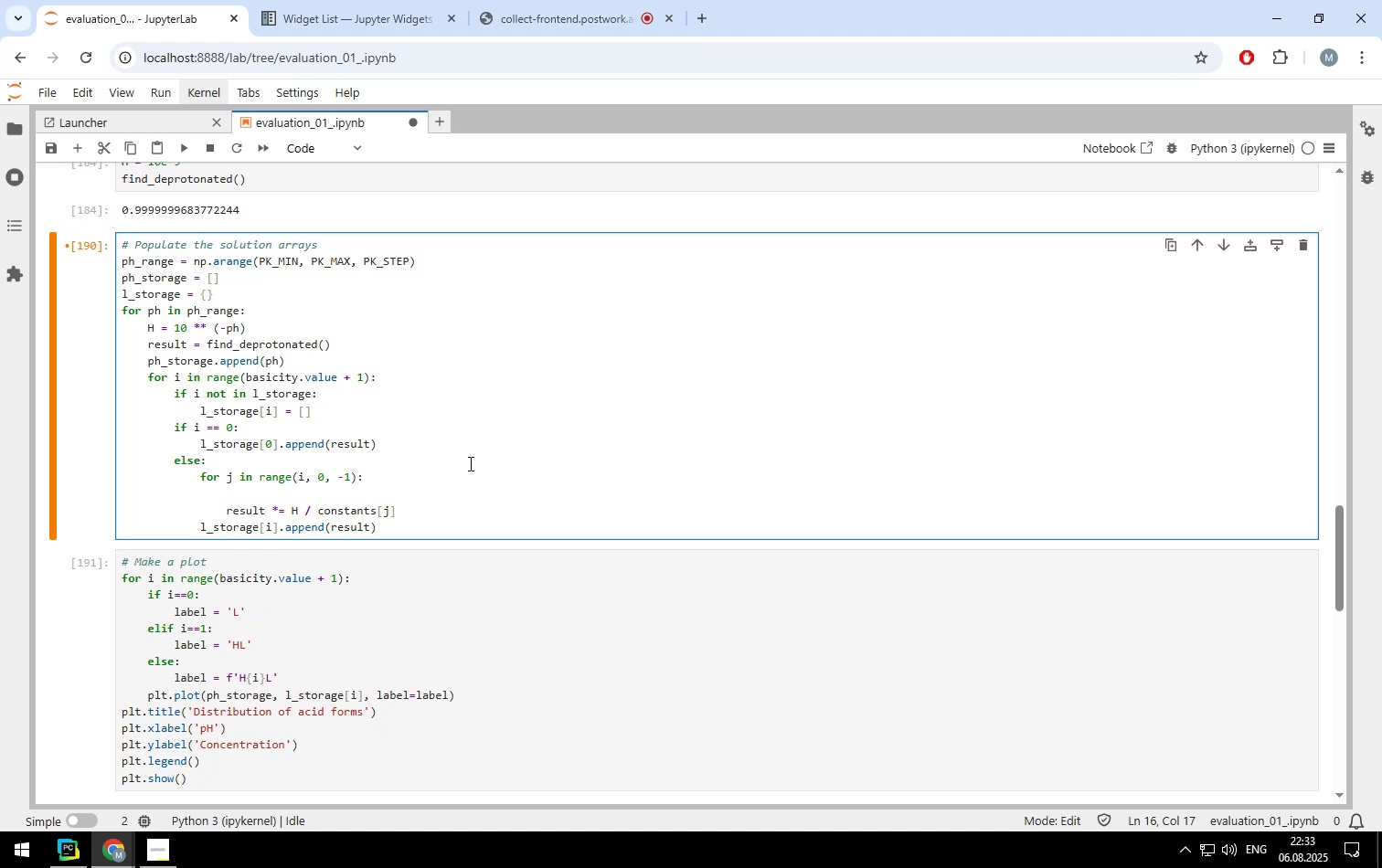 
type(print(i, j))
 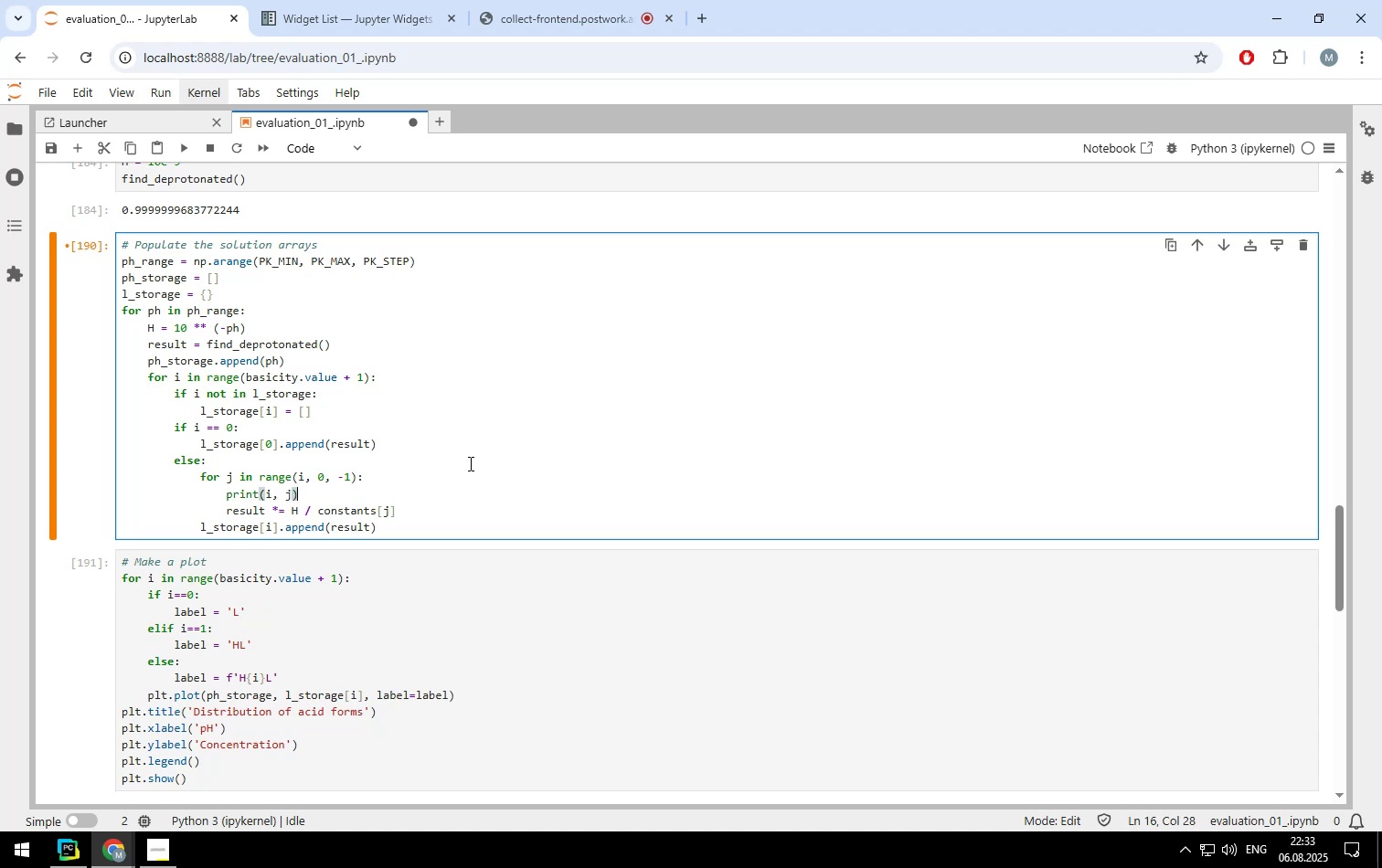 
key(Shift+Enter)
 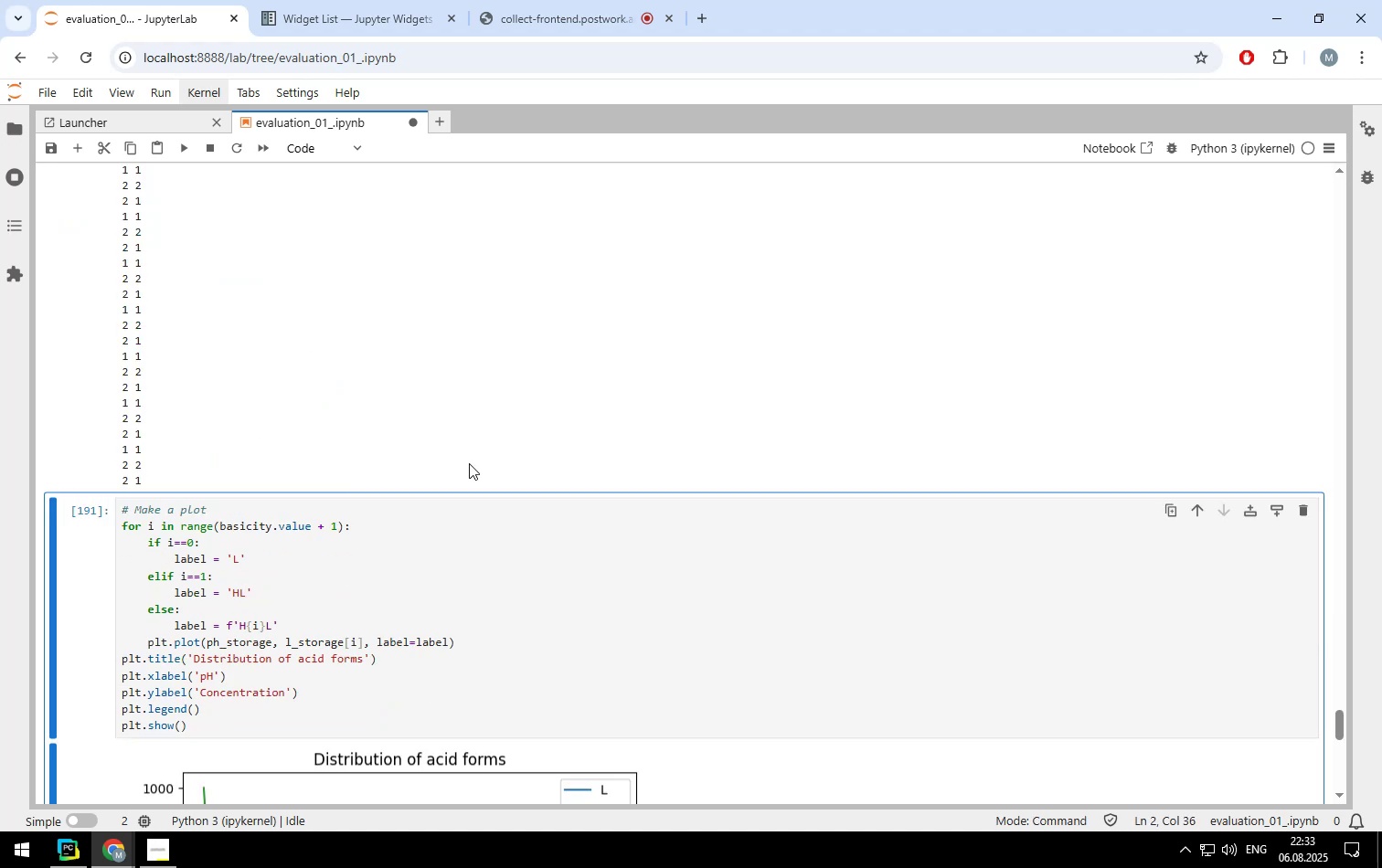 
scroll: coordinate [468, 462], scroll_direction: up, amount: 102.0
 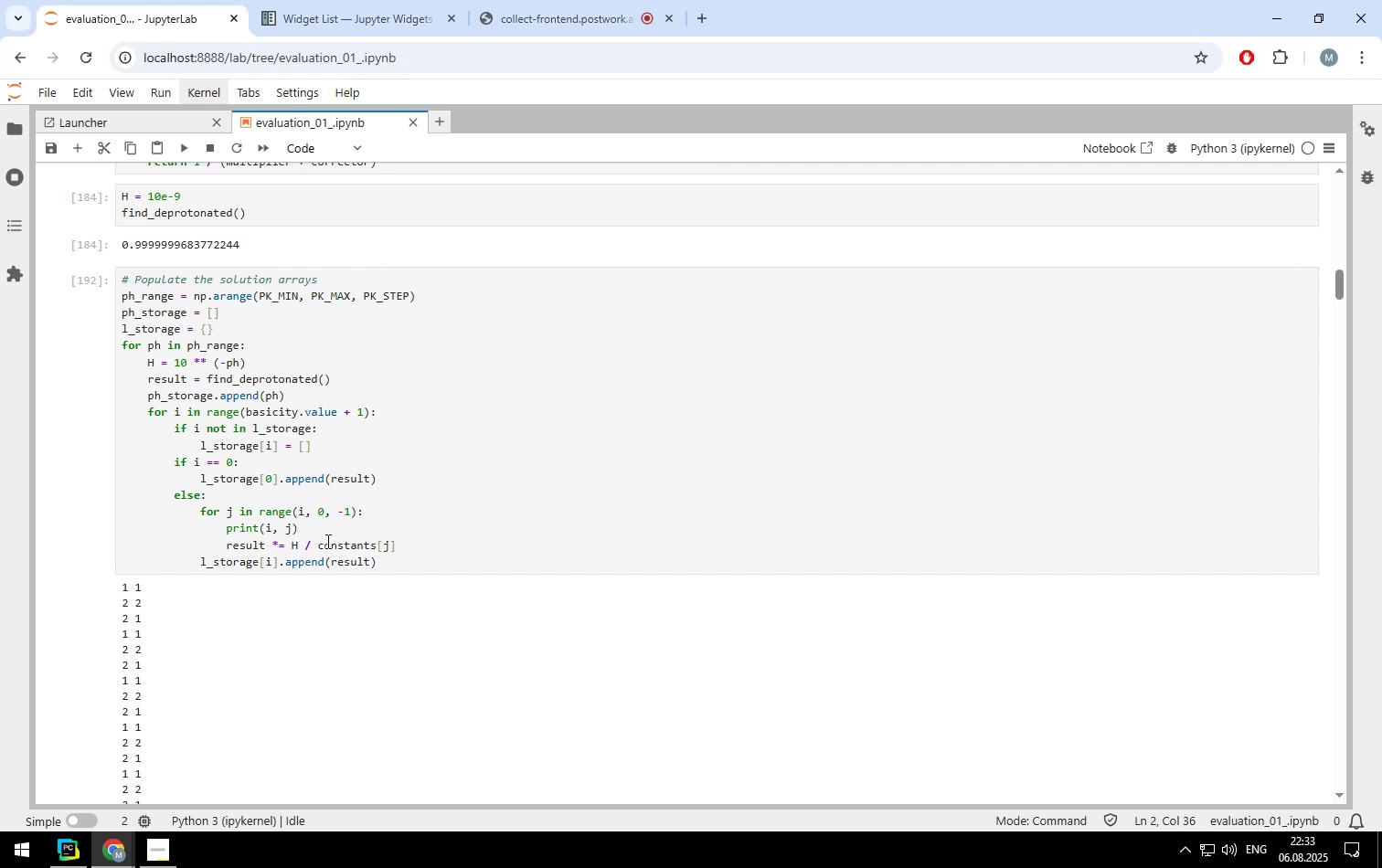 
wait(23.02)
 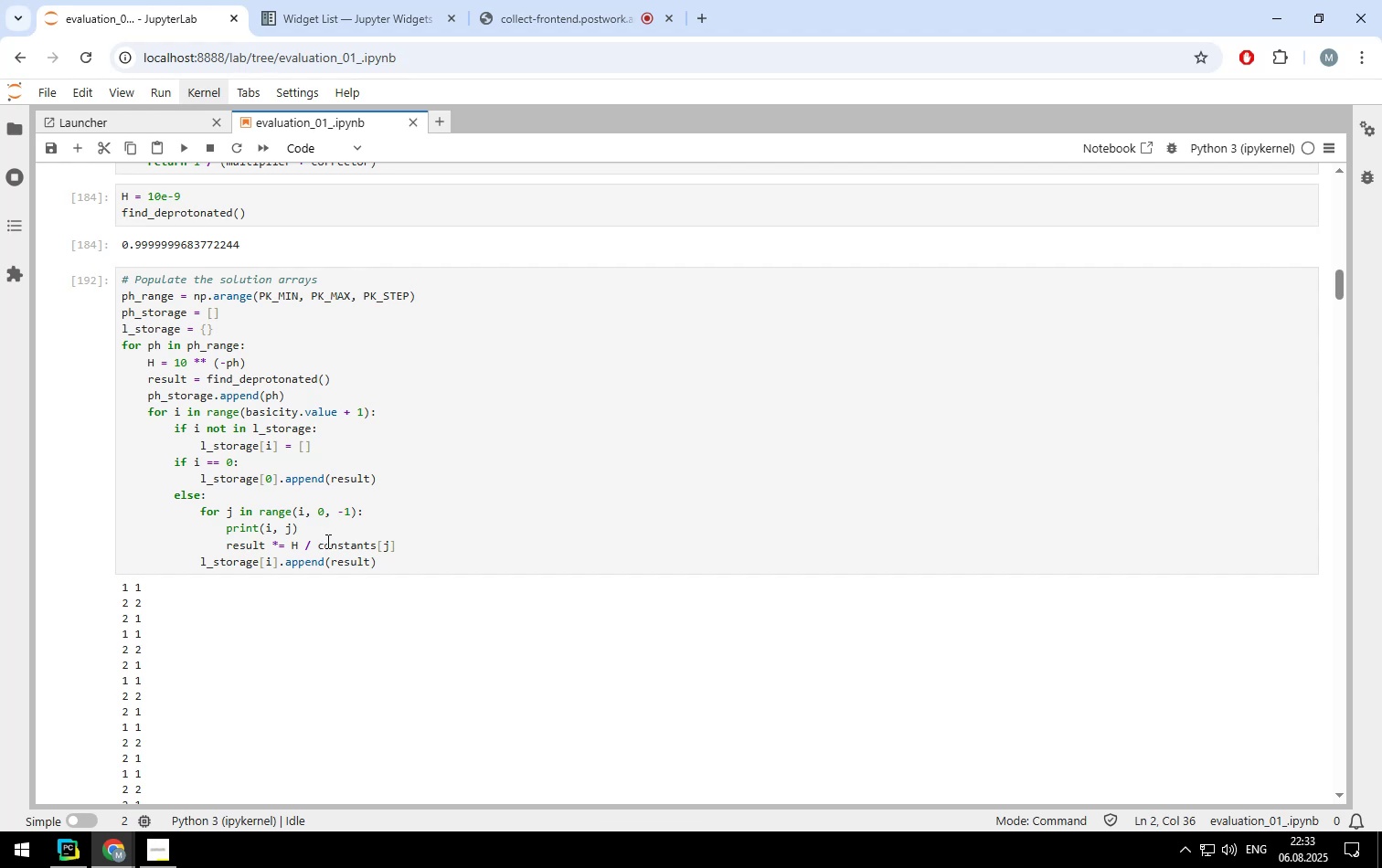 
left_click([410, 497])
 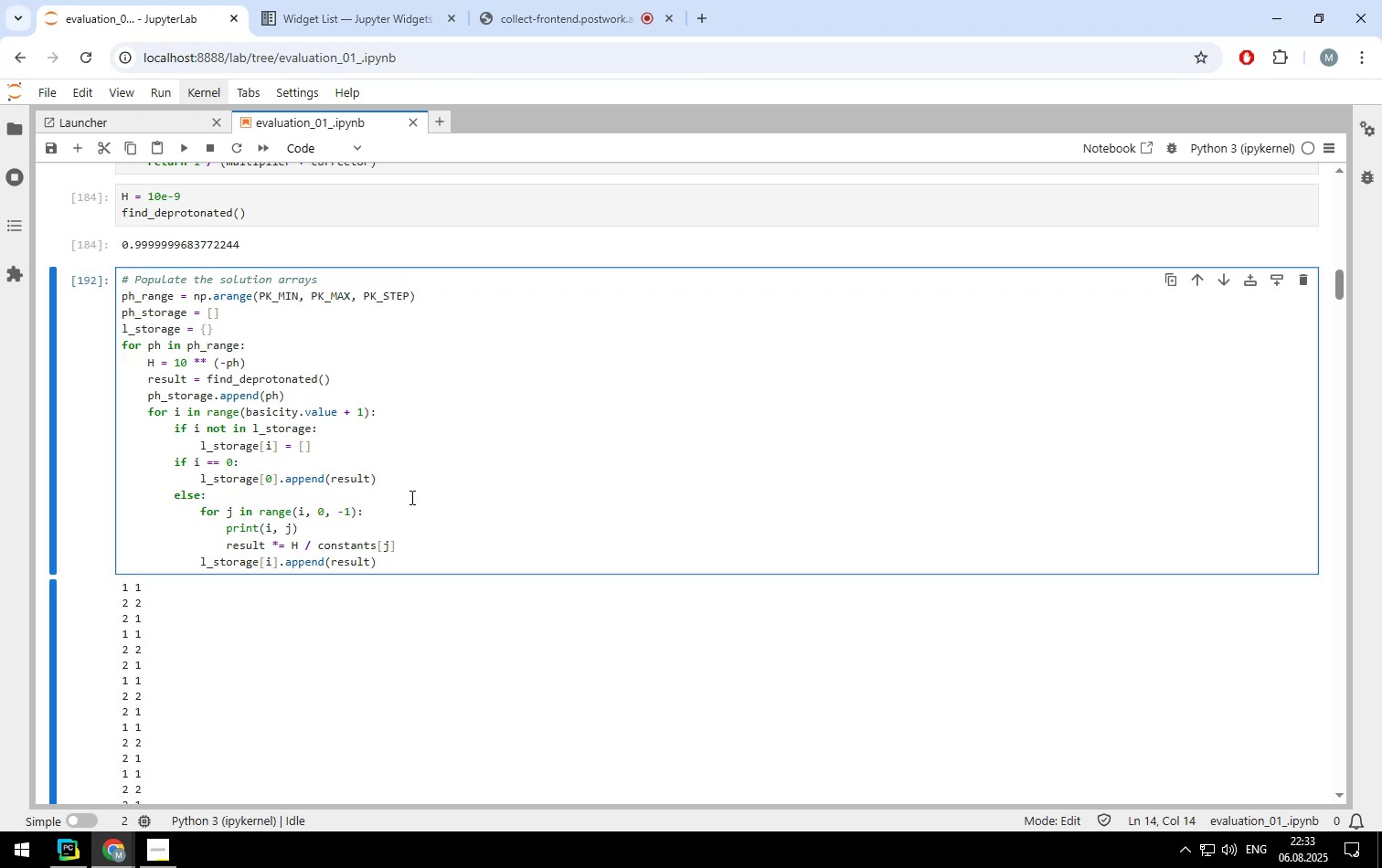 
scroll: coordinate [410, 497], scroll_direction: up, amount: 2.0
 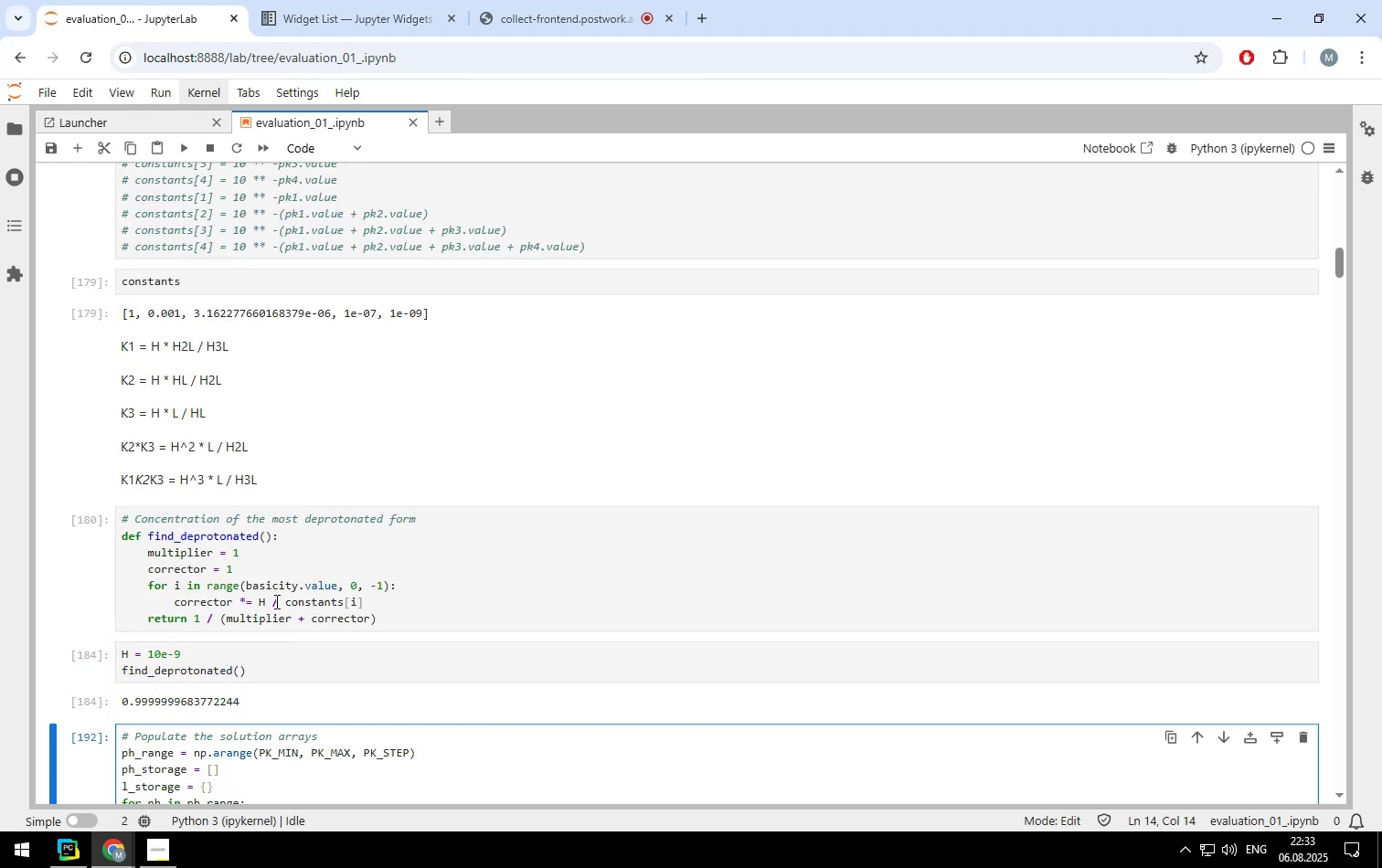 
left_click([271, 664])
 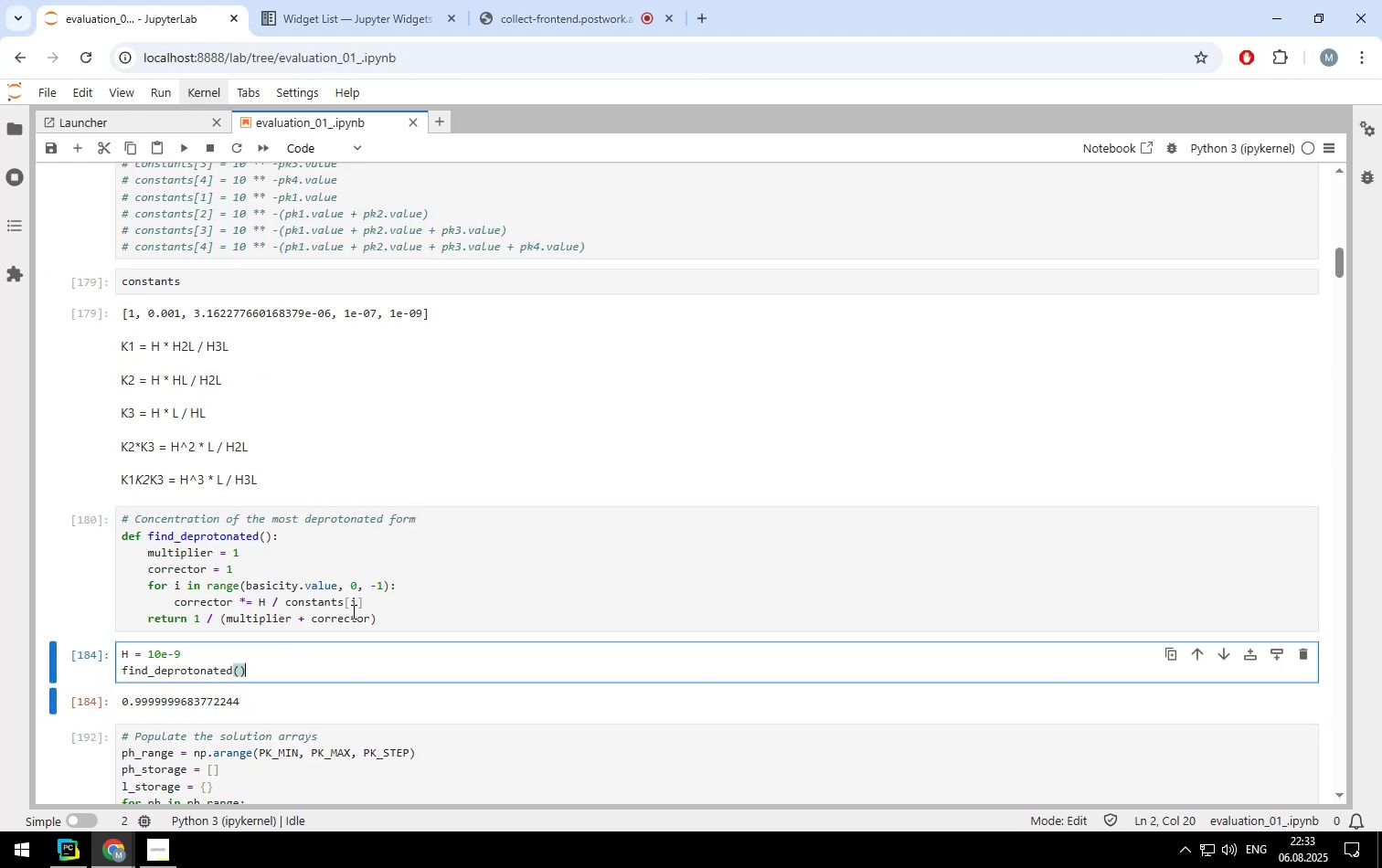 
key(Shift+Enter)
 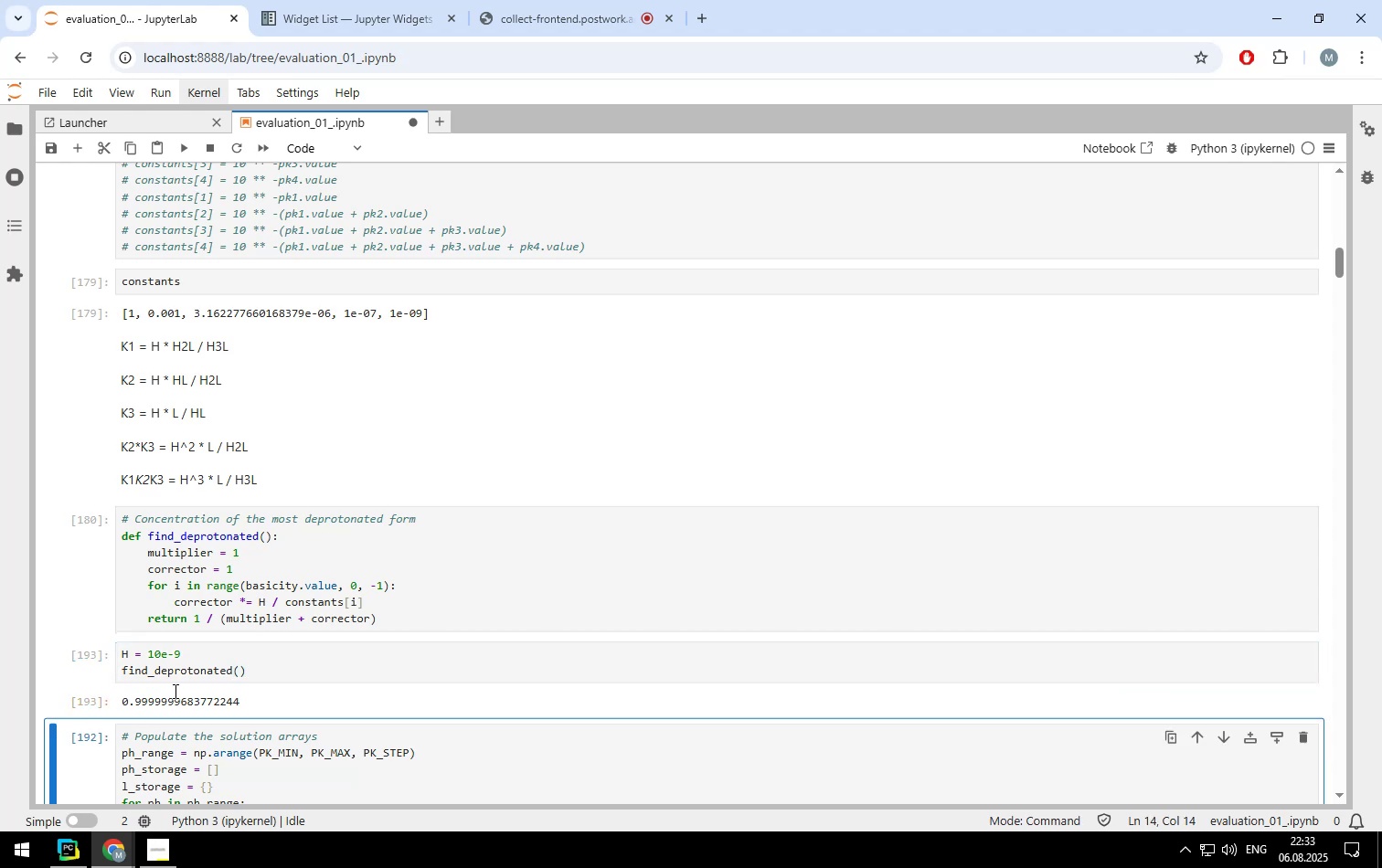 
left_click([211, 643])
 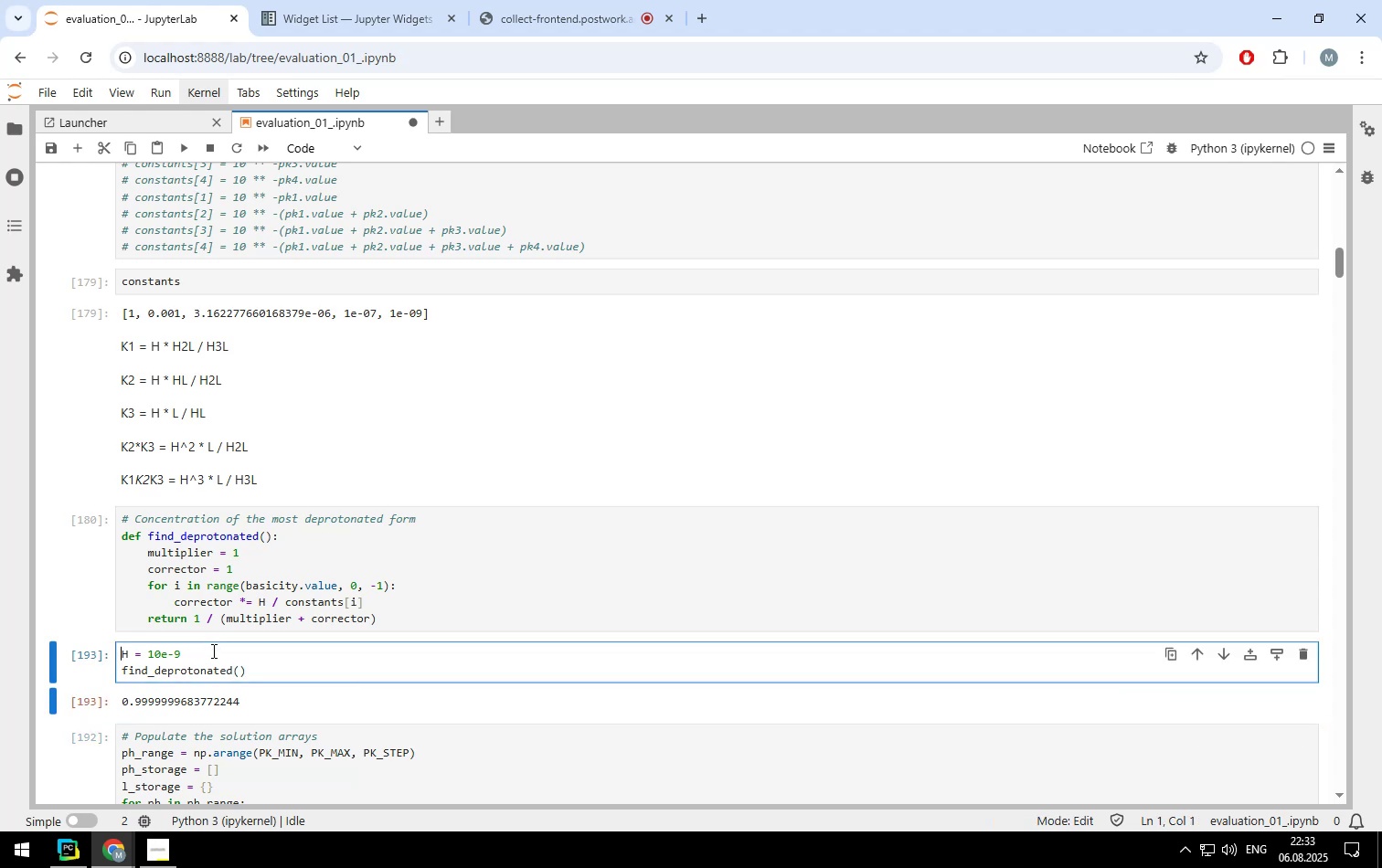 
left_click([212, 651])
 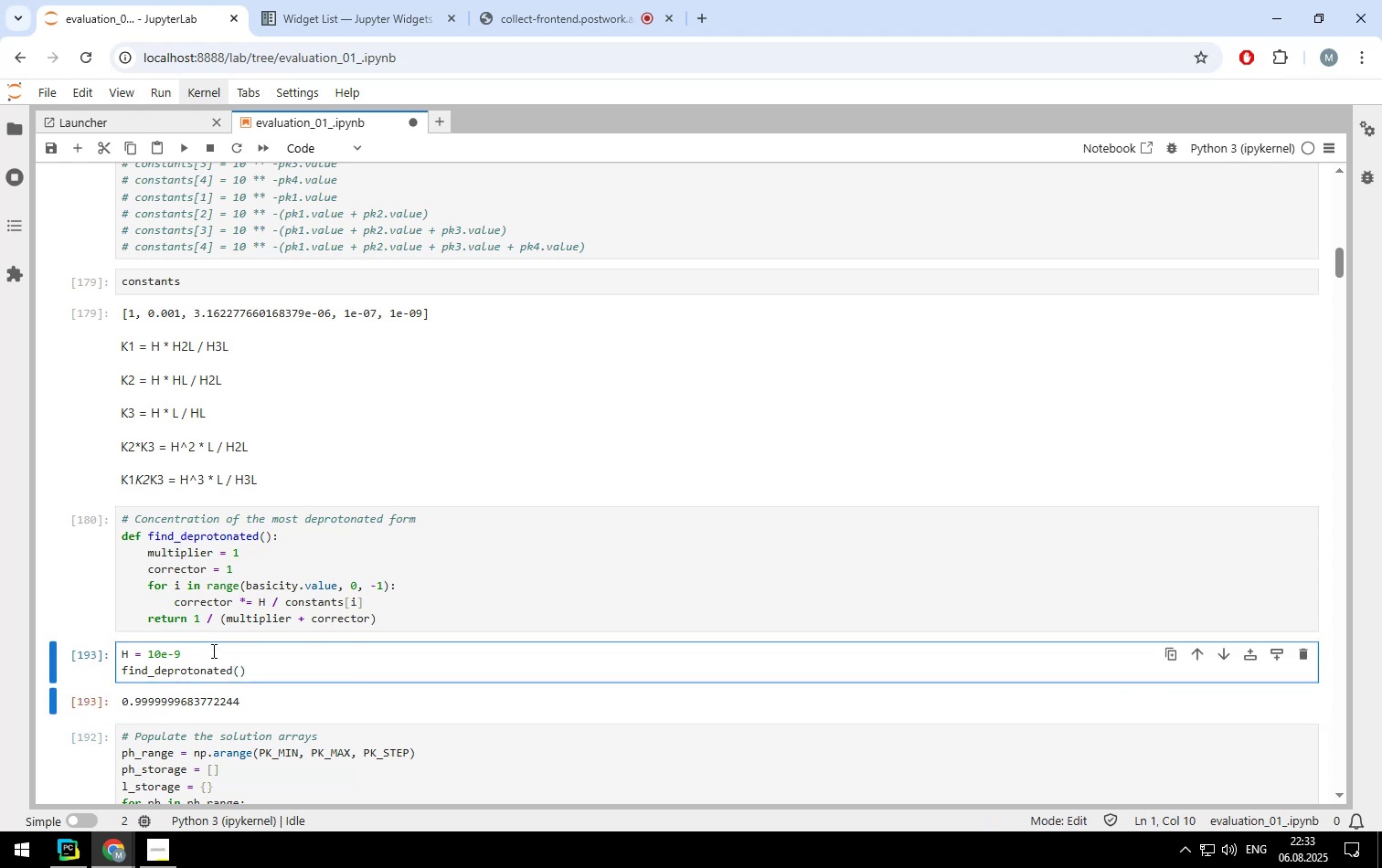 
key(Backspace)
 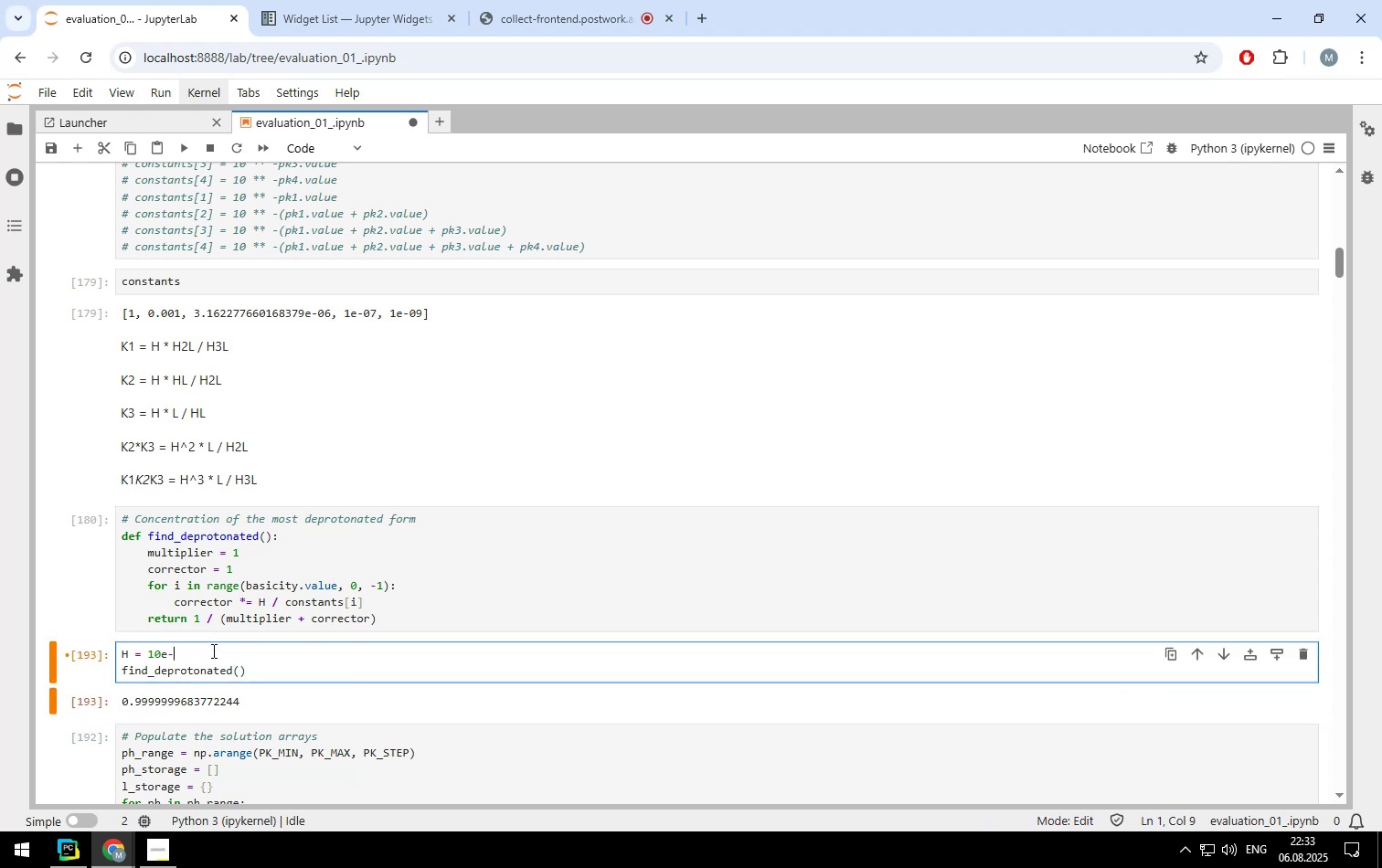 
key(7)
 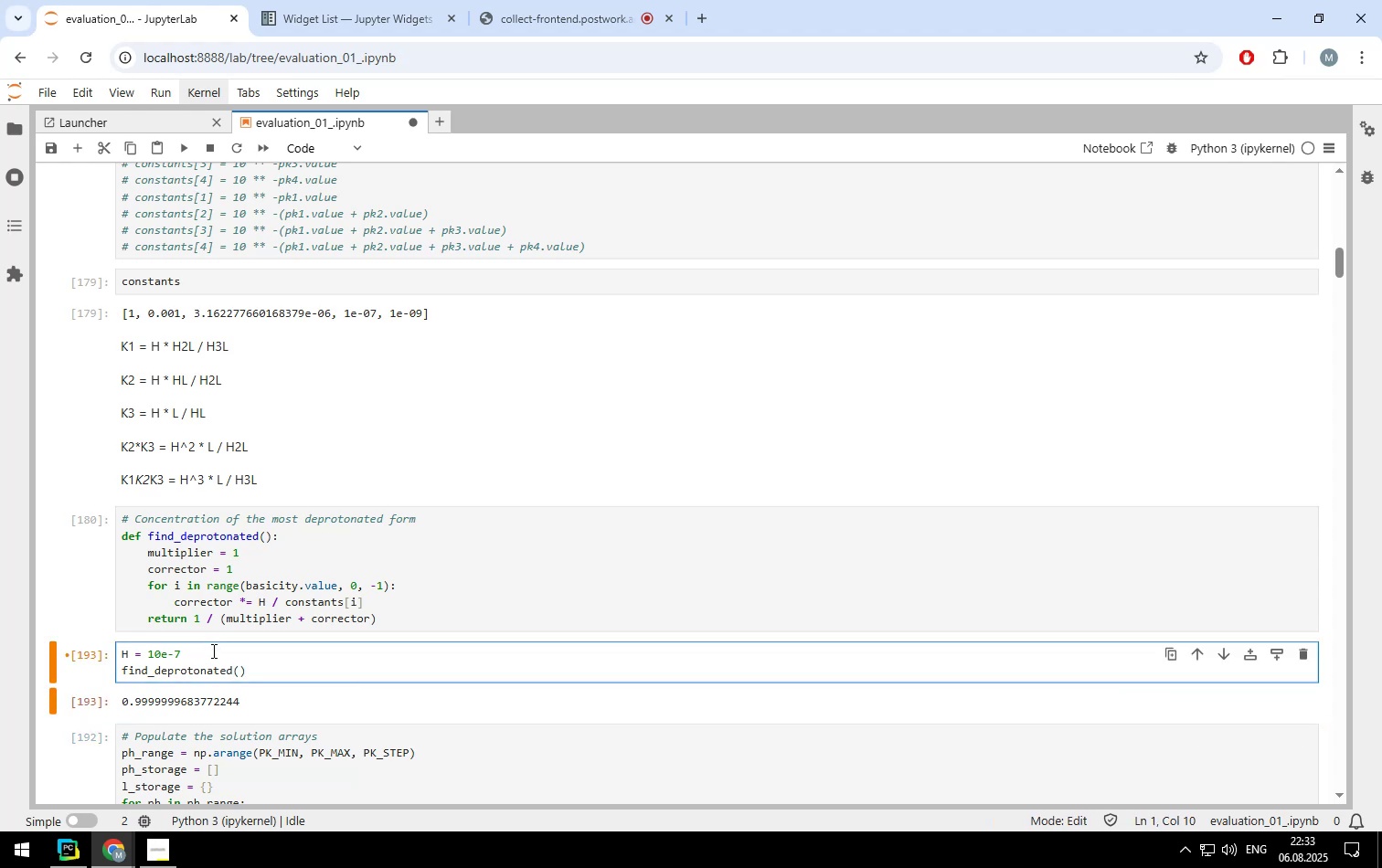 
key(Shift+ShiftLeft)
 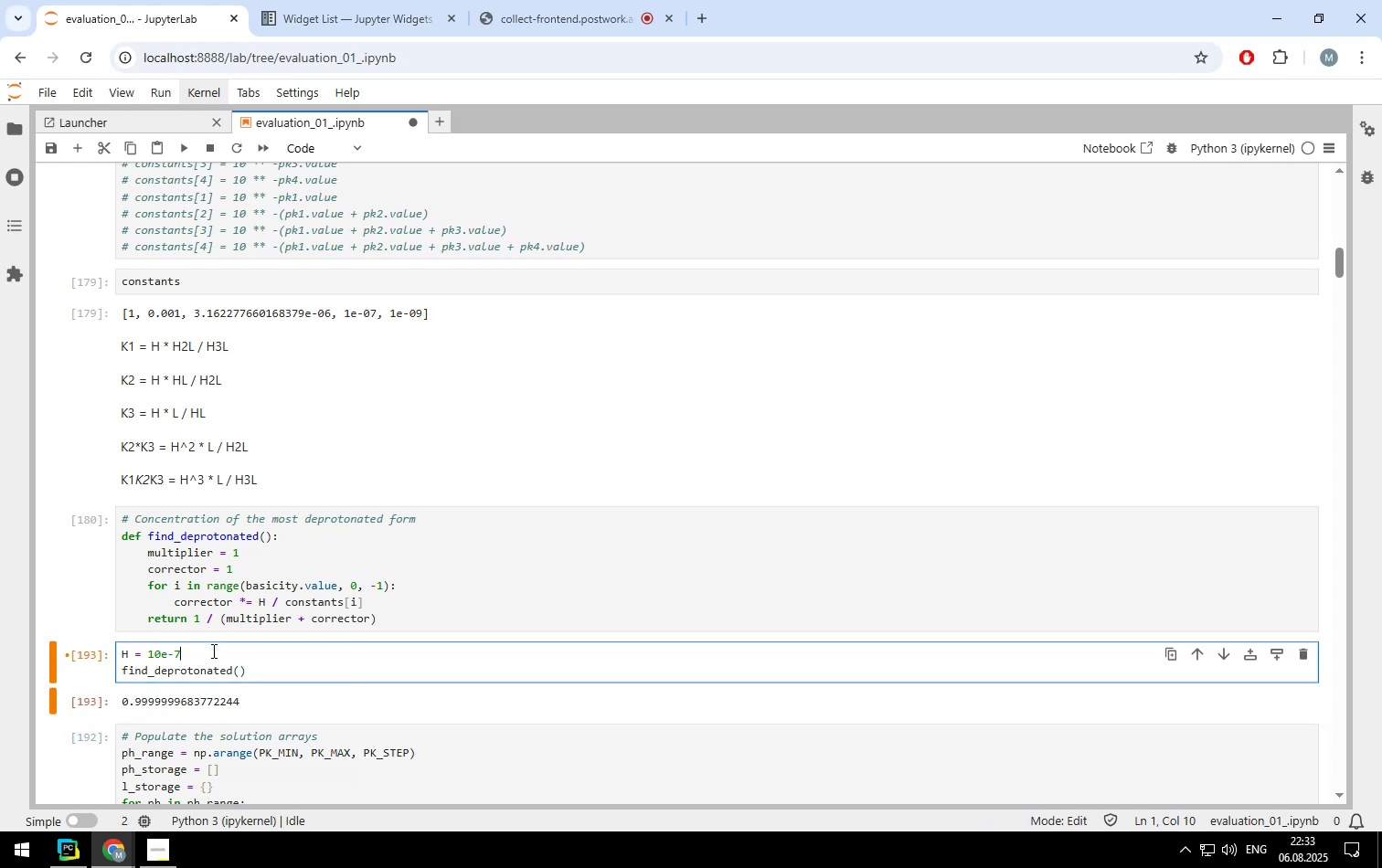 
key(Shift+Enter)
 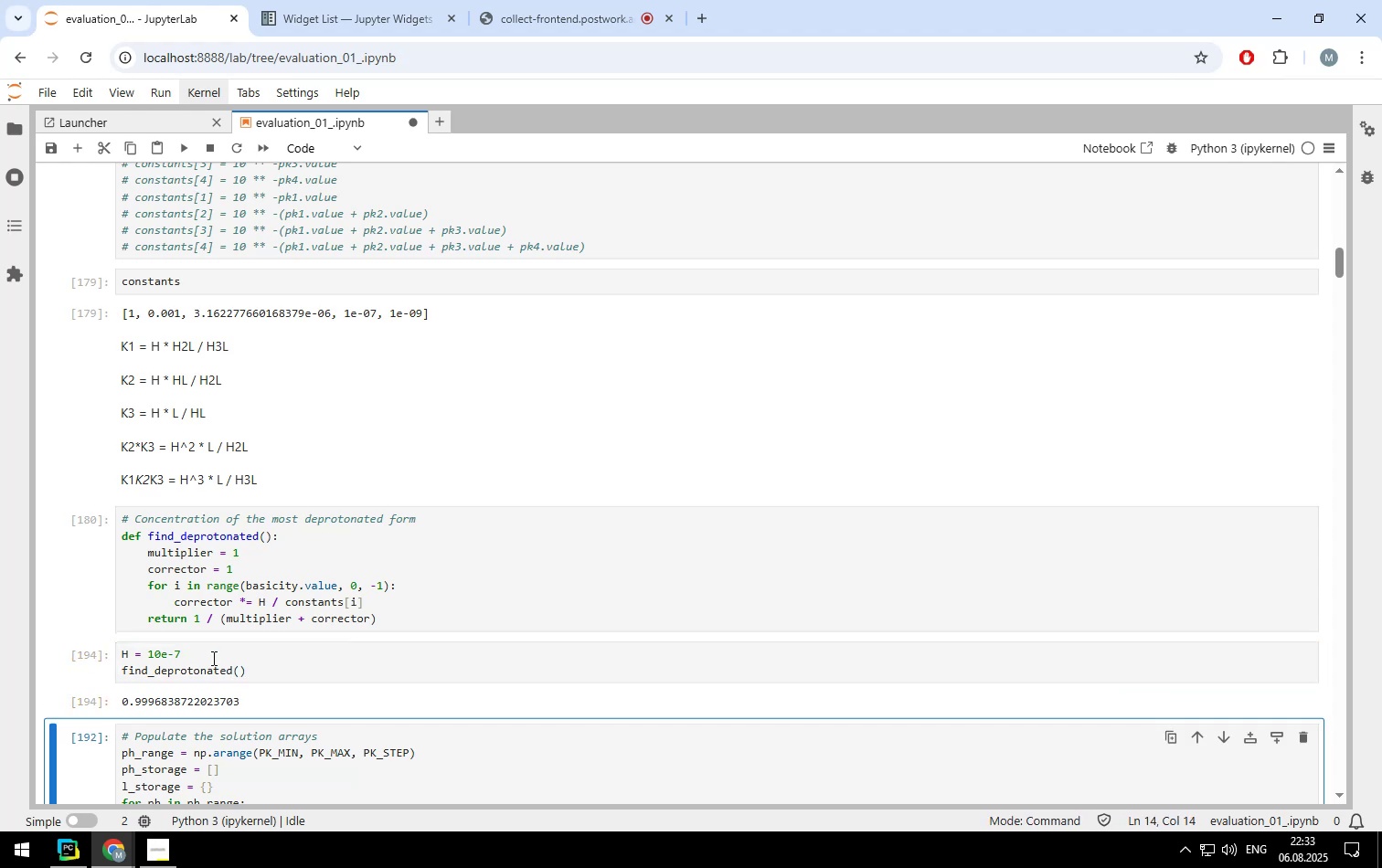 
left_click([212, 658])
 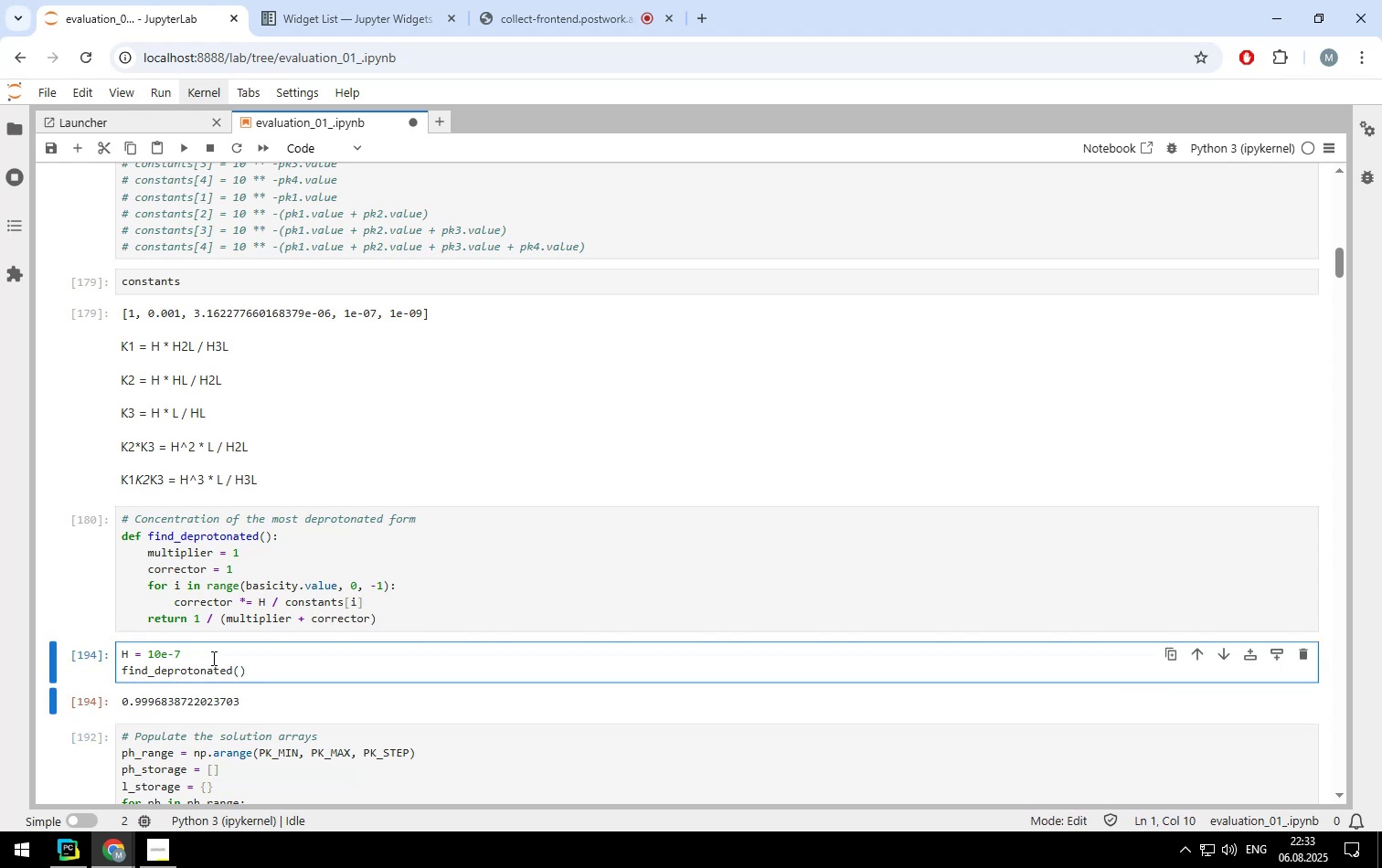 
key(Backspace)
 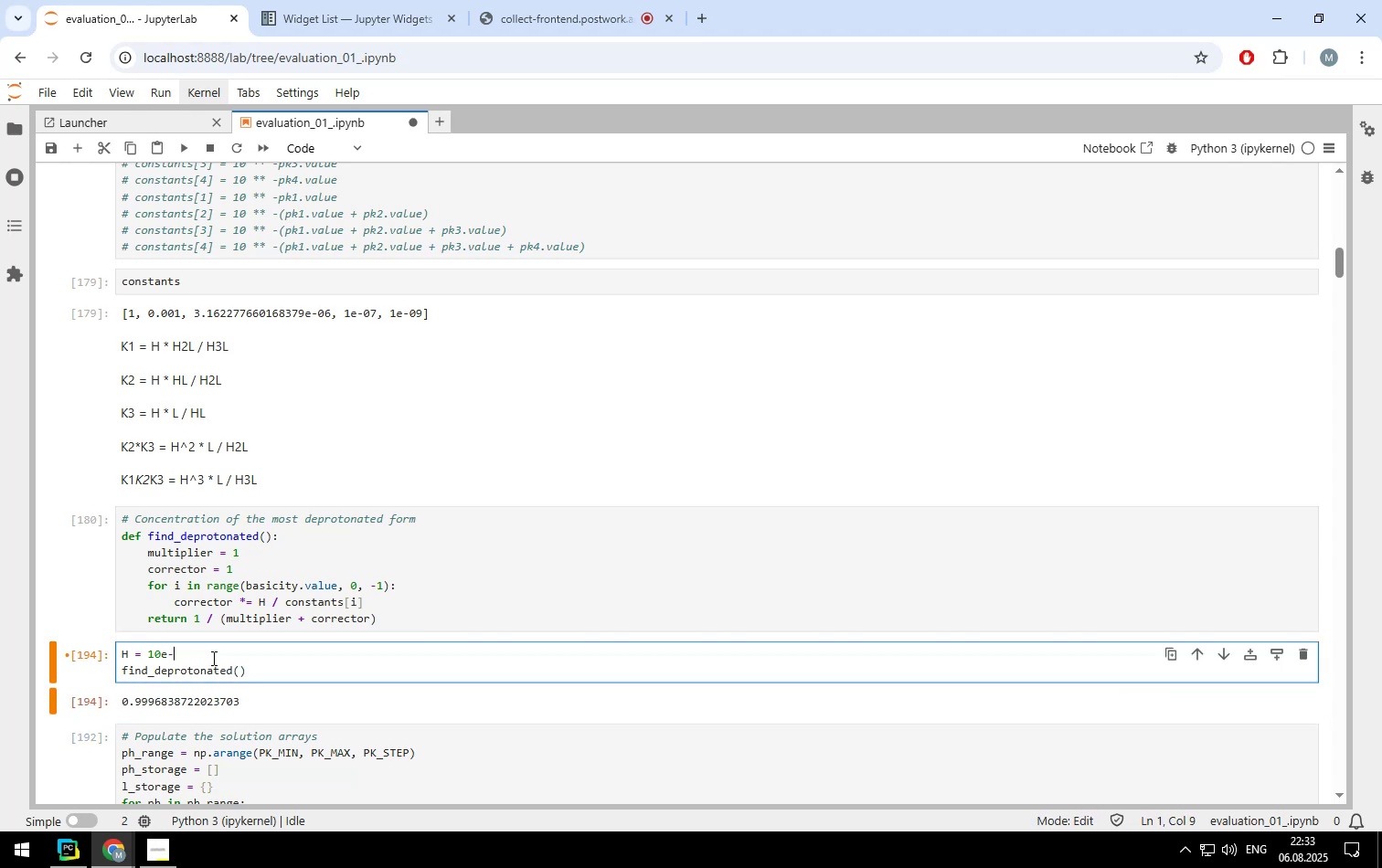 
key(6)
 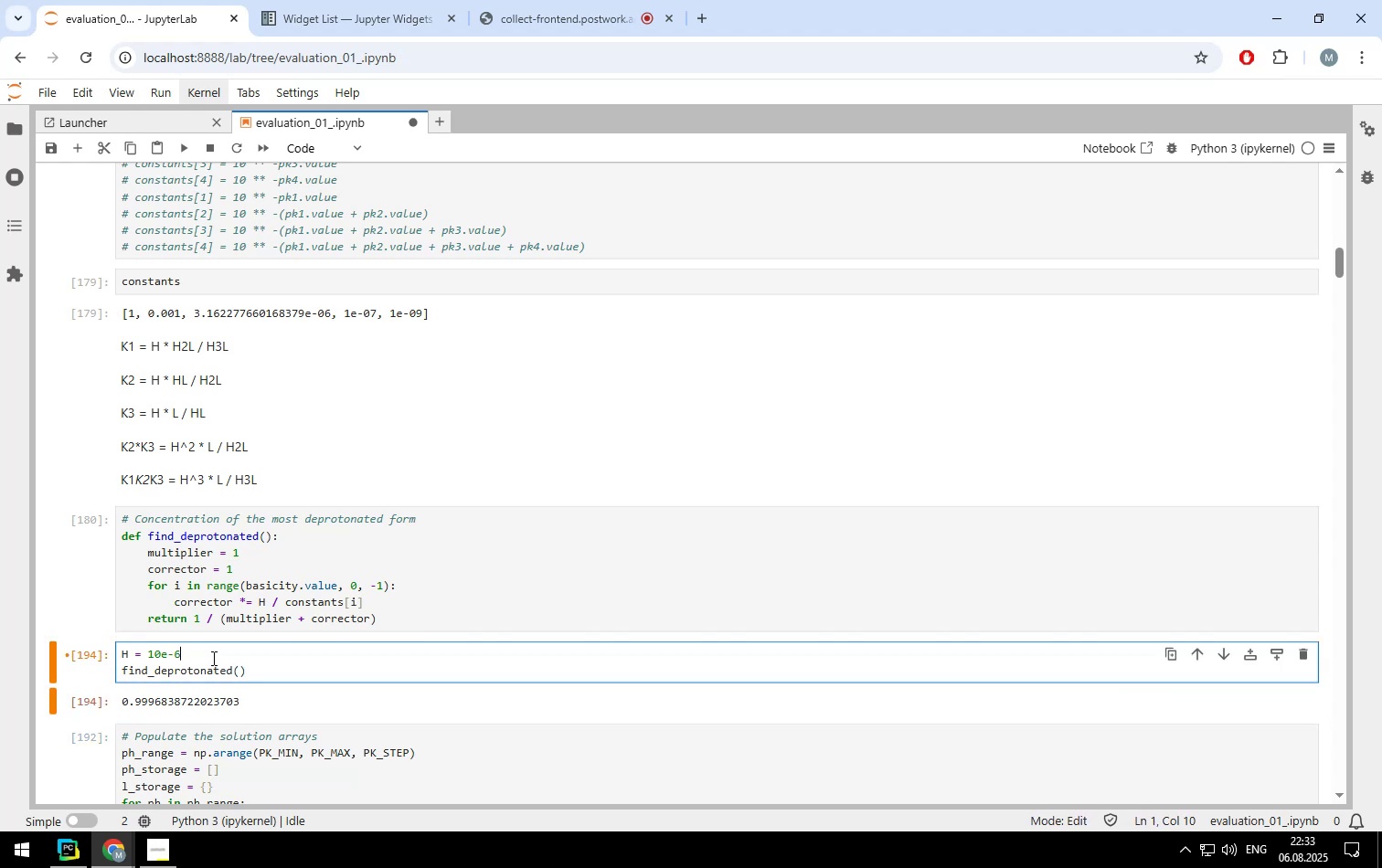 
key(Shift+Enter)
 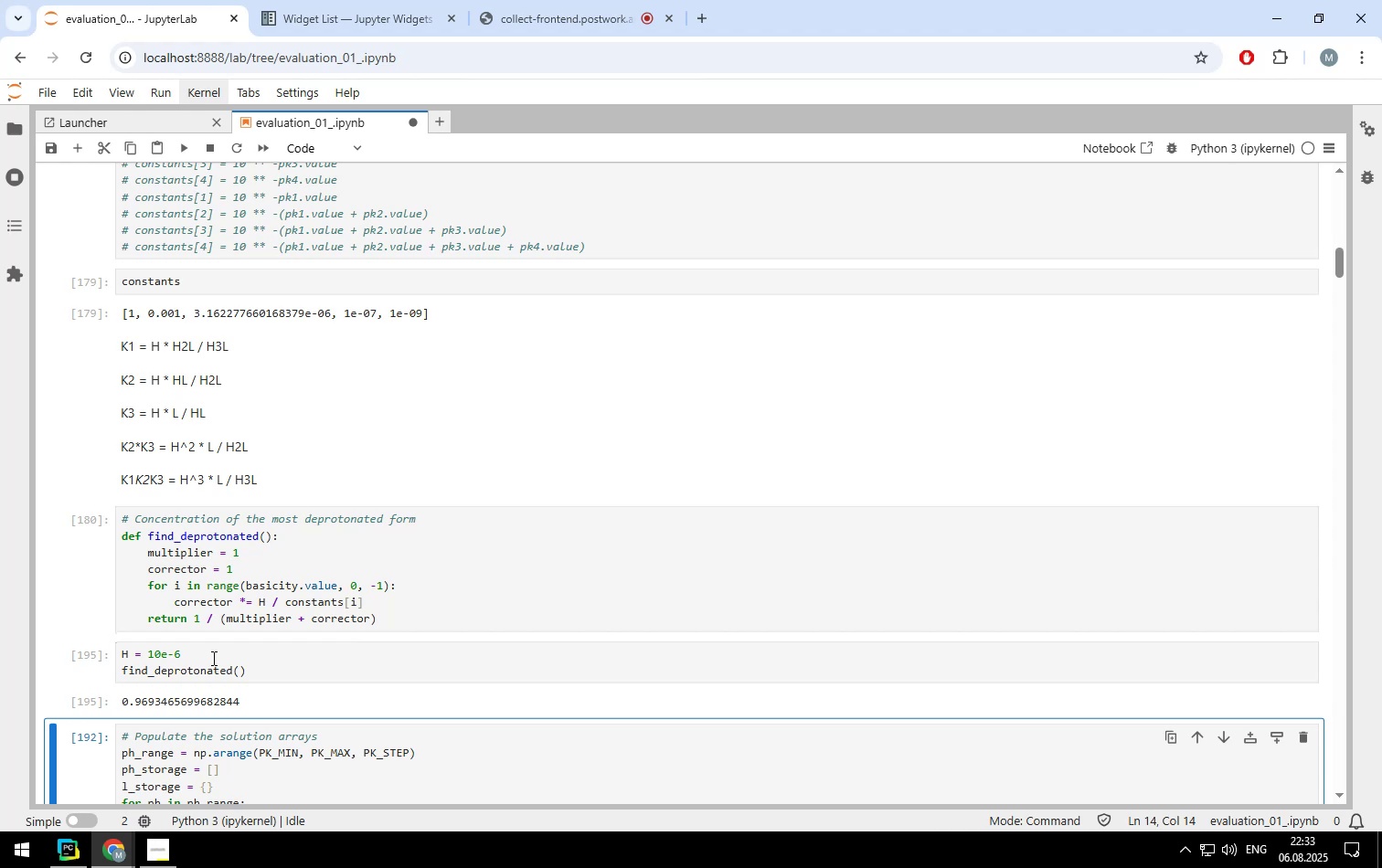 
left_click([212, 658])
 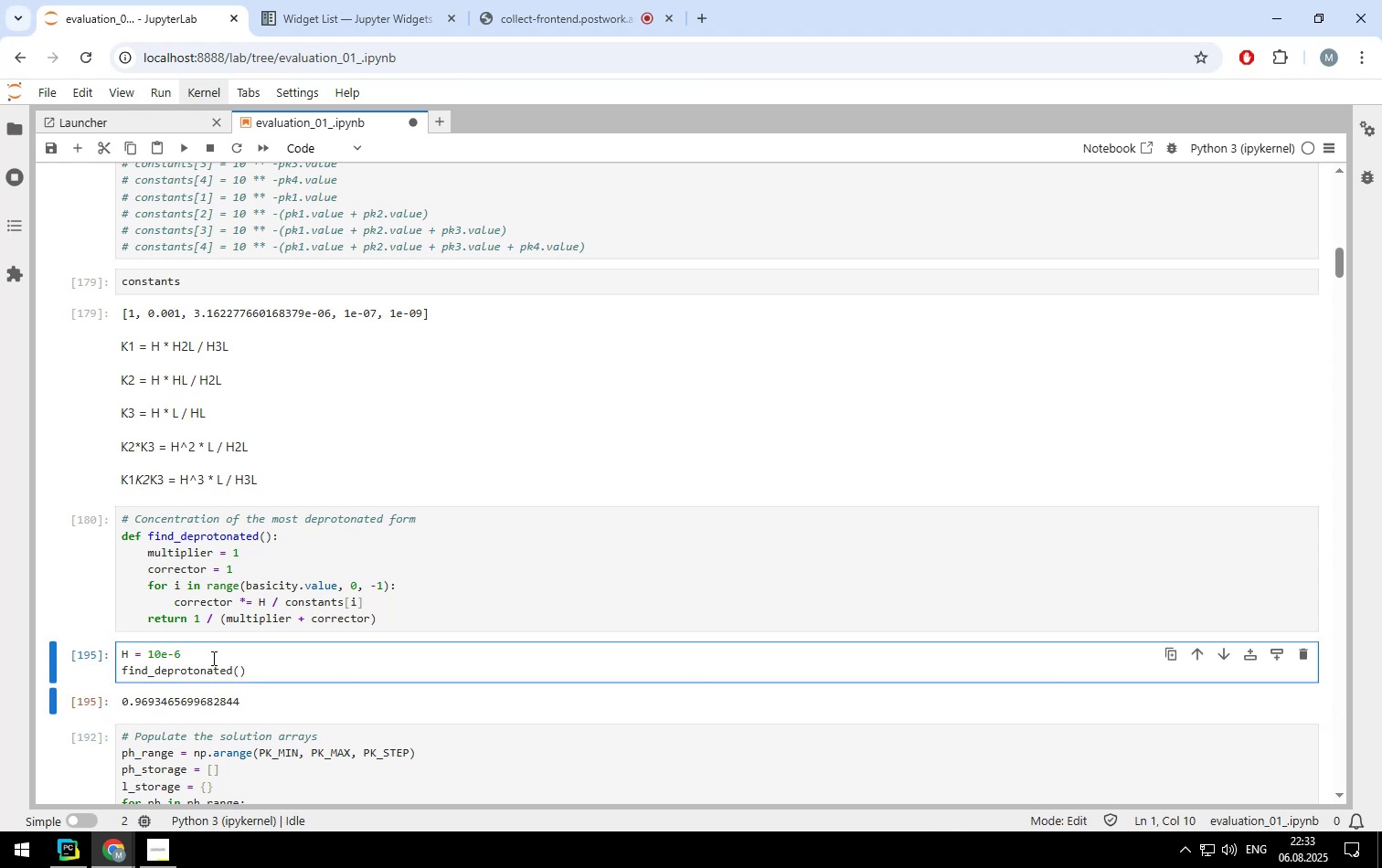 
key(Backspace)
 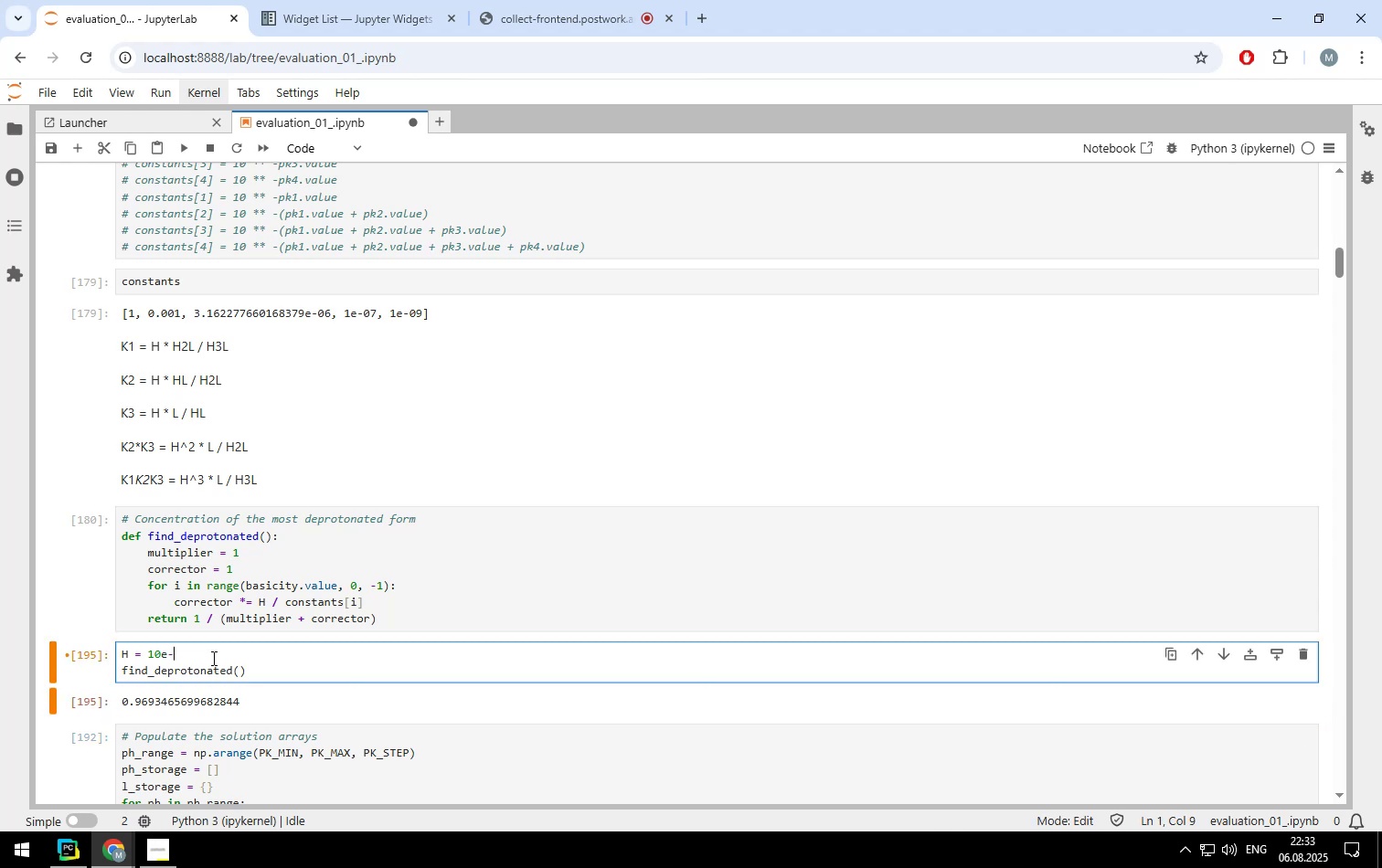 
key(5)
 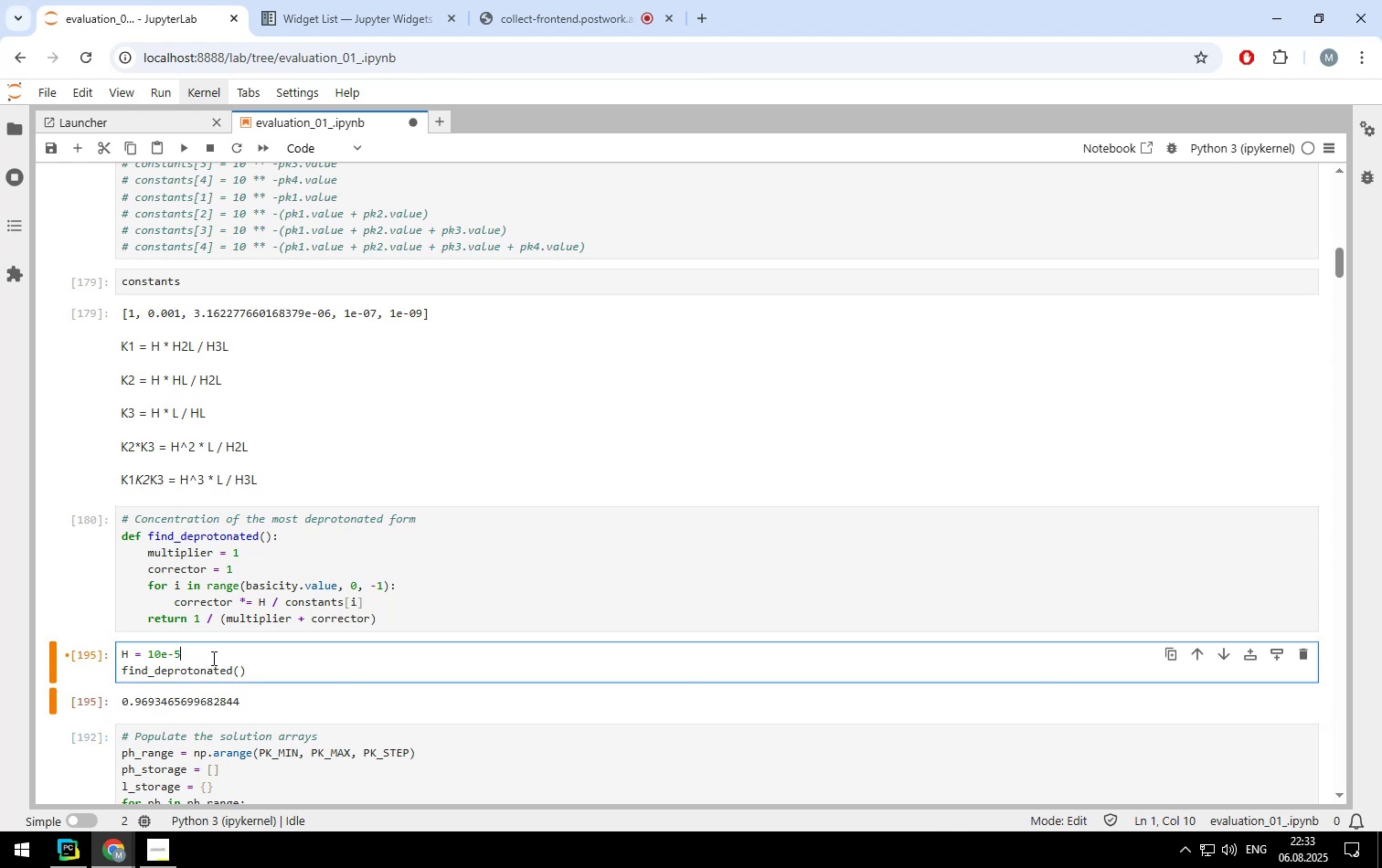 
key(Shift+Enter)
 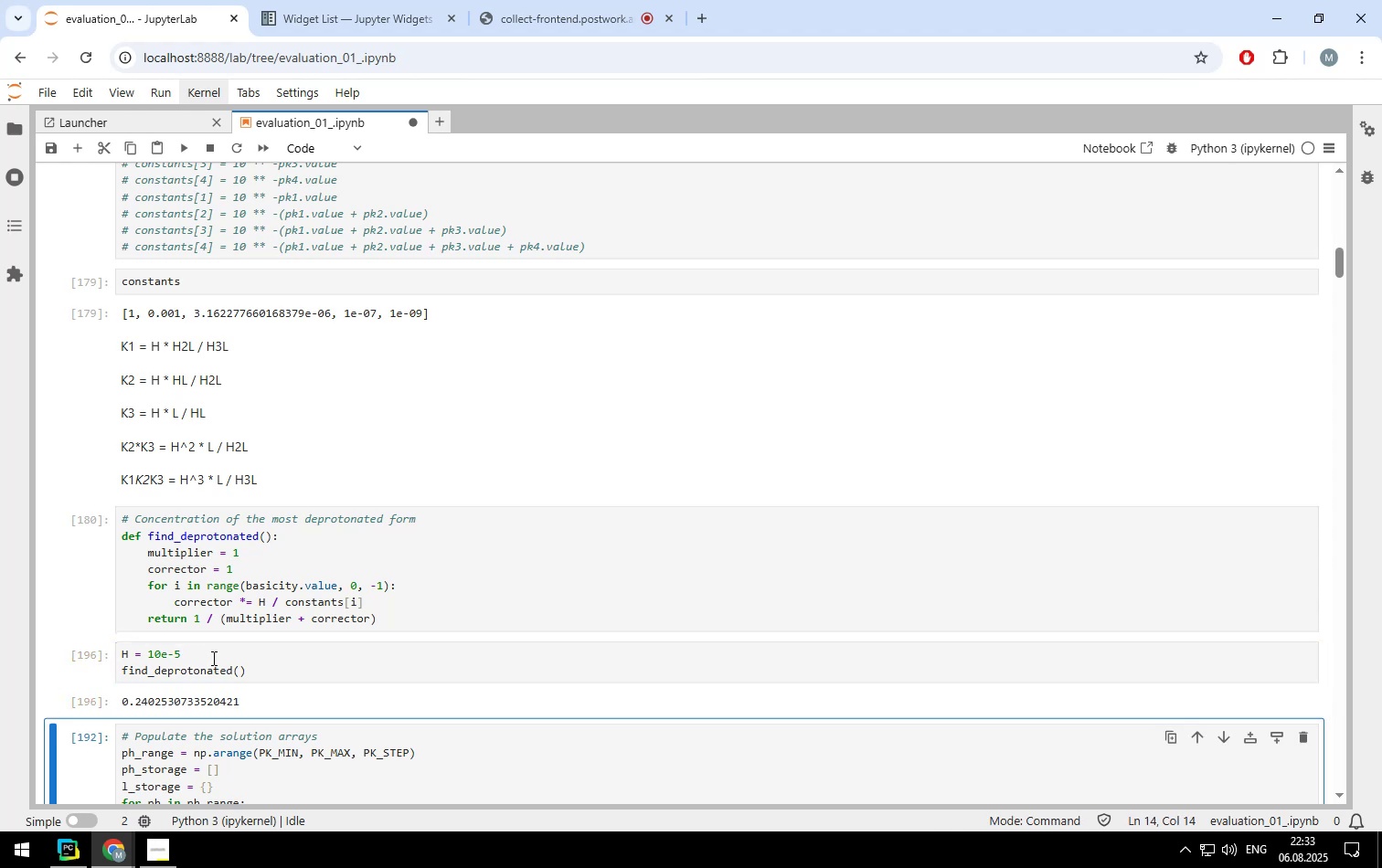 
scroll: coordinate [231, 611], scroll_direction: up, amount: 6.0
 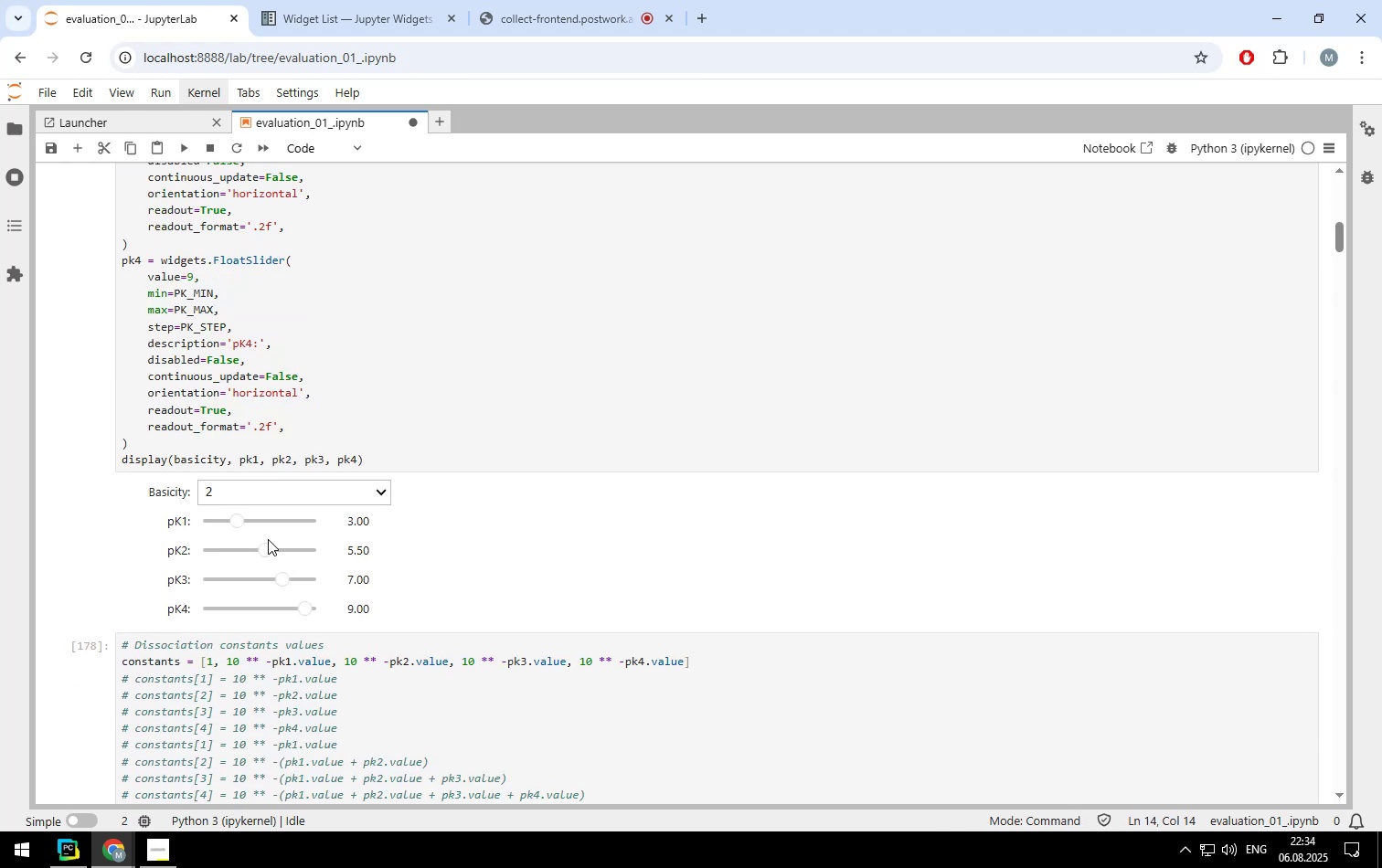 
scroll: coordinate [448, 598], scroll_direction: down, amount: 10.0
 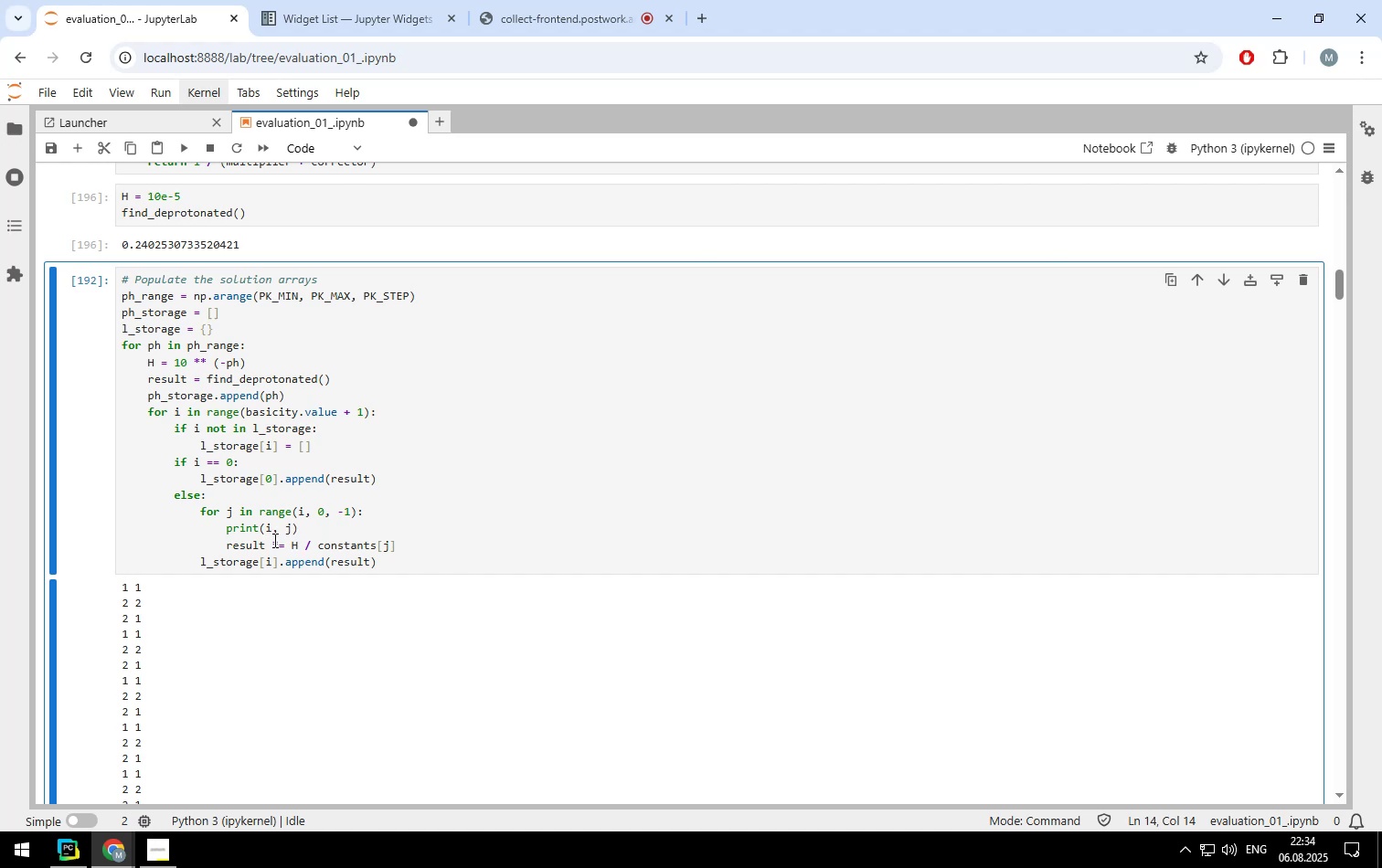 
wait(7.91)
 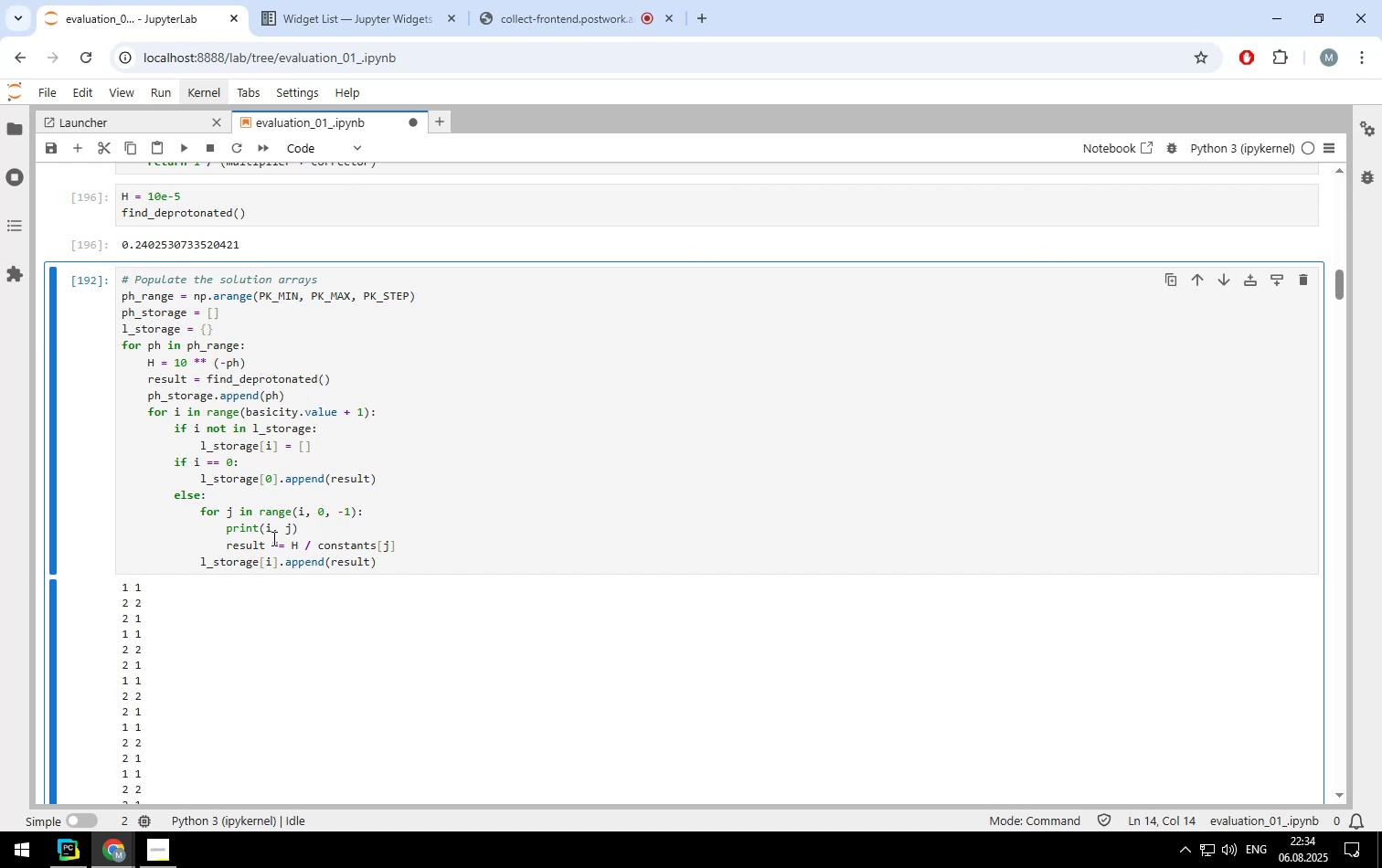 
left_click([295, 544])
 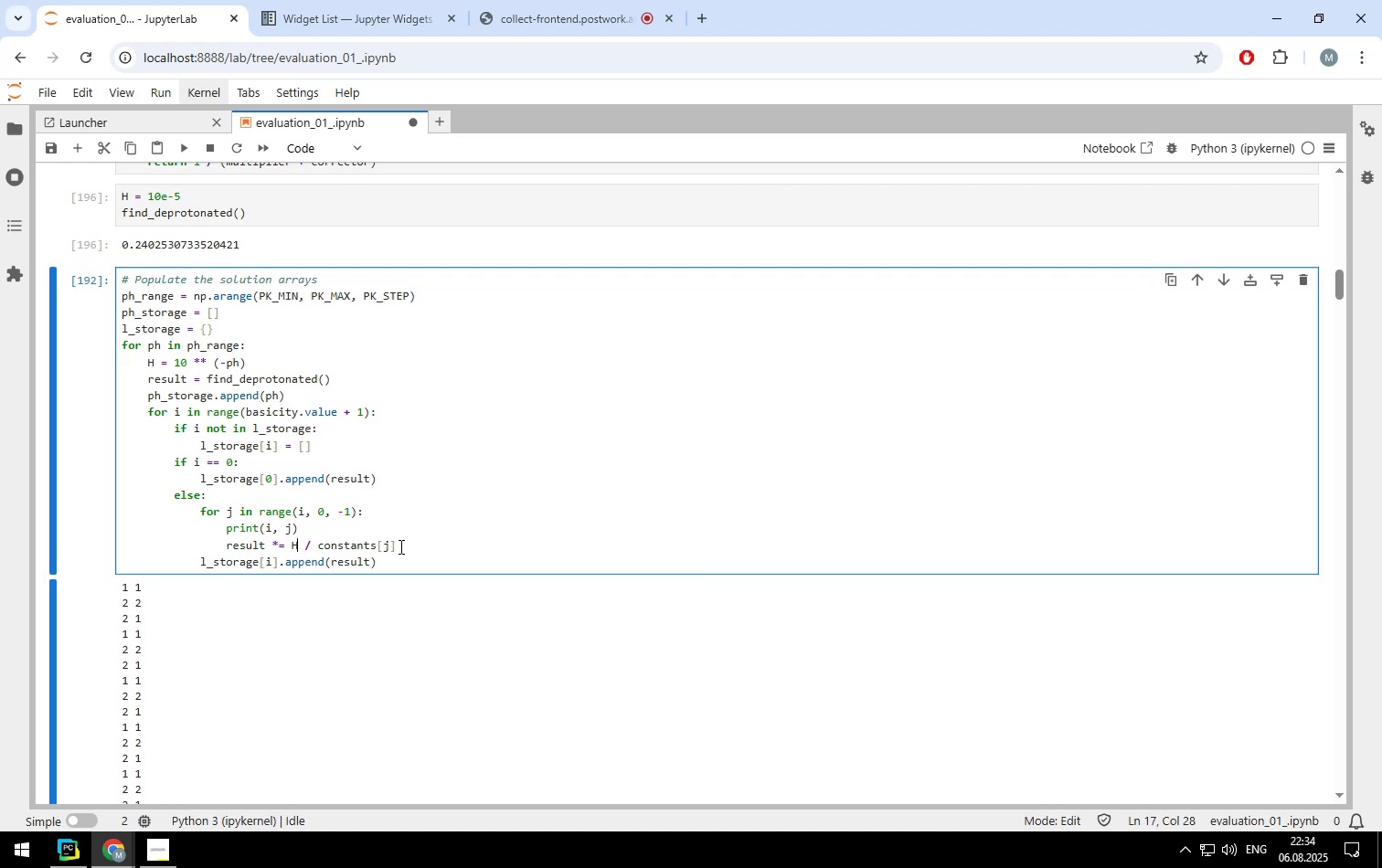 
left_click([399, 546])
 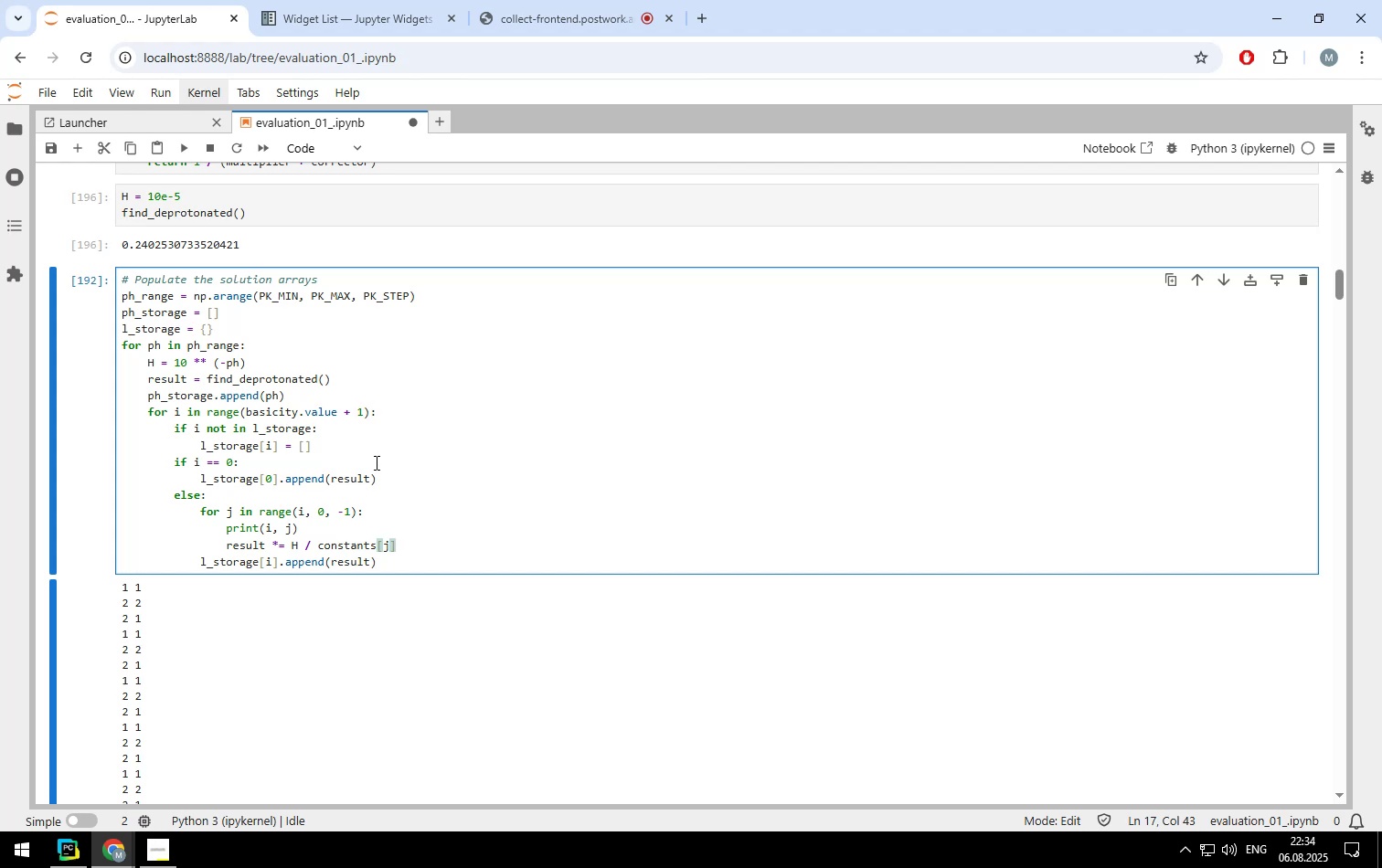 
wait(33.55)
 